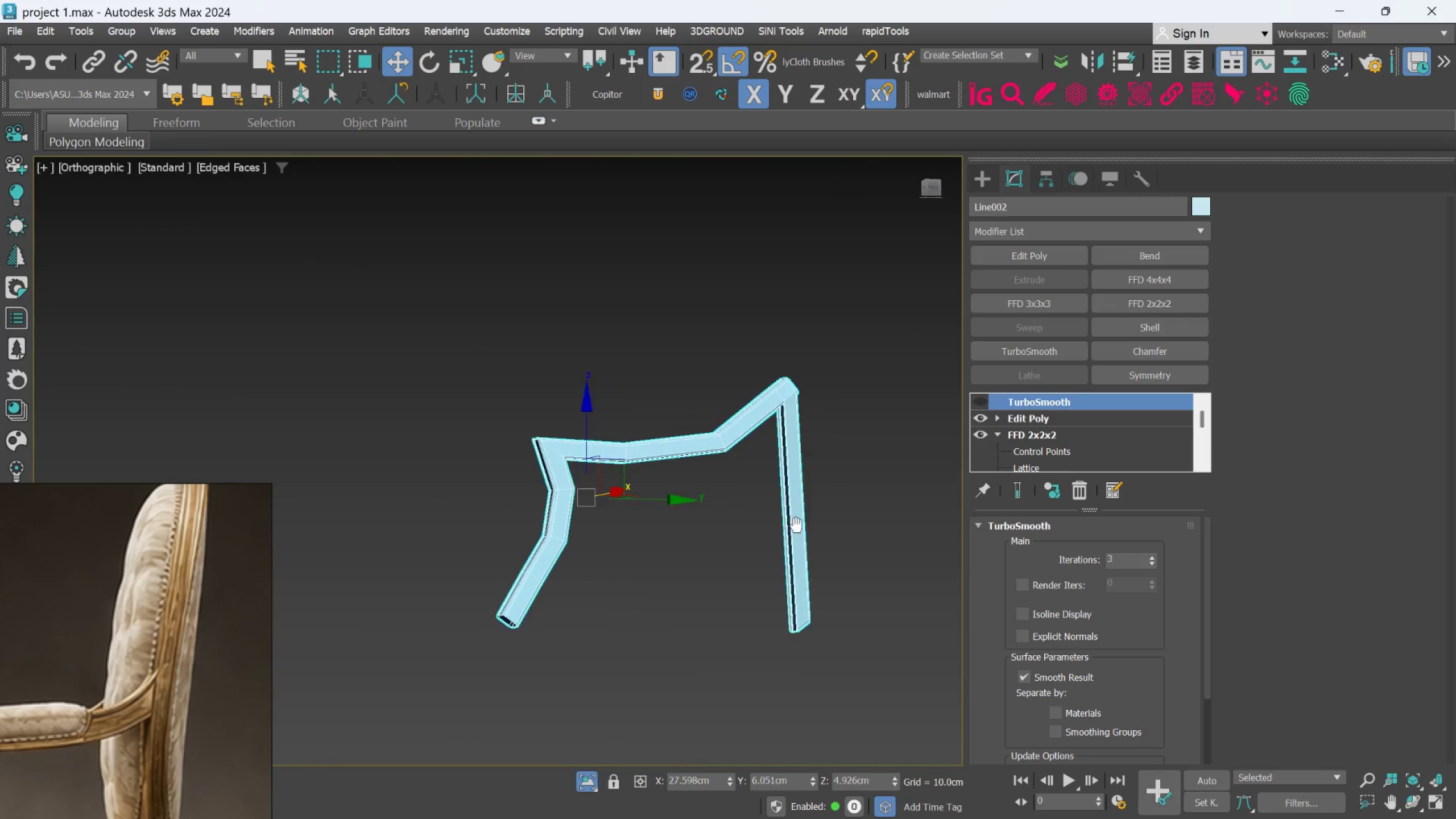 
scroll: coordinate [836, 580], scroll_direction: up, amount: 3.0
 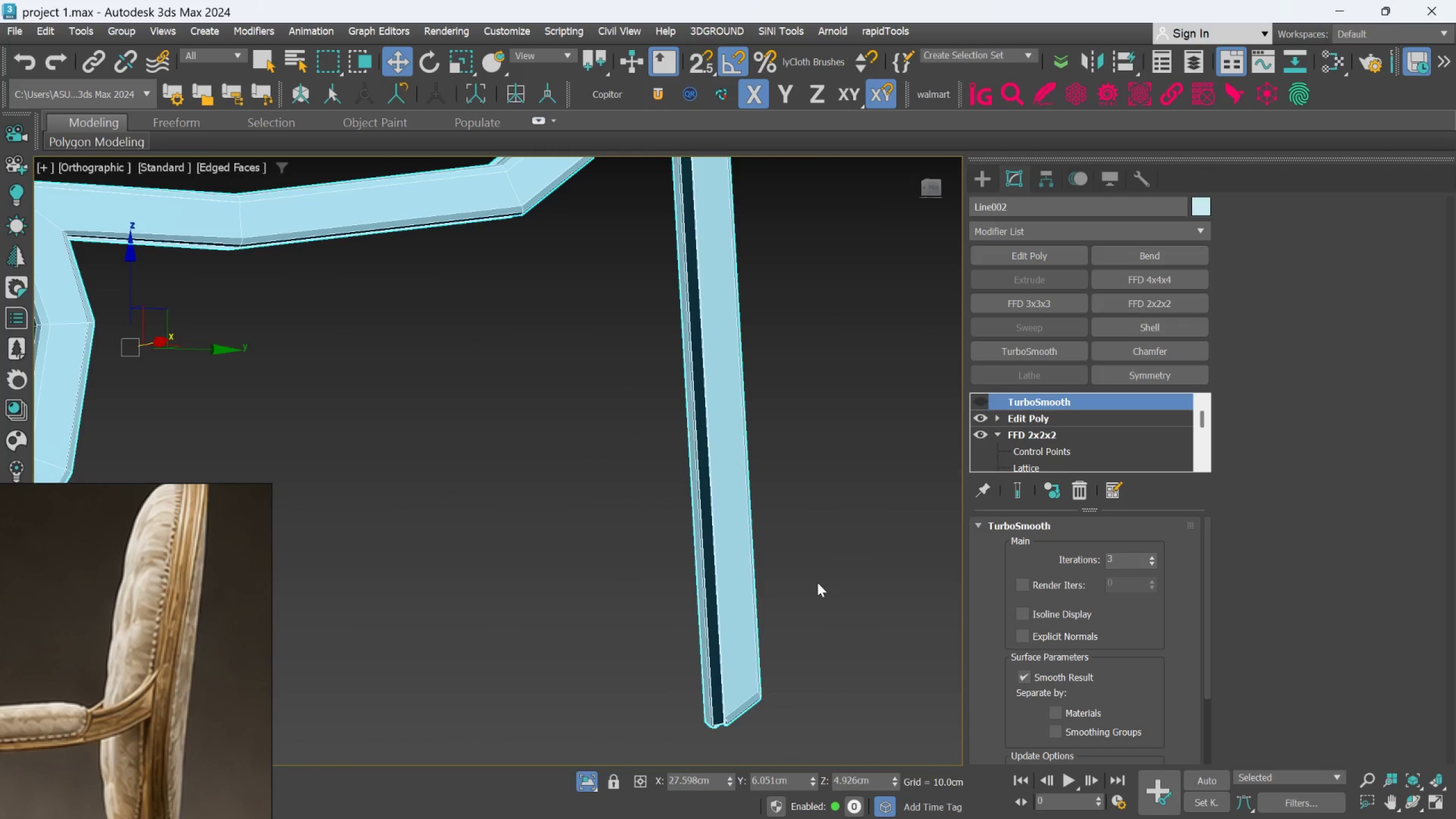 
hold_key(key=AltLeft, duration=0.69)
 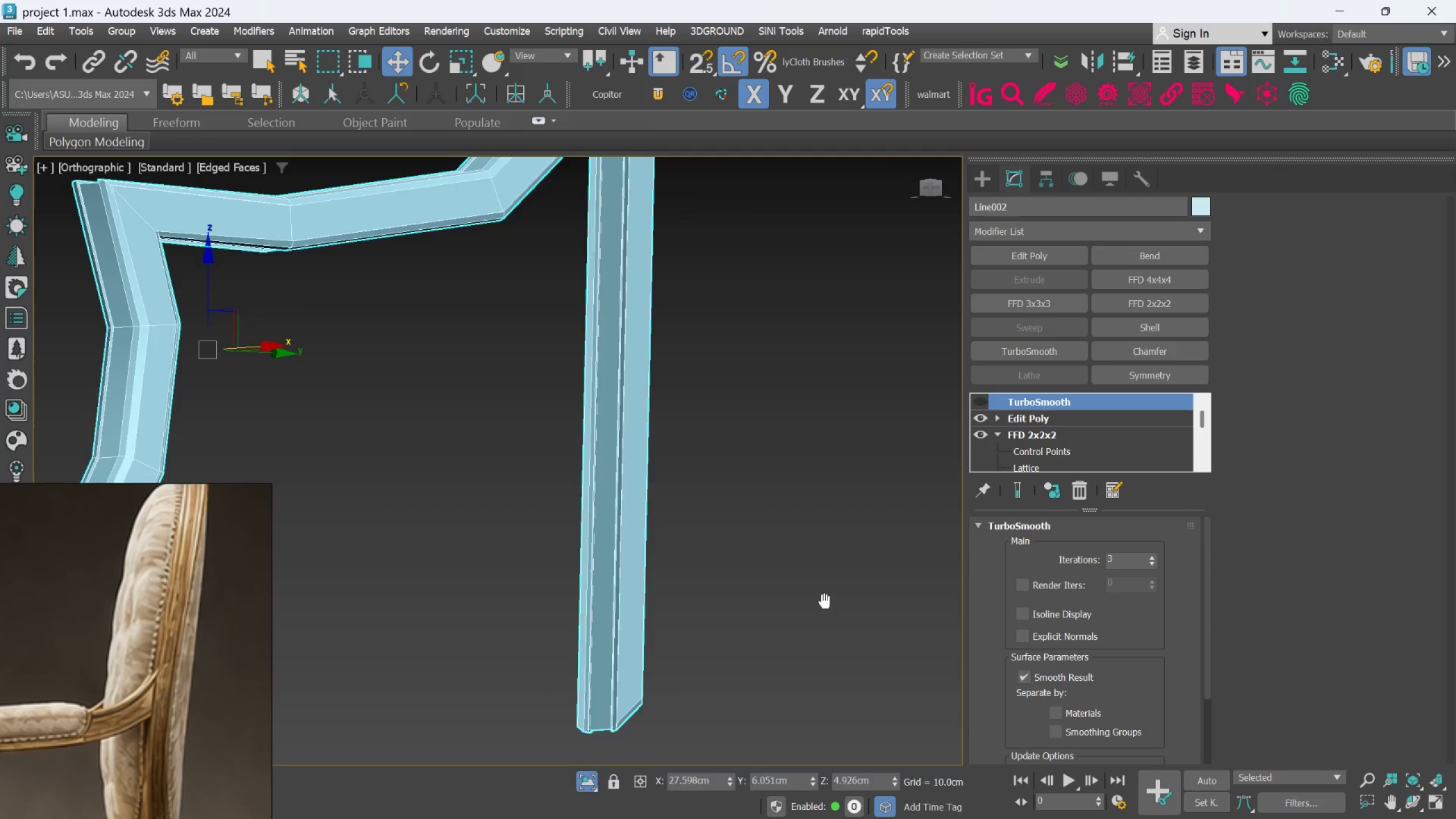 
key(Alt+AltLeft)
 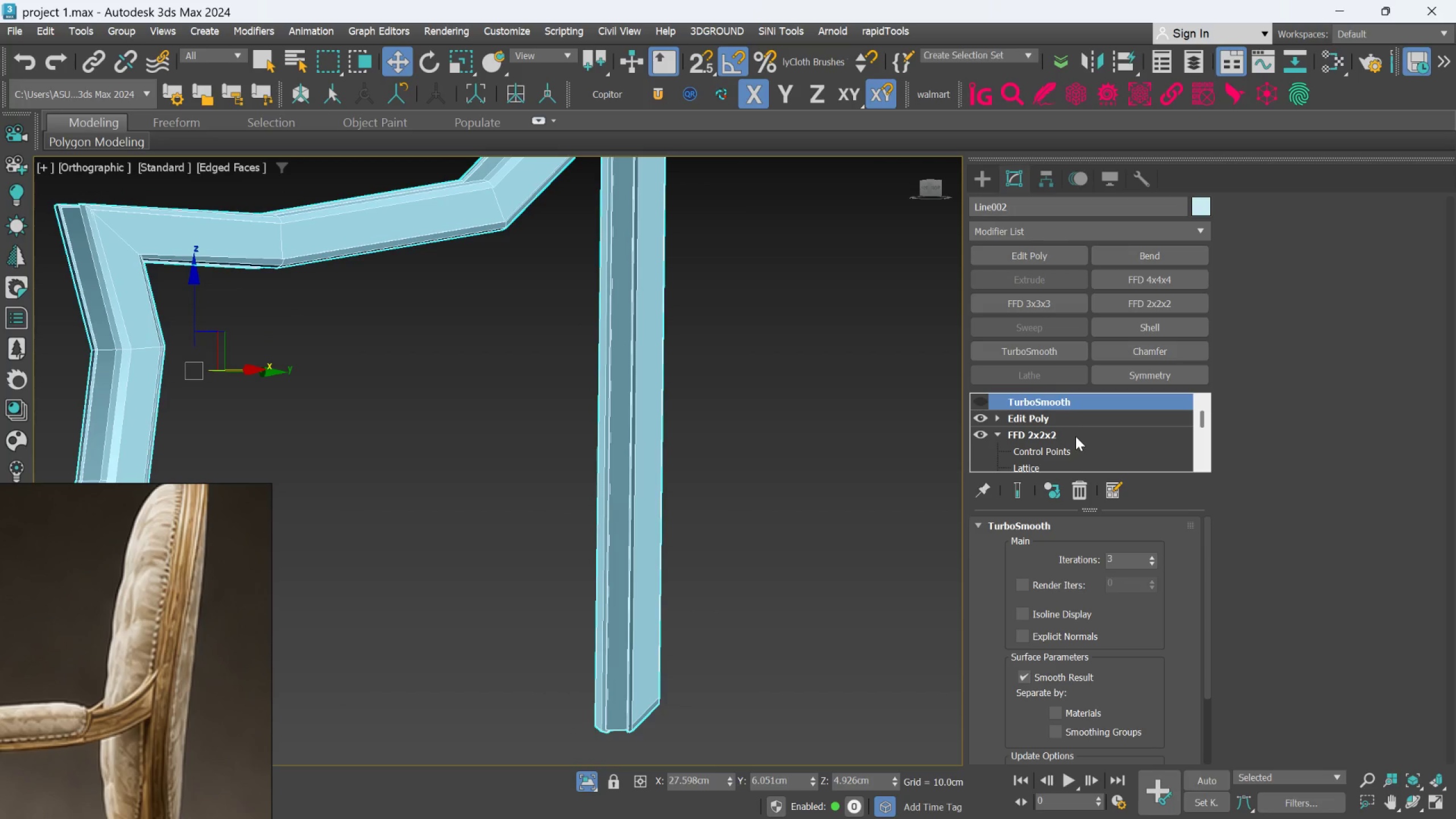 
left_click([1076, 425])
 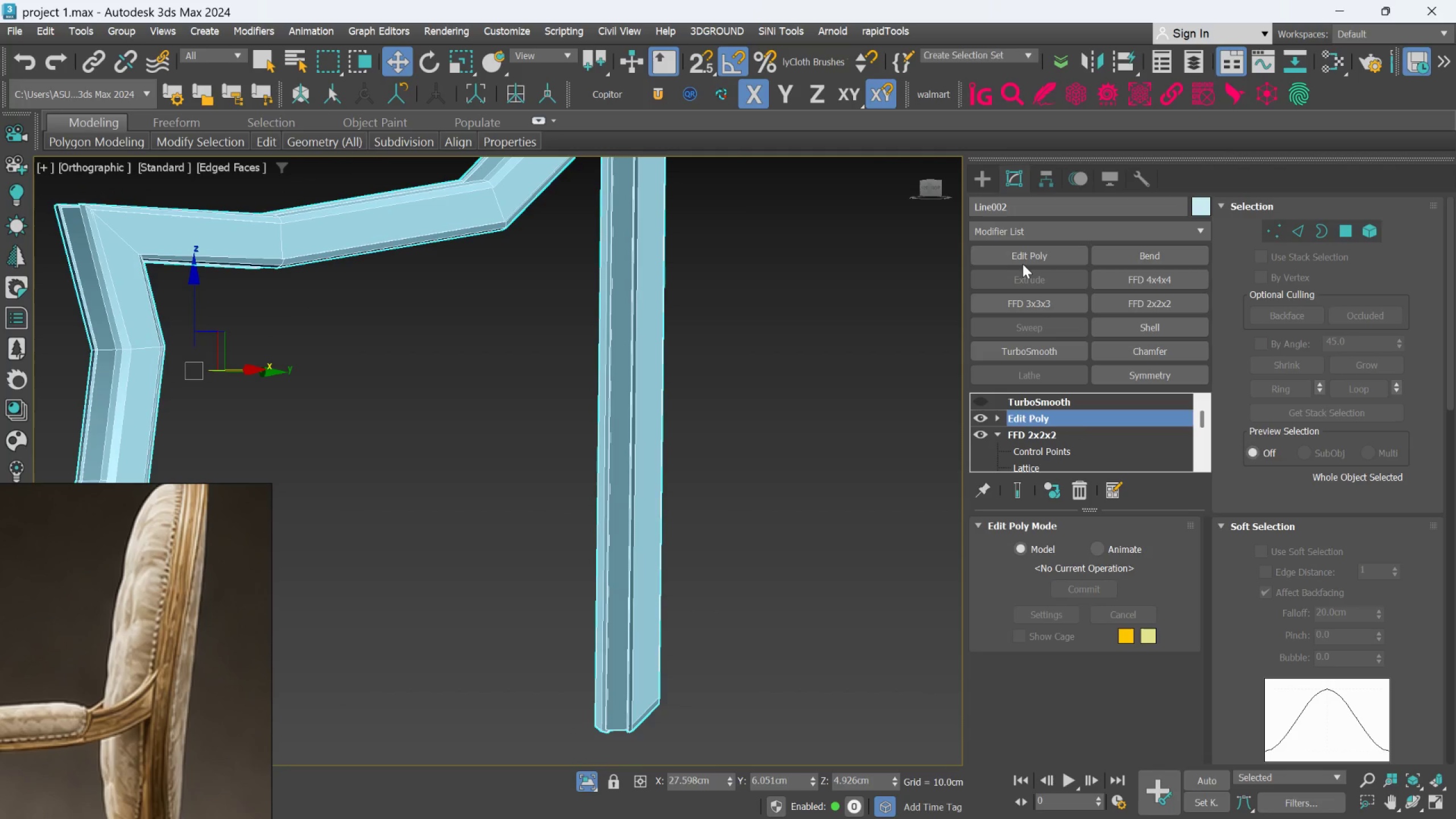 
left_click([1024, 255])
 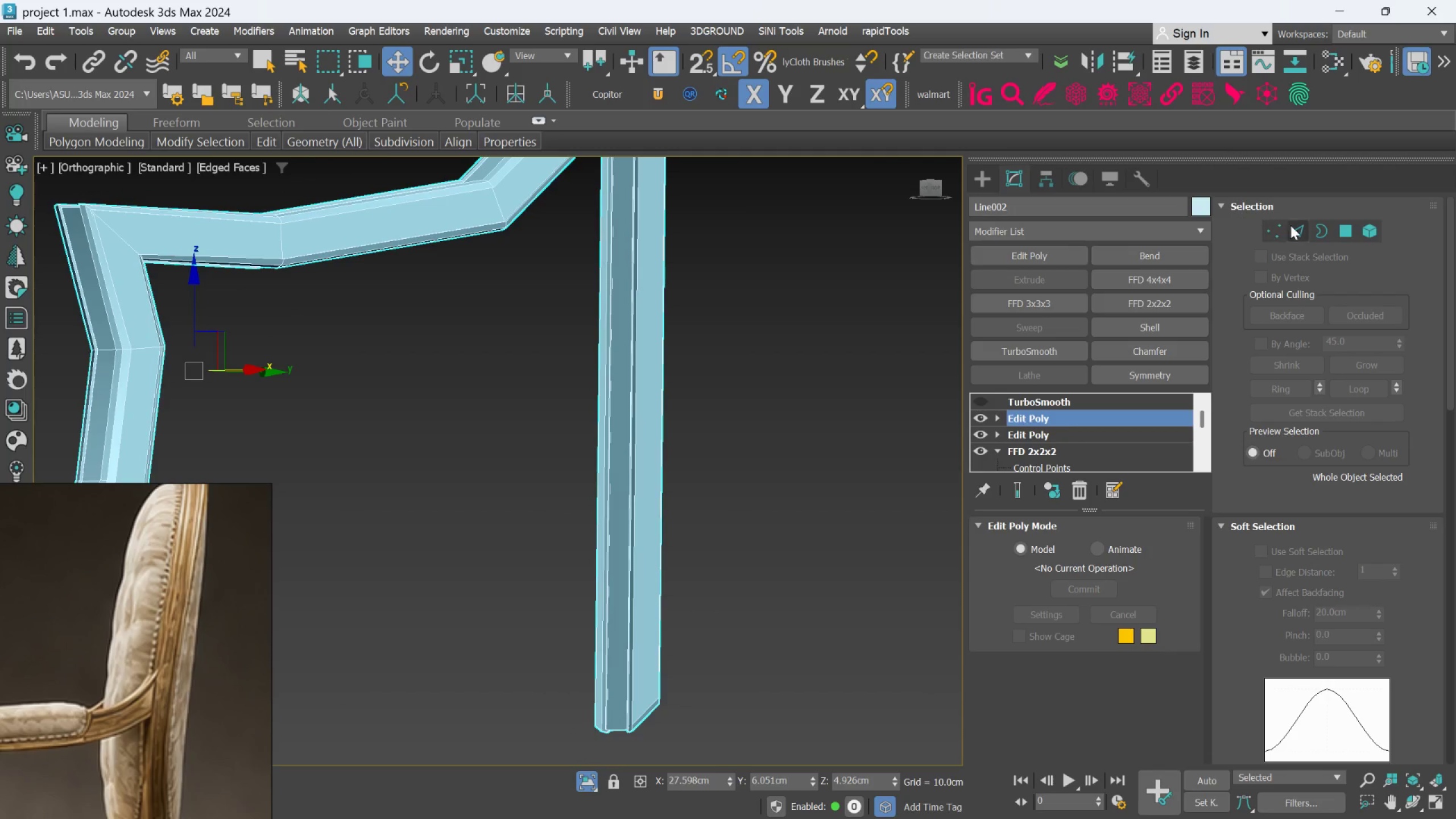 
left_click([1294, 226])
 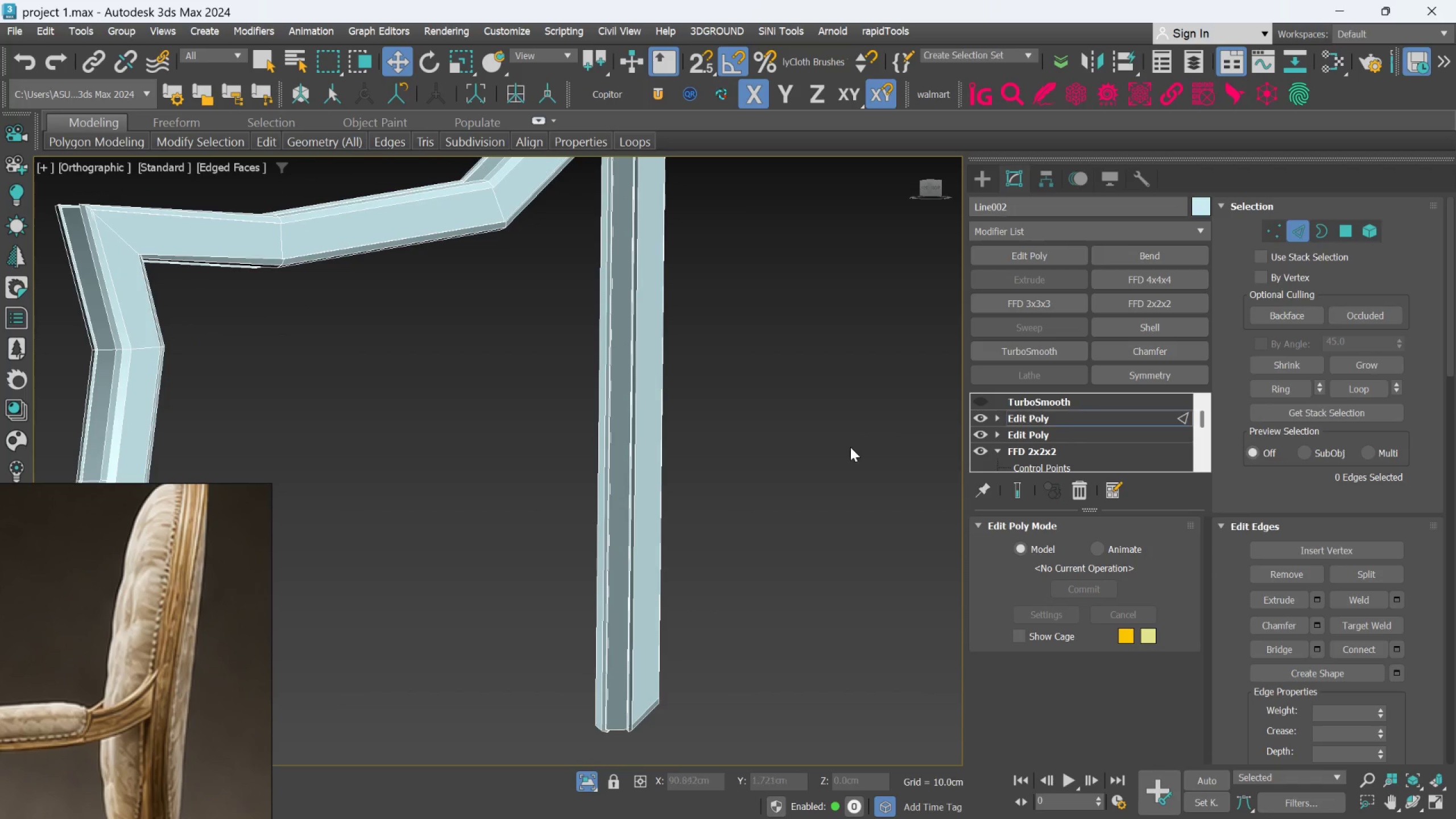 
key(Alt+AltLeft)
 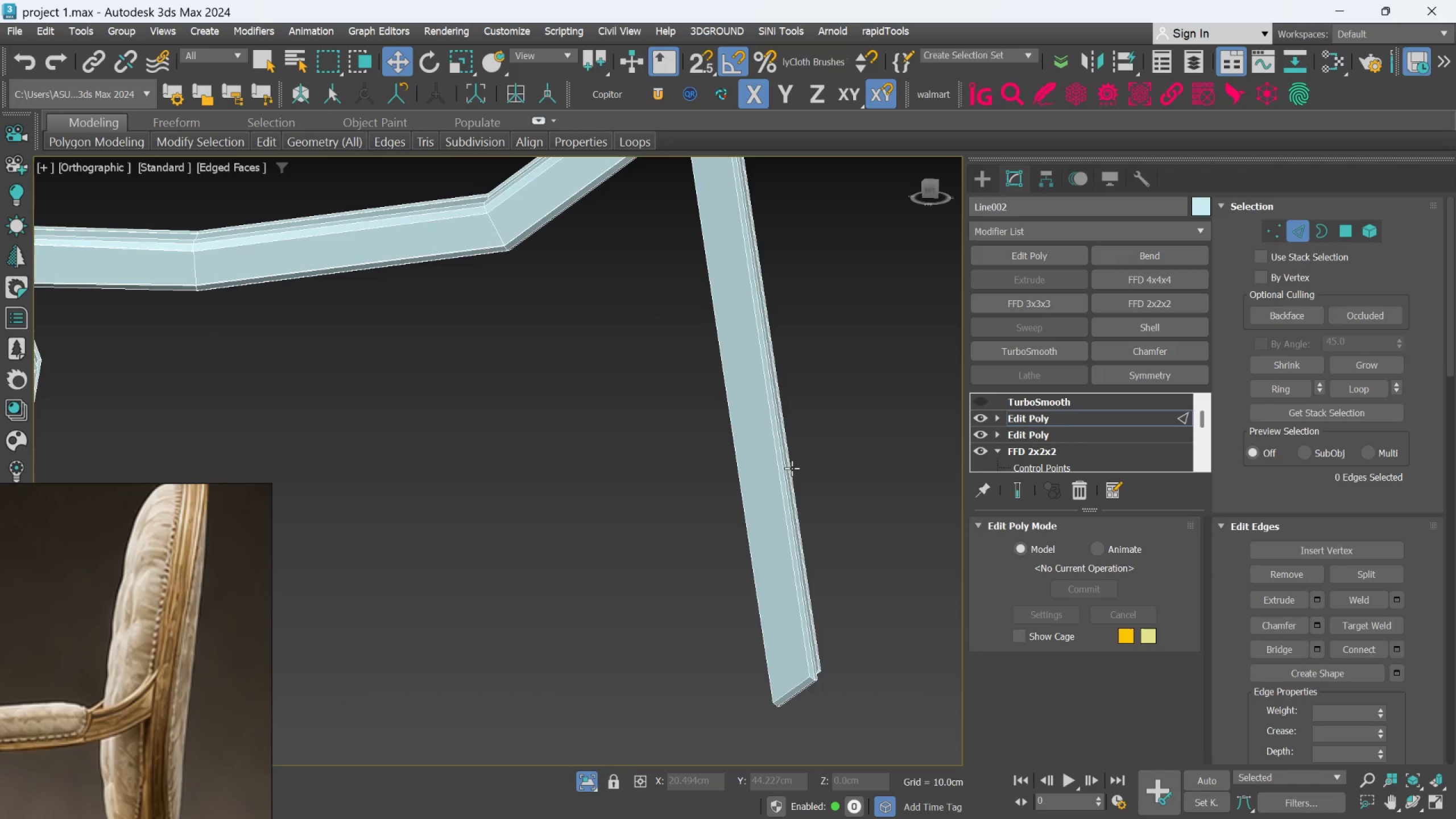 
key(Alt+1)
 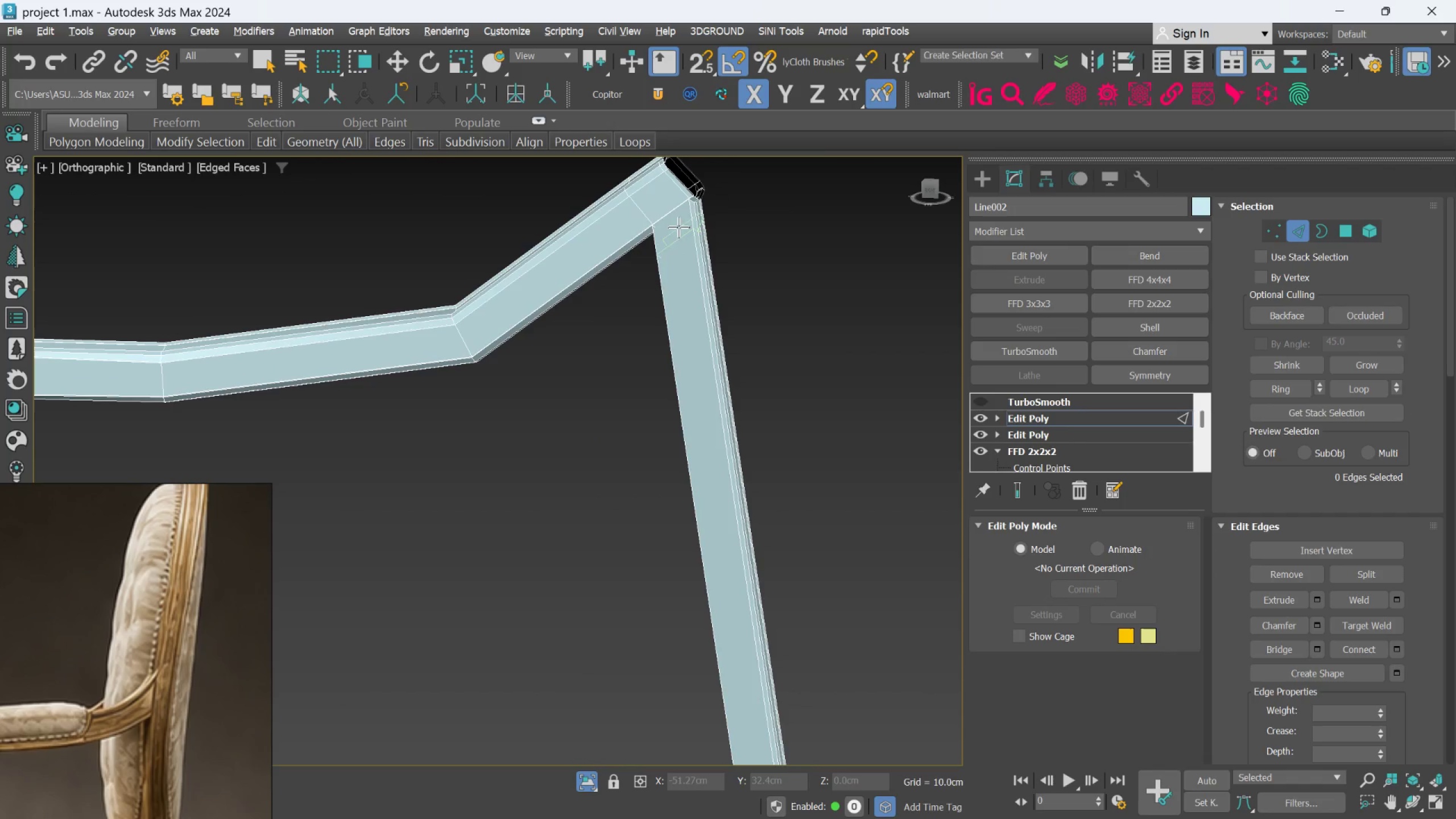 
scroll: coordinate [644, 317], scroll_direction: up, amount: 4.0
 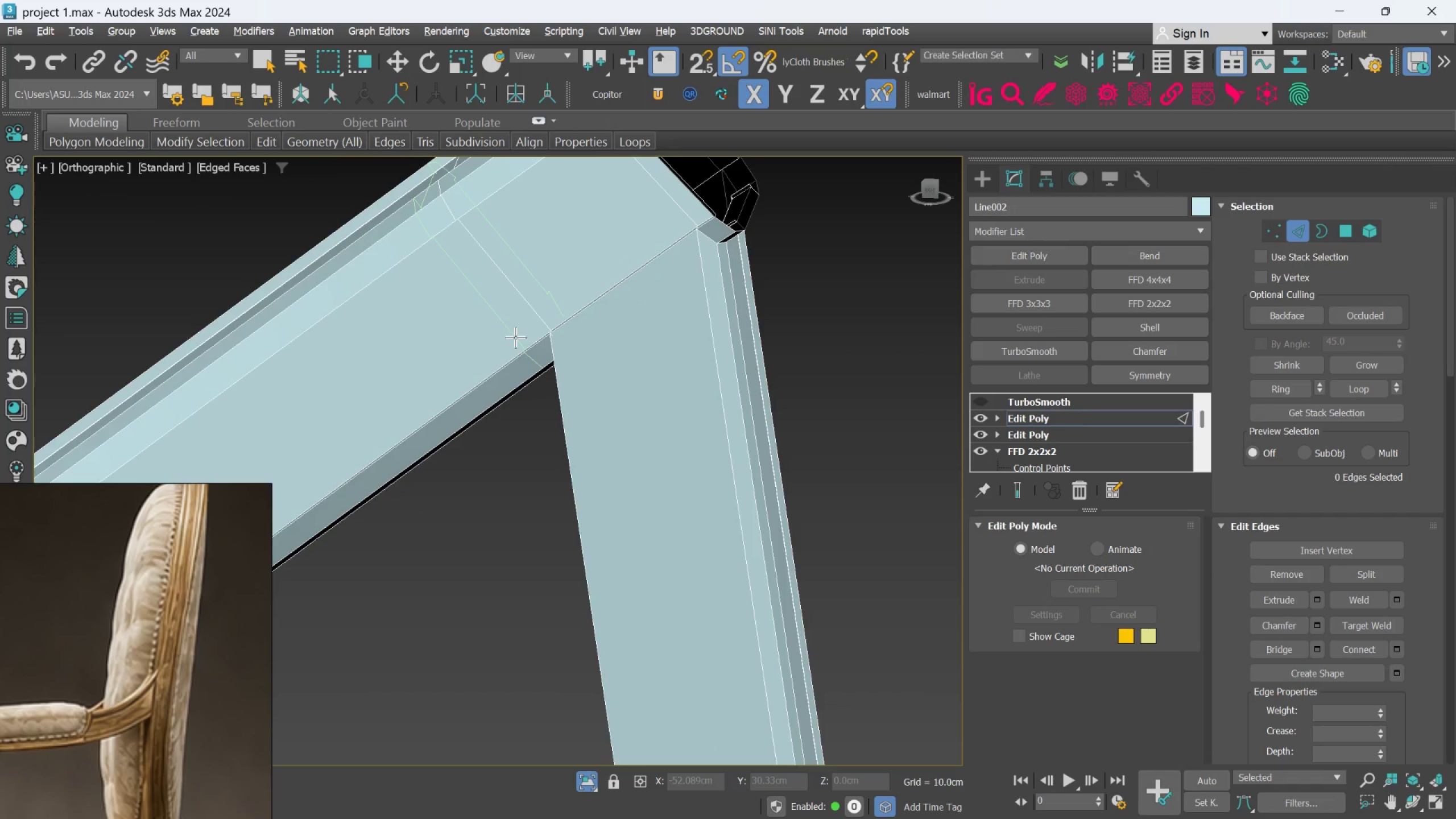 
left_click([515, 337])
 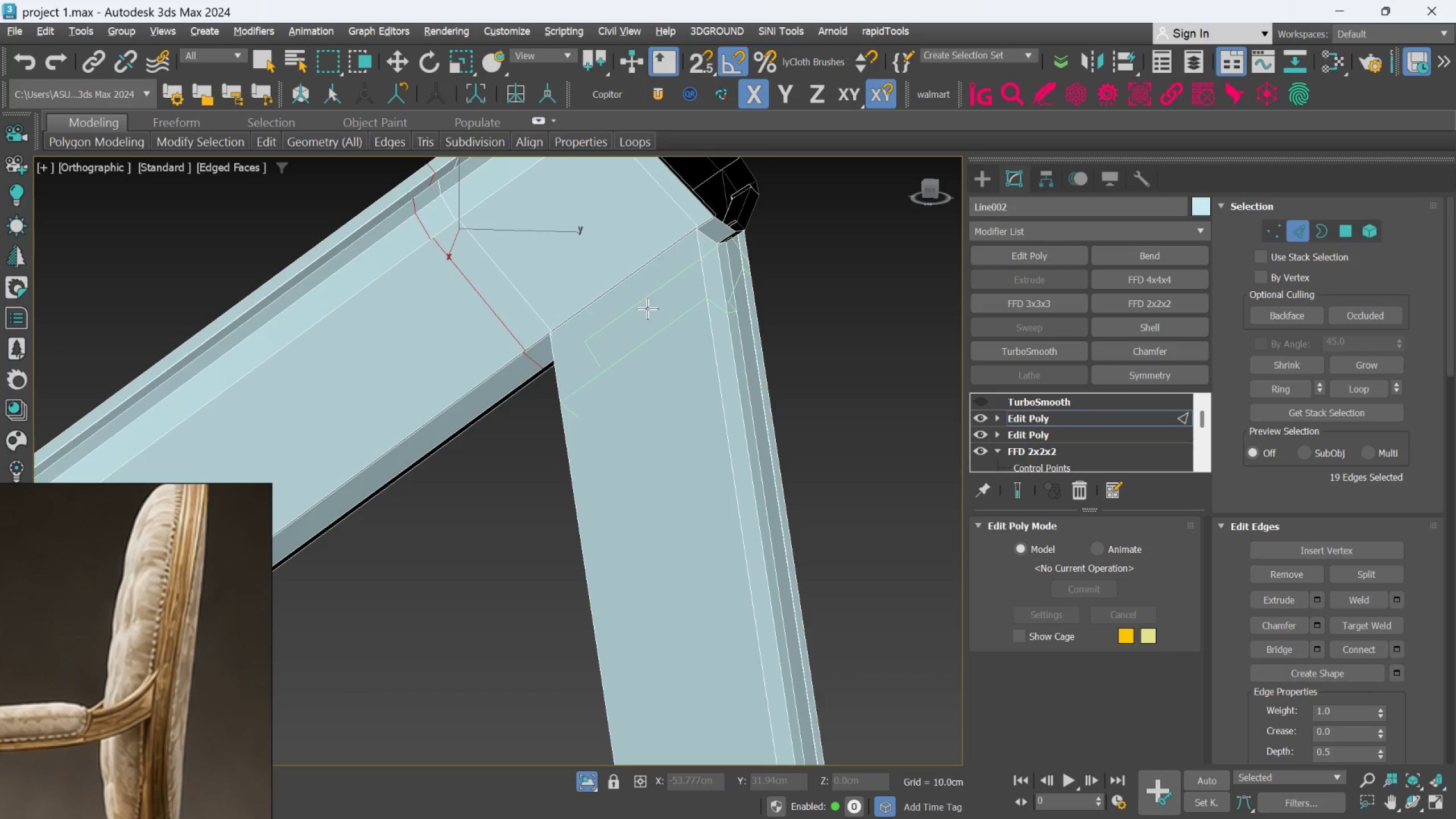 
left_click([647, 308])
 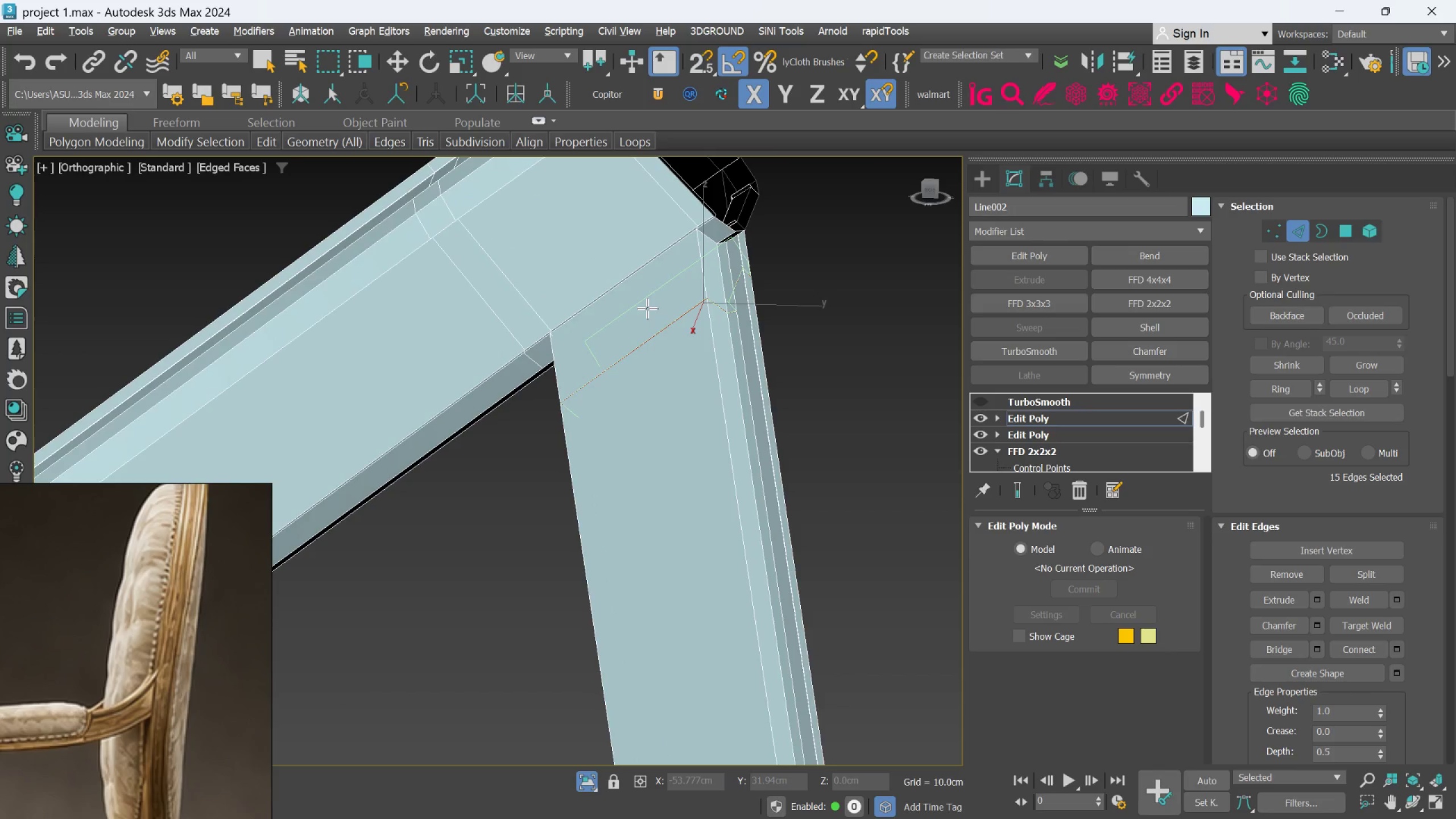 
scroll: coordinate [745, 544], scroll_direction: down, amount: 5.0
 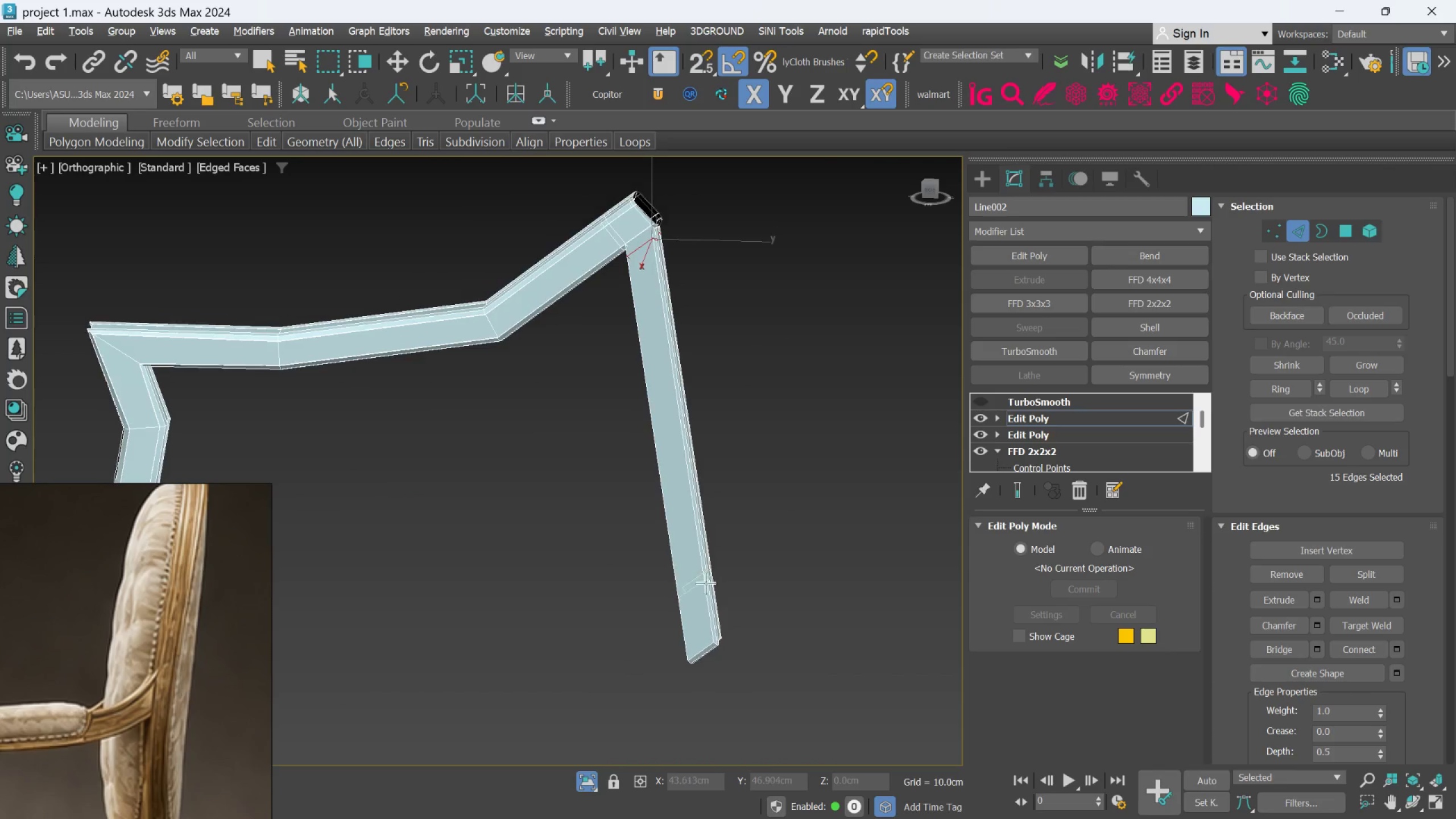 
scroll: coordinate [717, 628], scroll_direction: up, amount: 1.0
 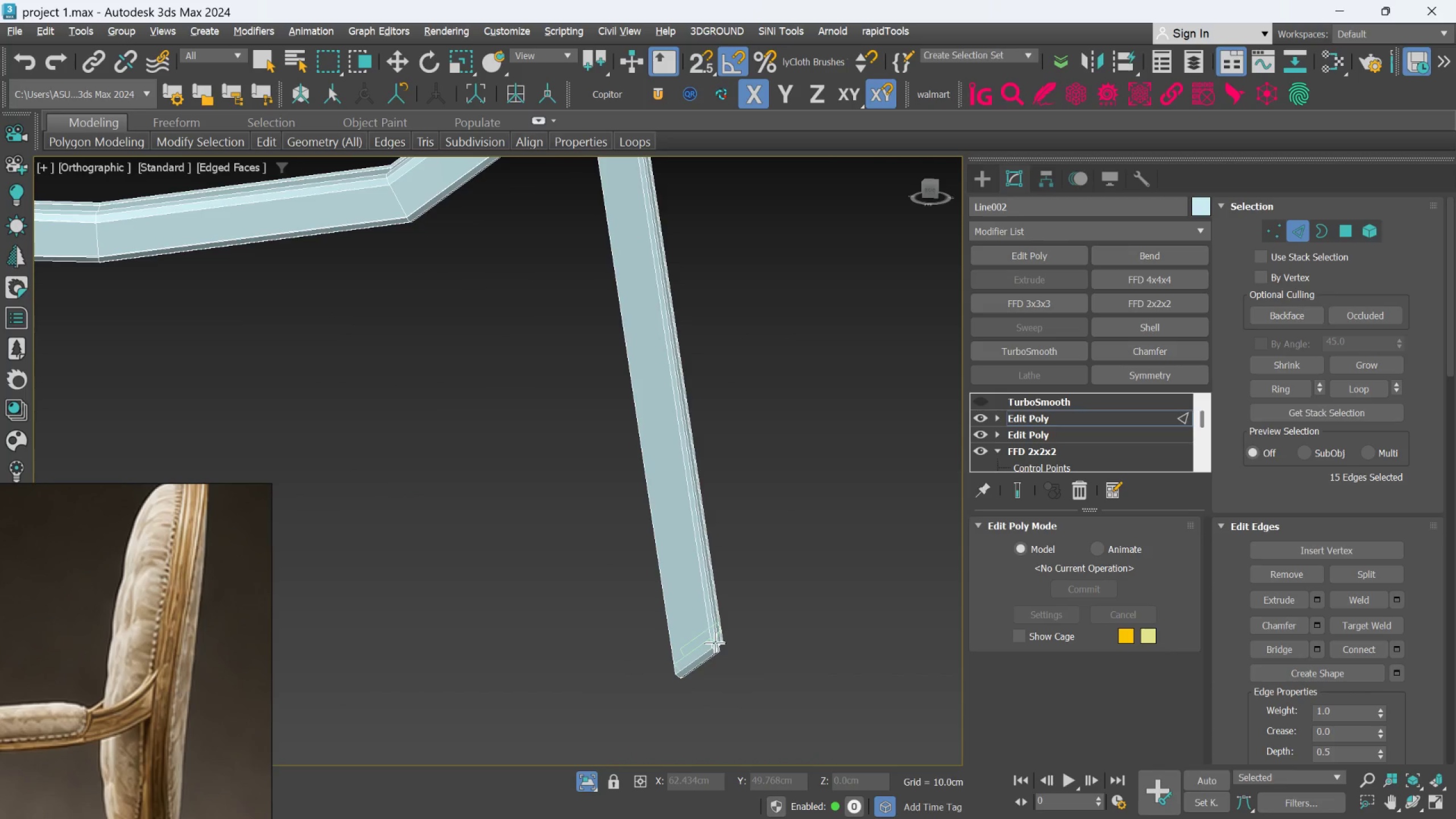 
left_click([715, 643])
 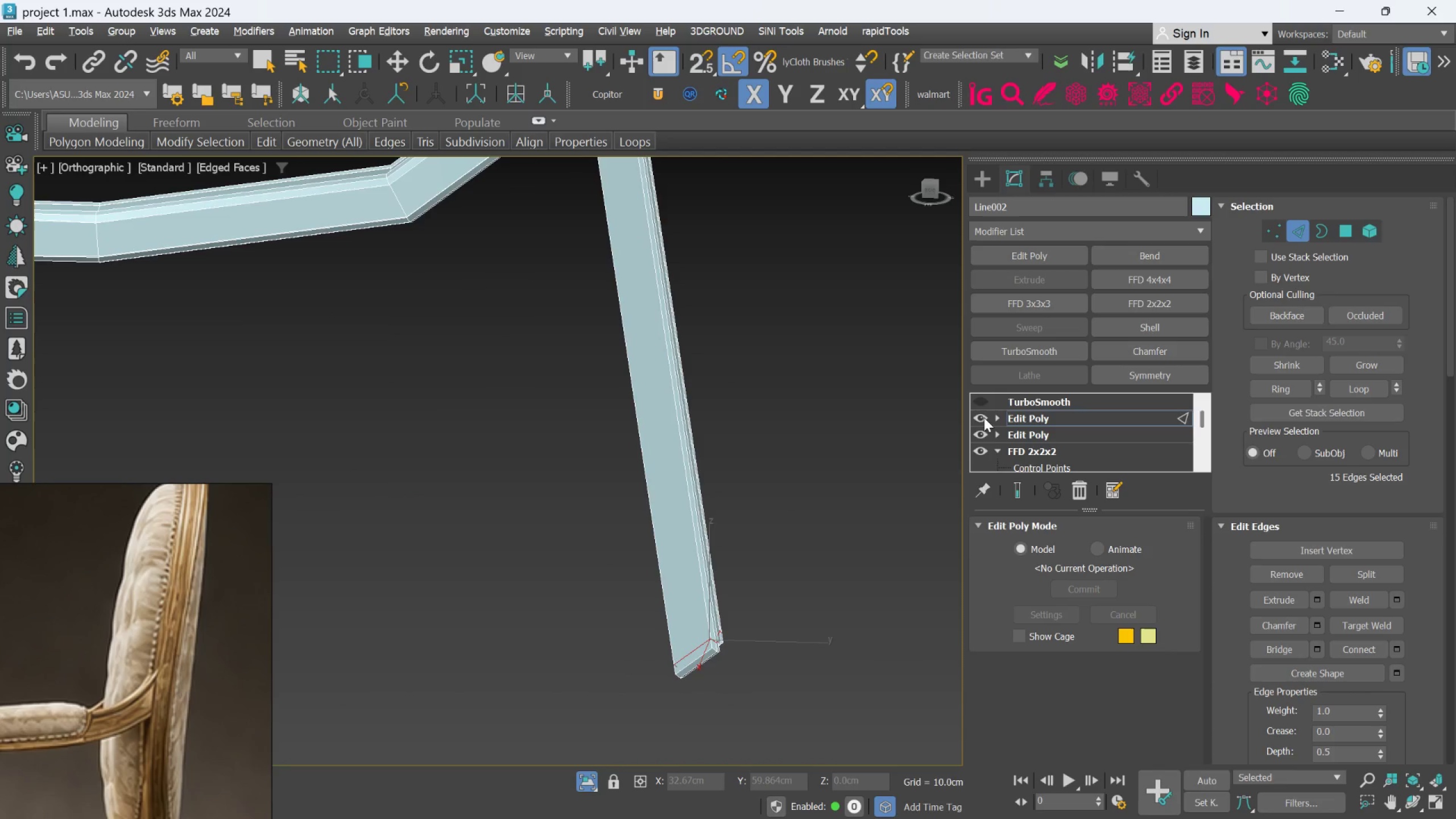 
left_click([981, 407])
 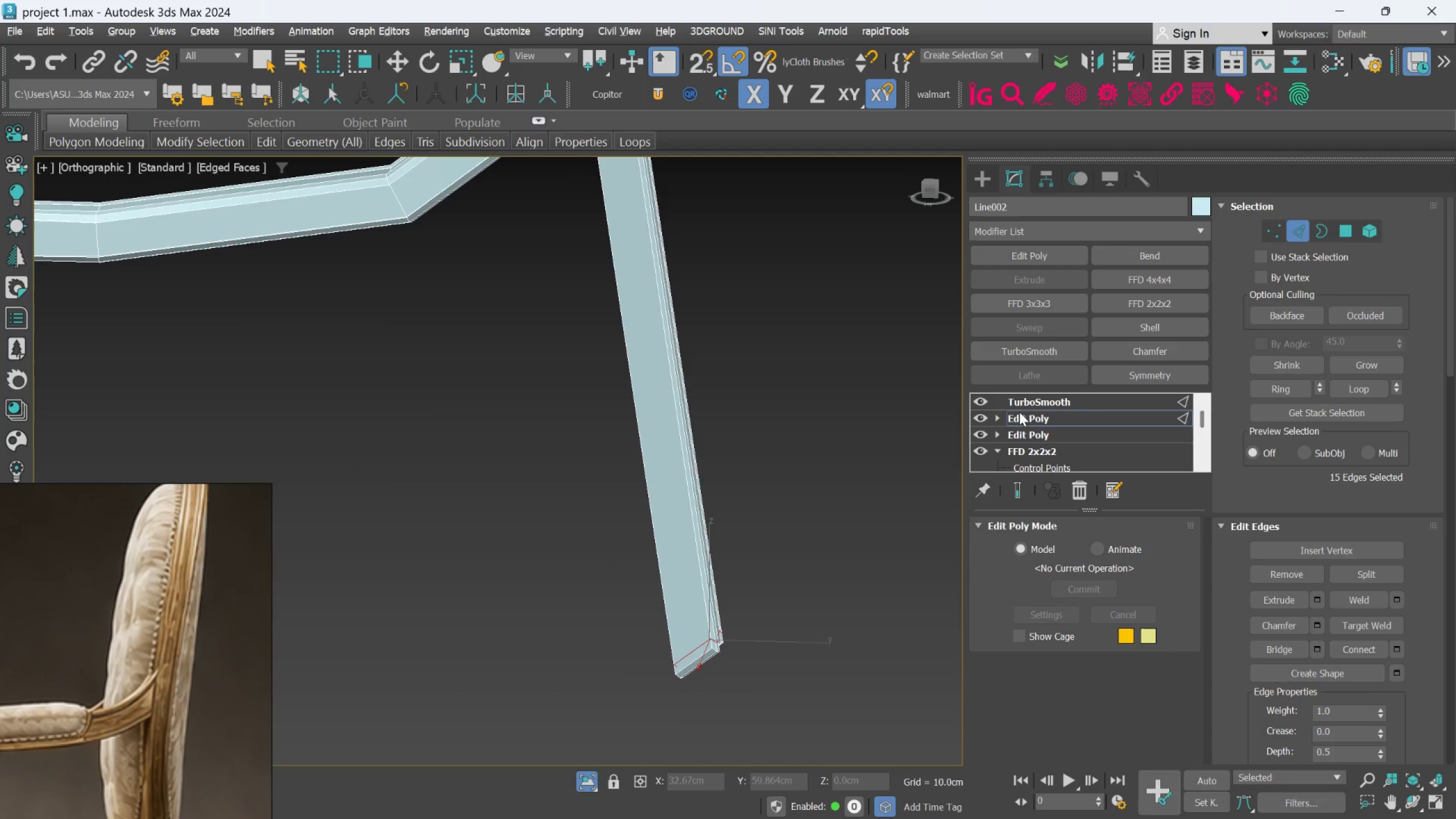 
left_click([1020, 410])
 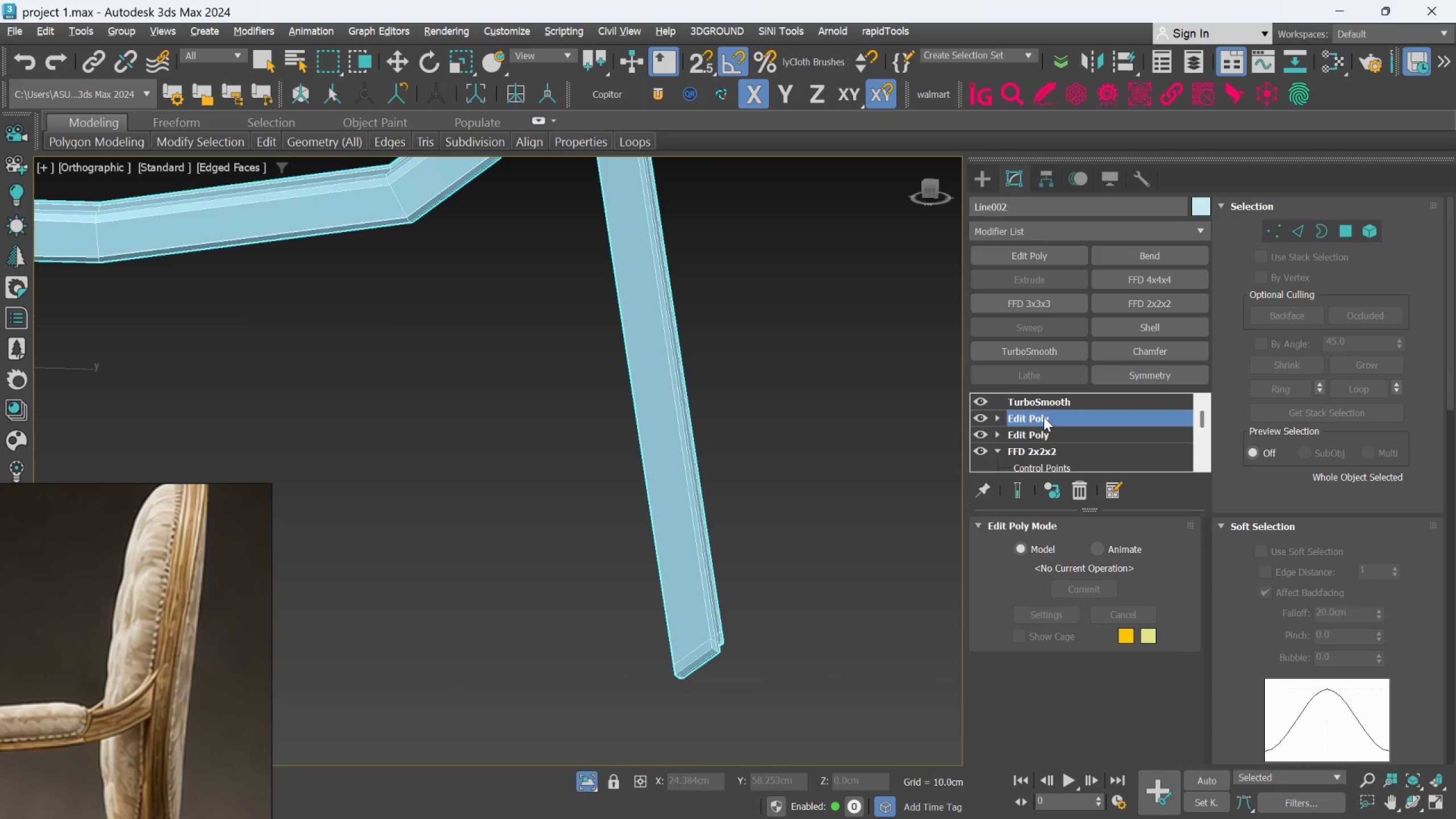 
left_click([1041, 401])
 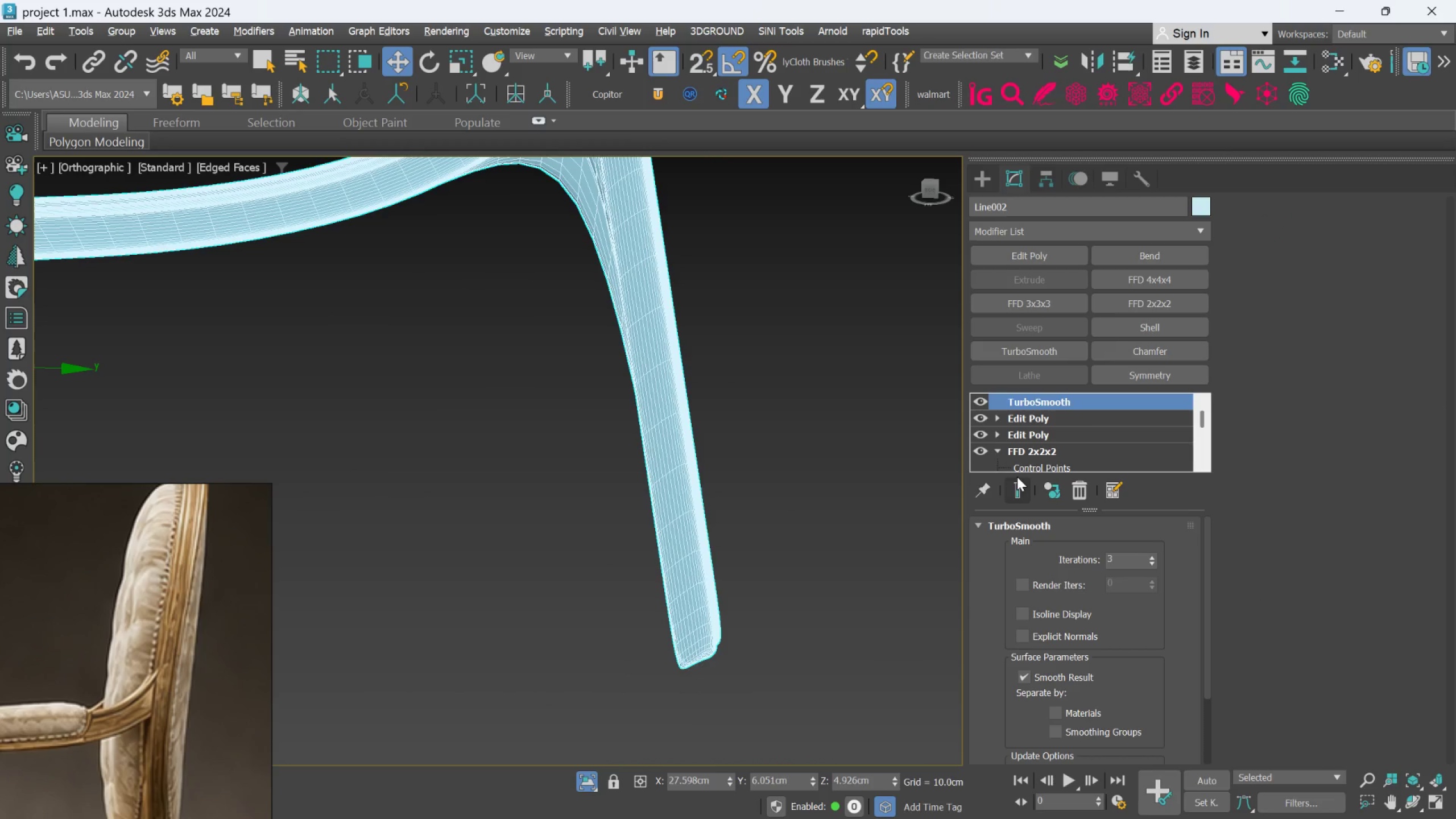 
scroll: coordinate [814, 471], scroll_direction: down, amount: 3.0
 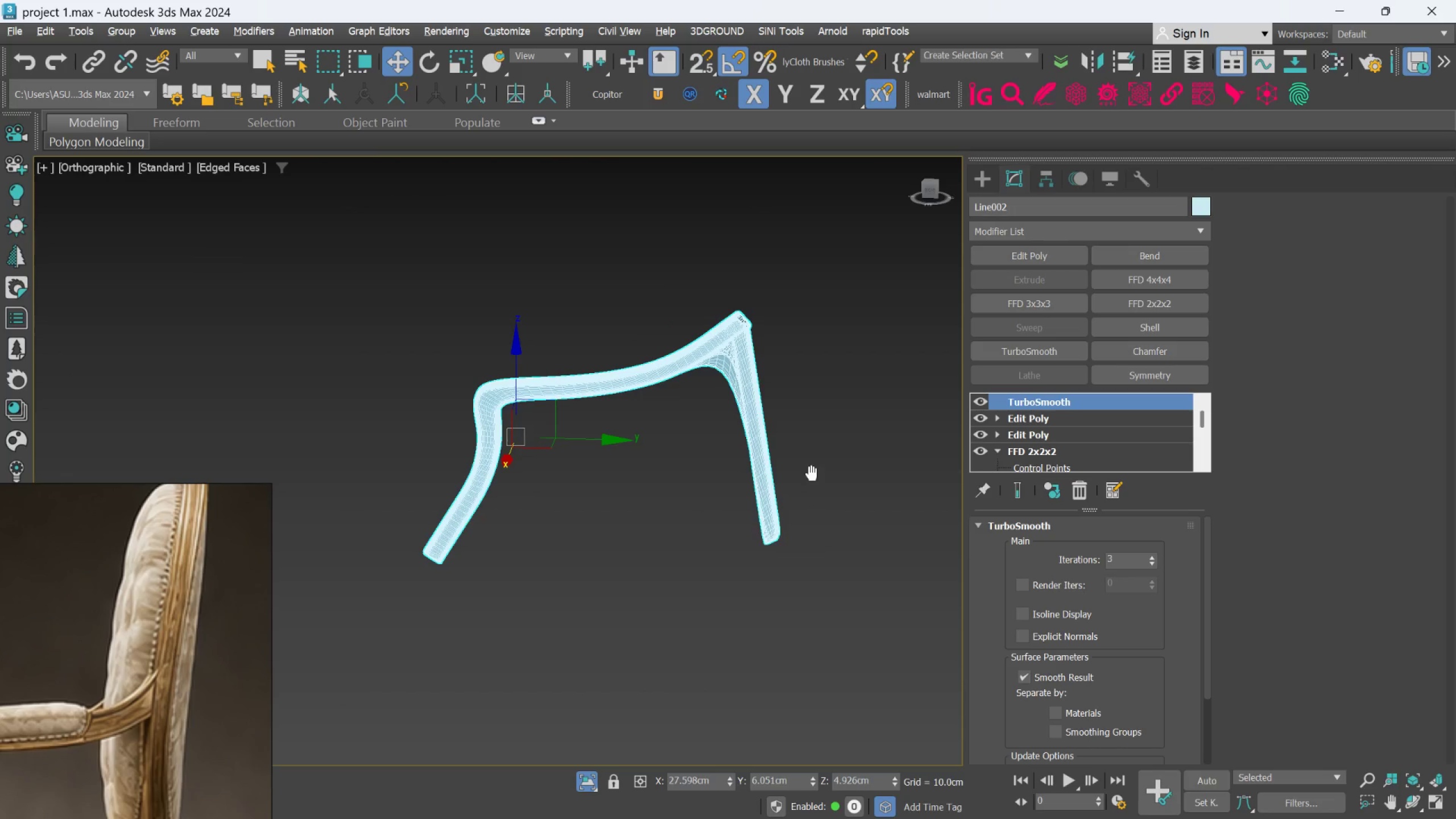 
hold_key(key=AltLeft, duration=0.5)
 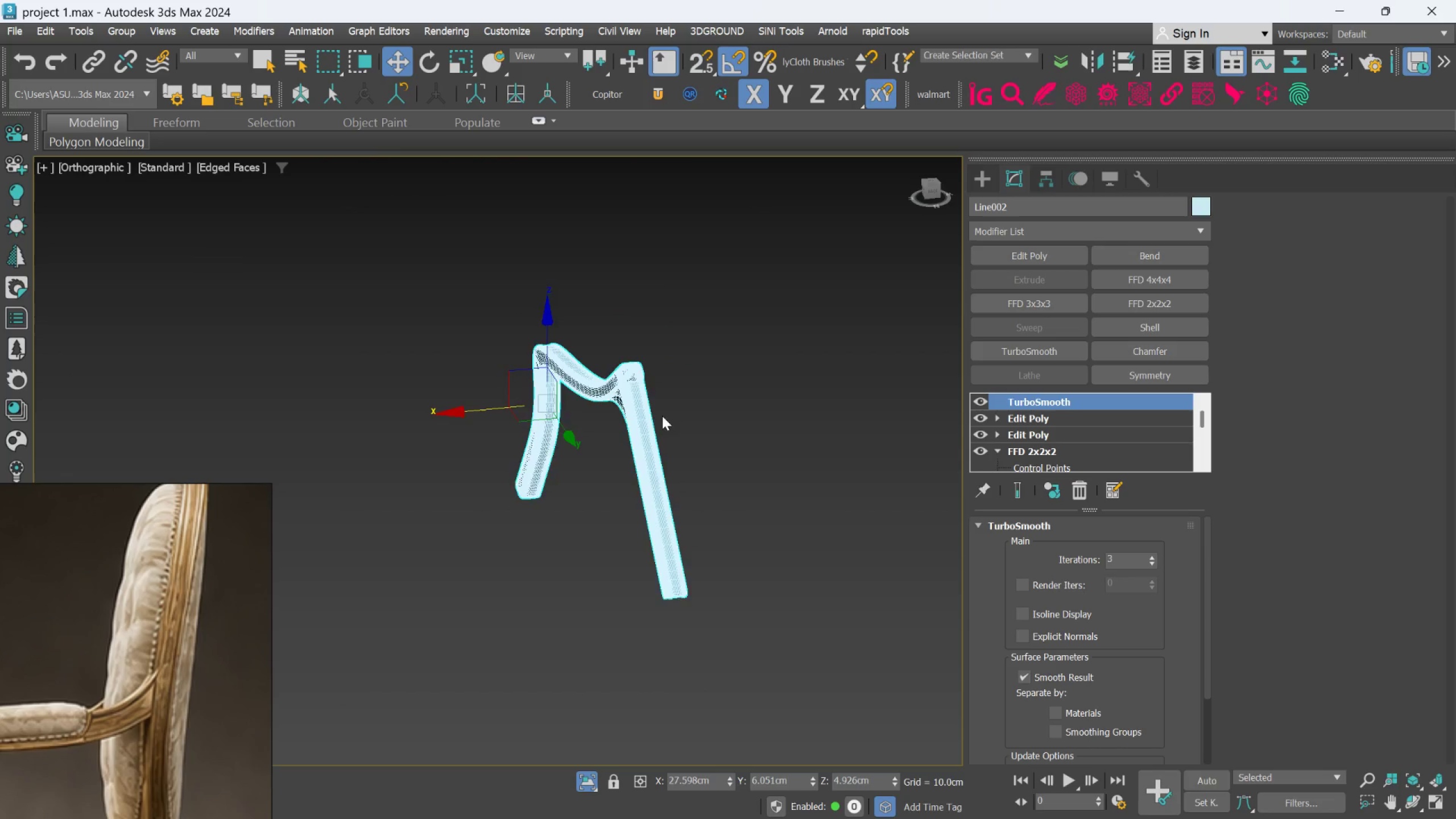 
scroll: coordinate [662, 414], scroll_direction: up, amount: 2.0
 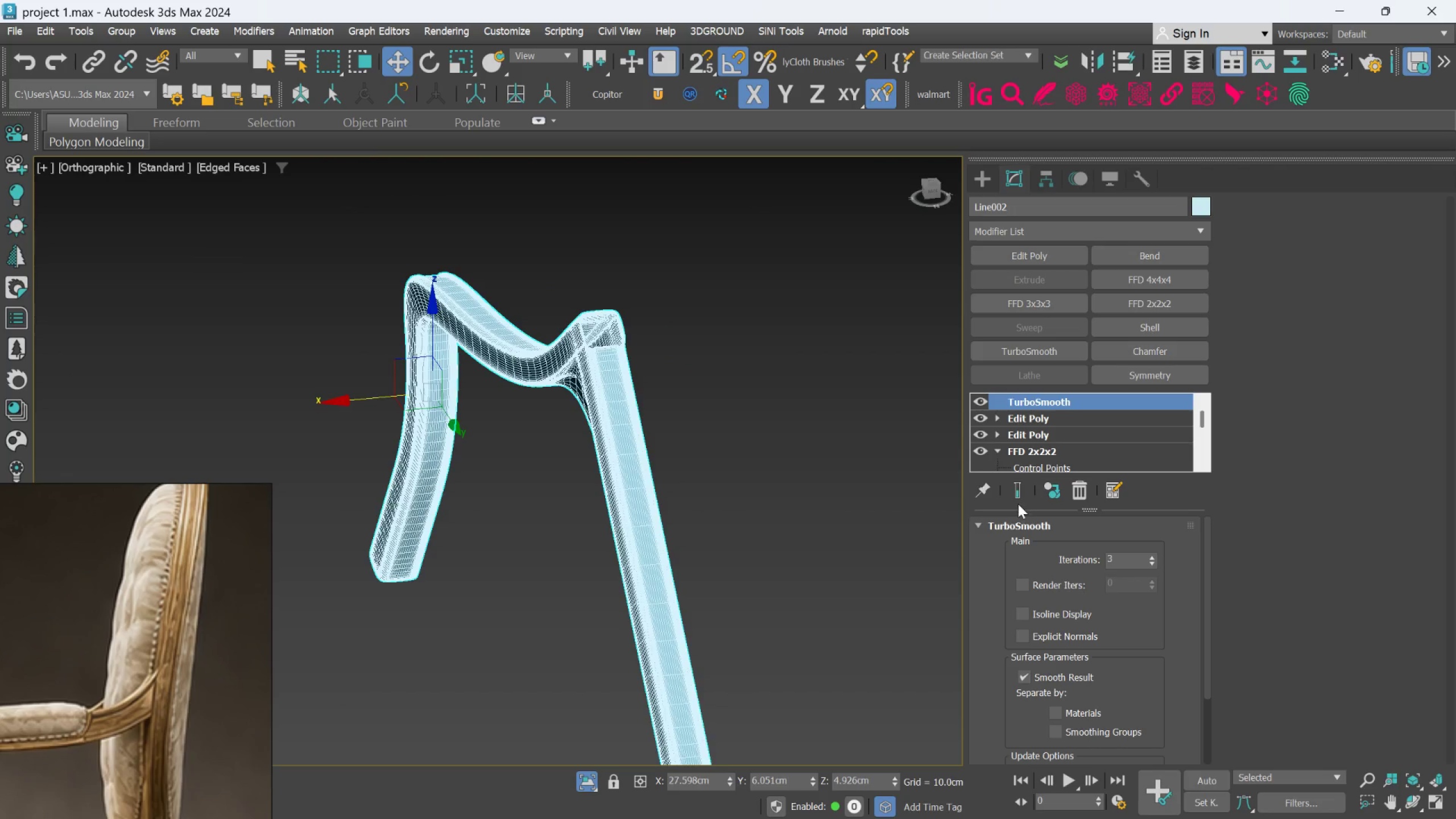 
left_click([1018, 495])
 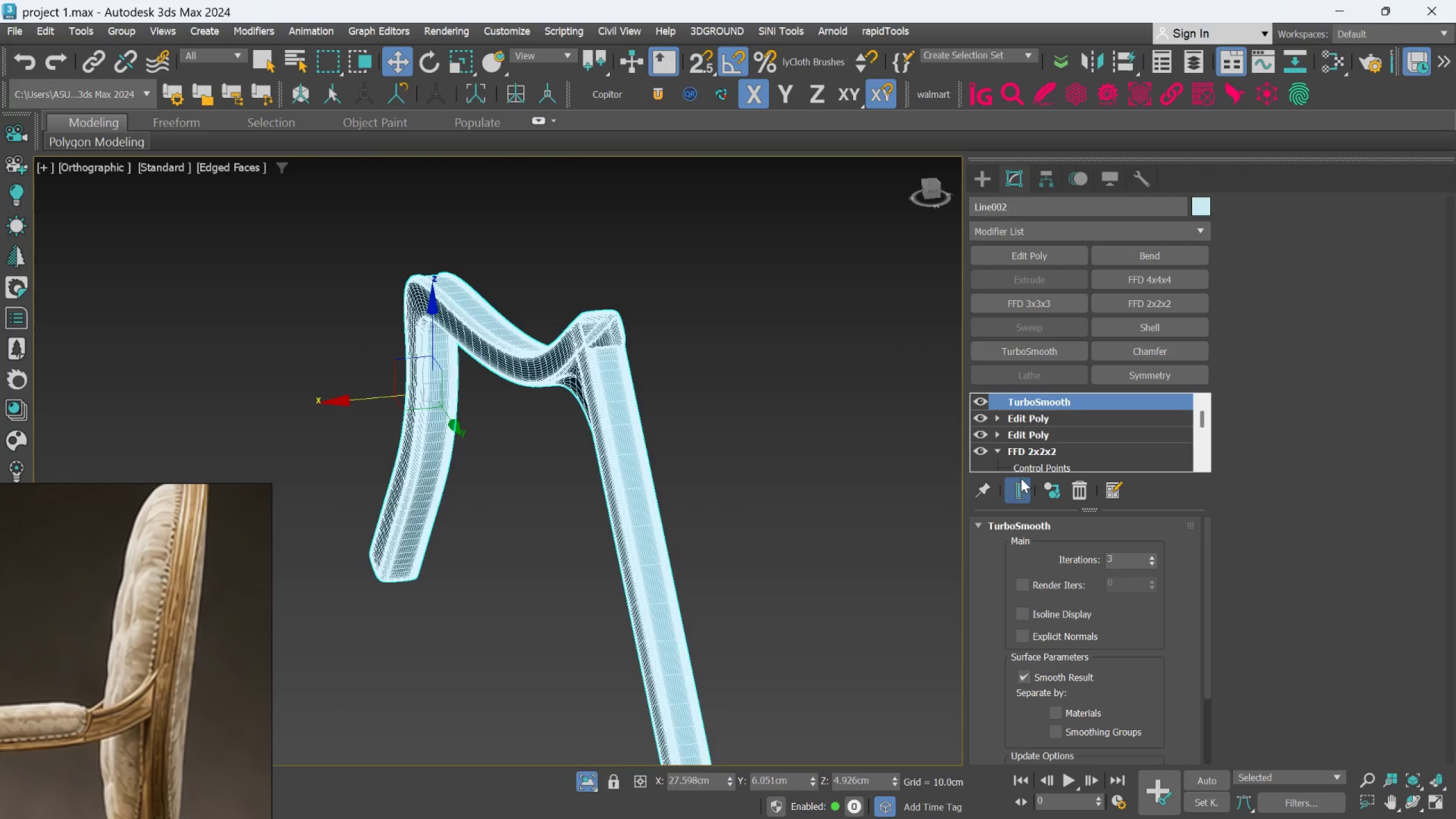 
left_click([1036, 421])
 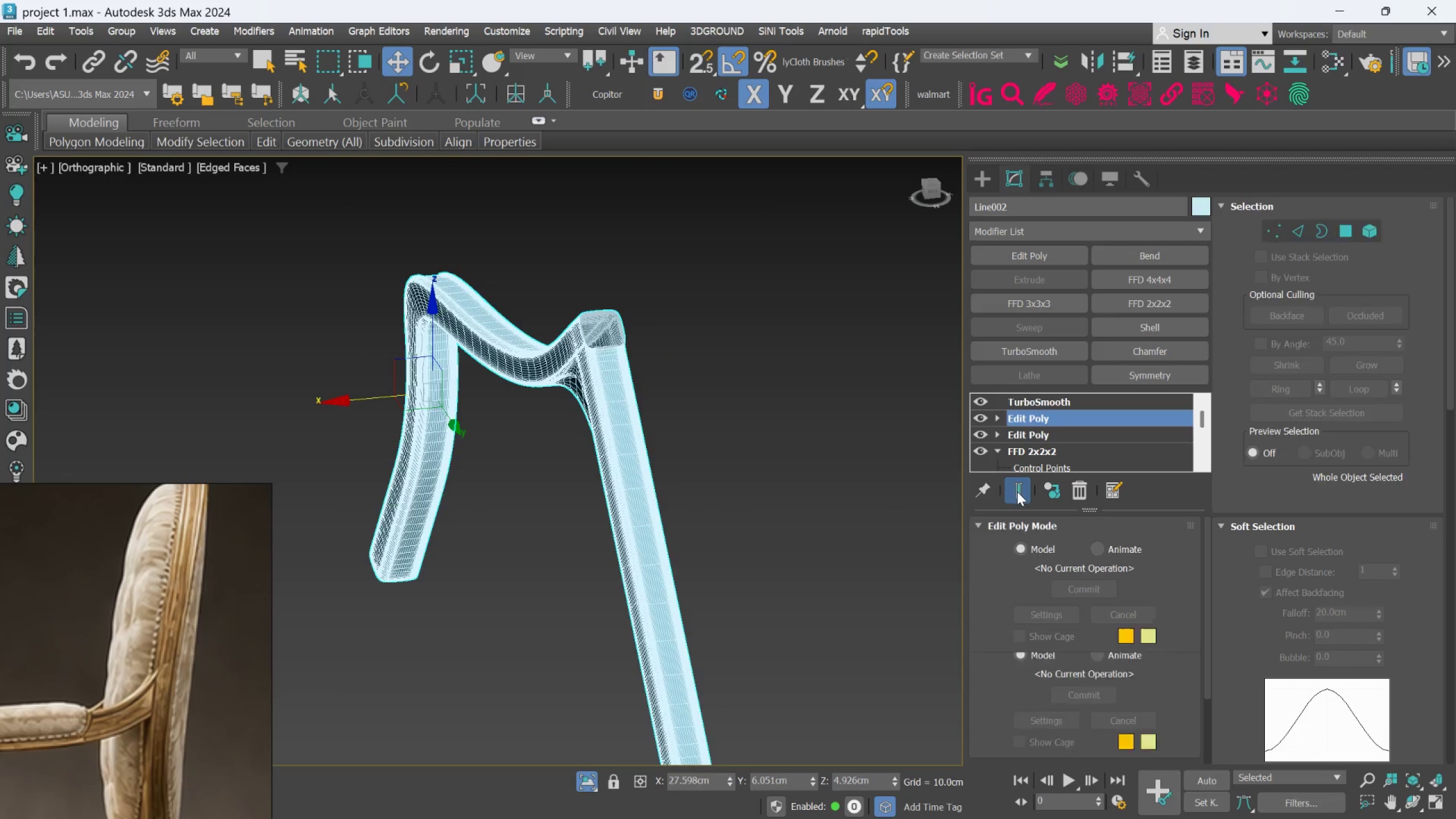 
left_click([1020, 491])
 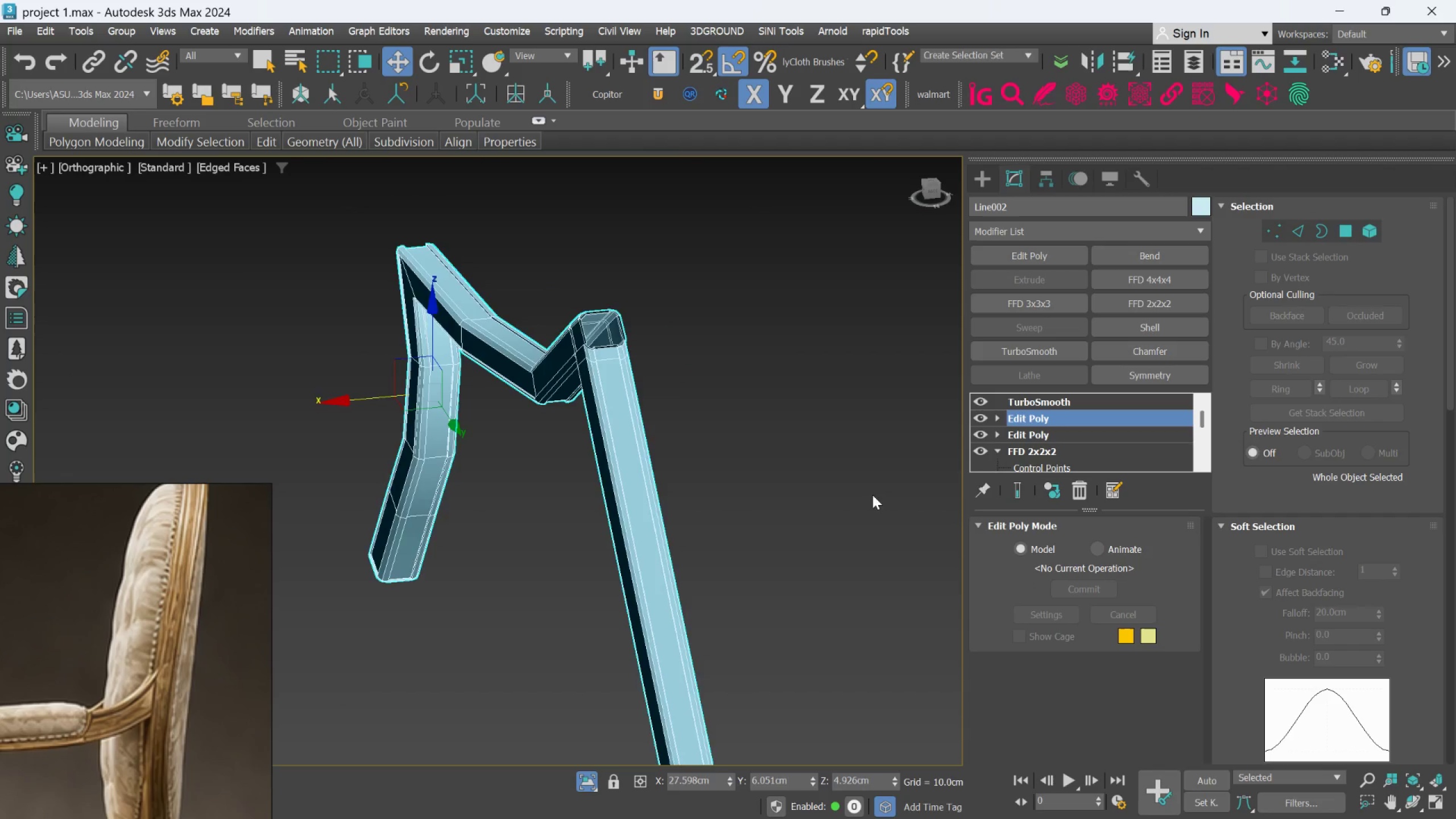 
hold_key(key=AltLeft, duration=0.61)
 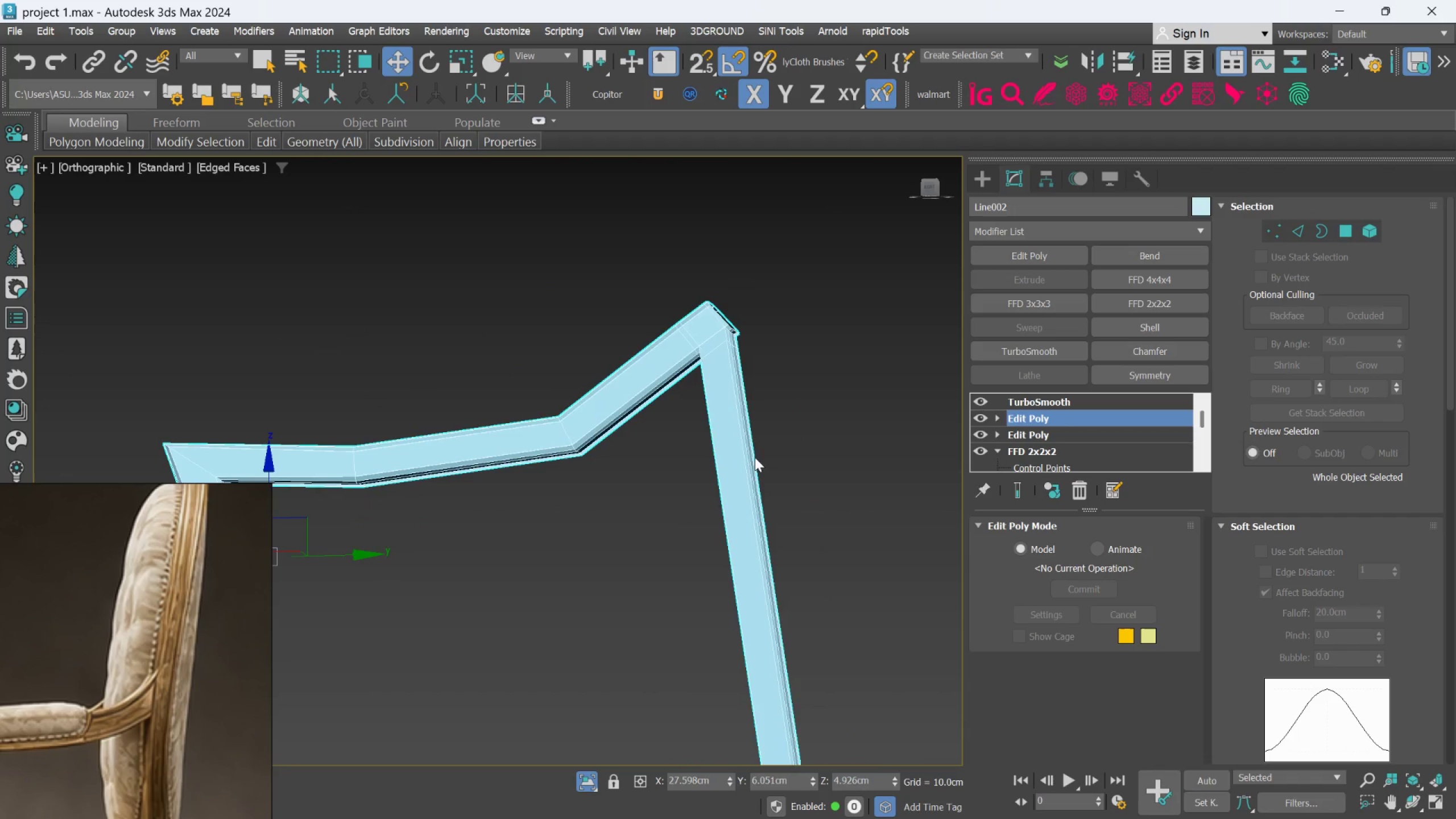 
hold_key(key=AltLeft, duration=1.53)
scroll: coordinate [748, 363], scroll_direction: up, amount: 2.0
 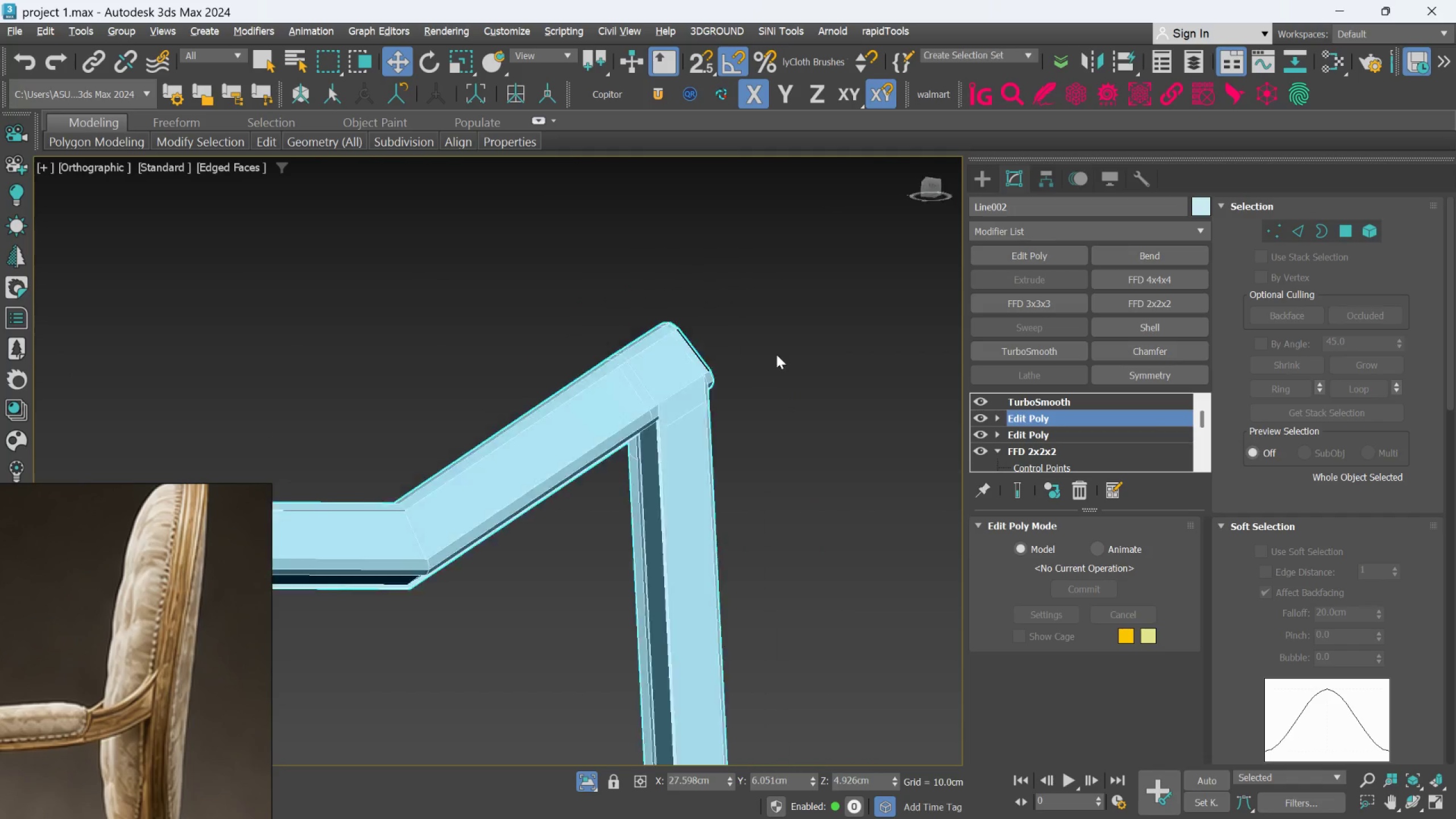 
key(Alt+AltLeft)
 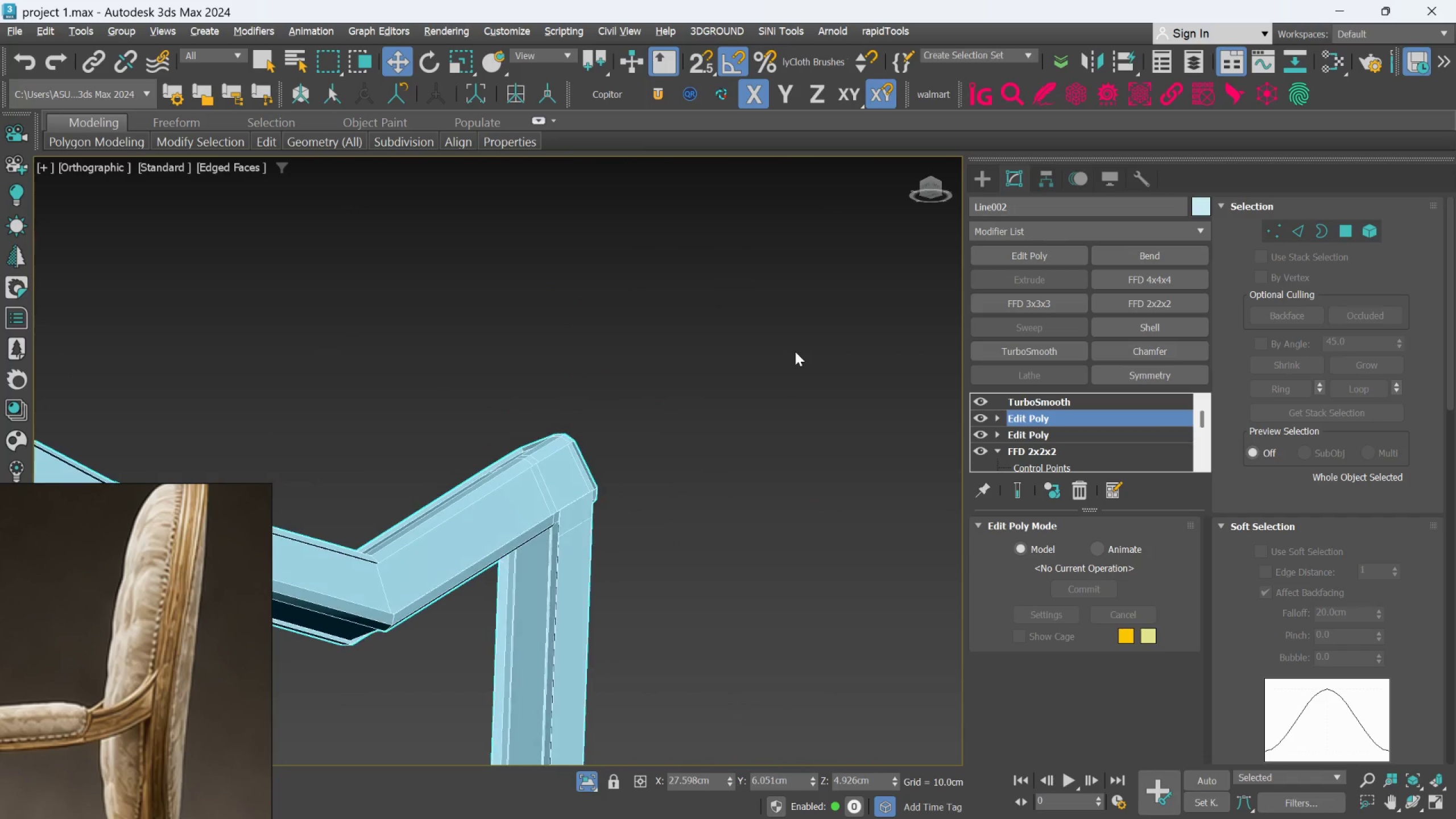 
key(Alt+AltLeft)
 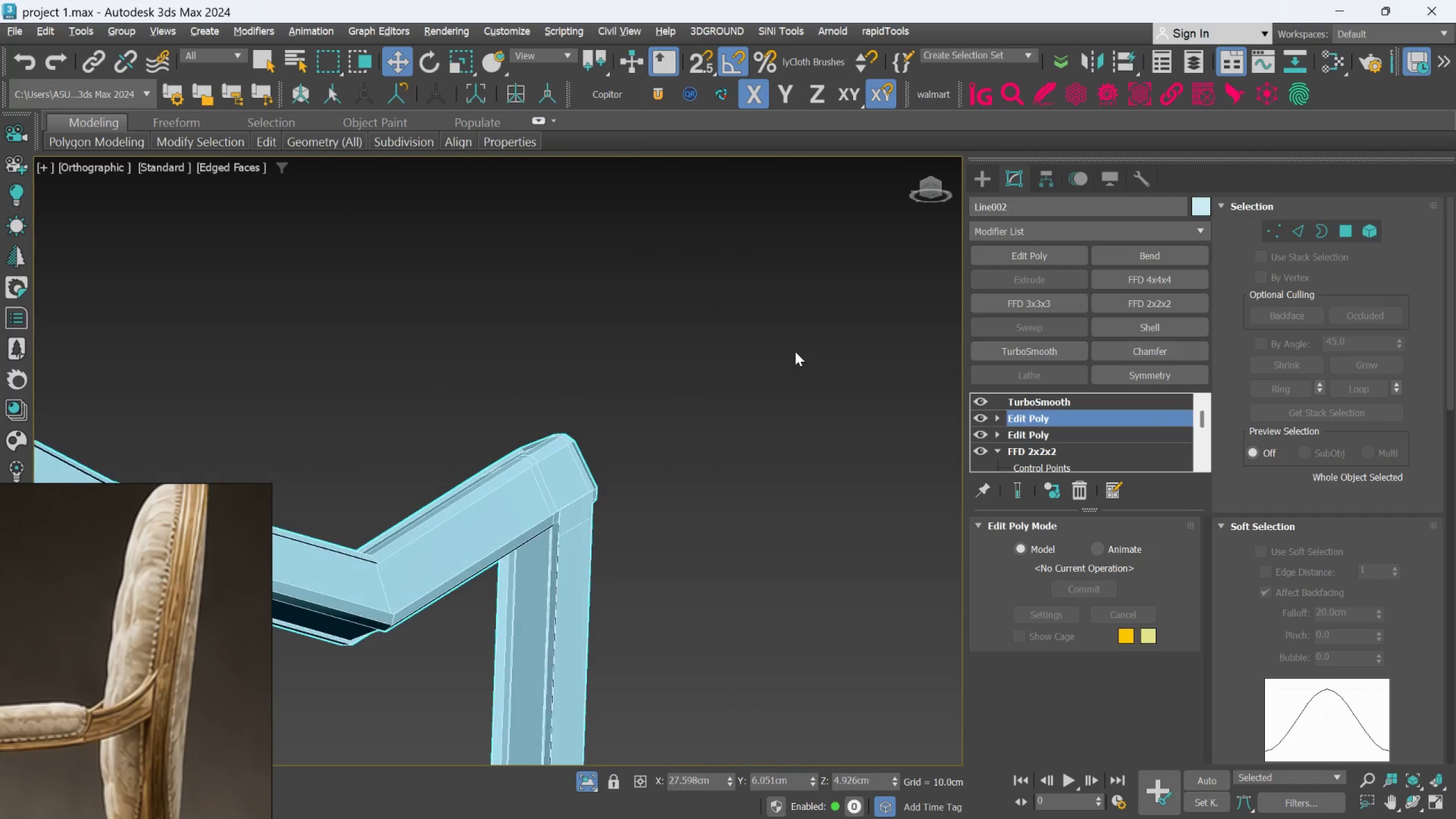 
key(Alt+AltLeft)
 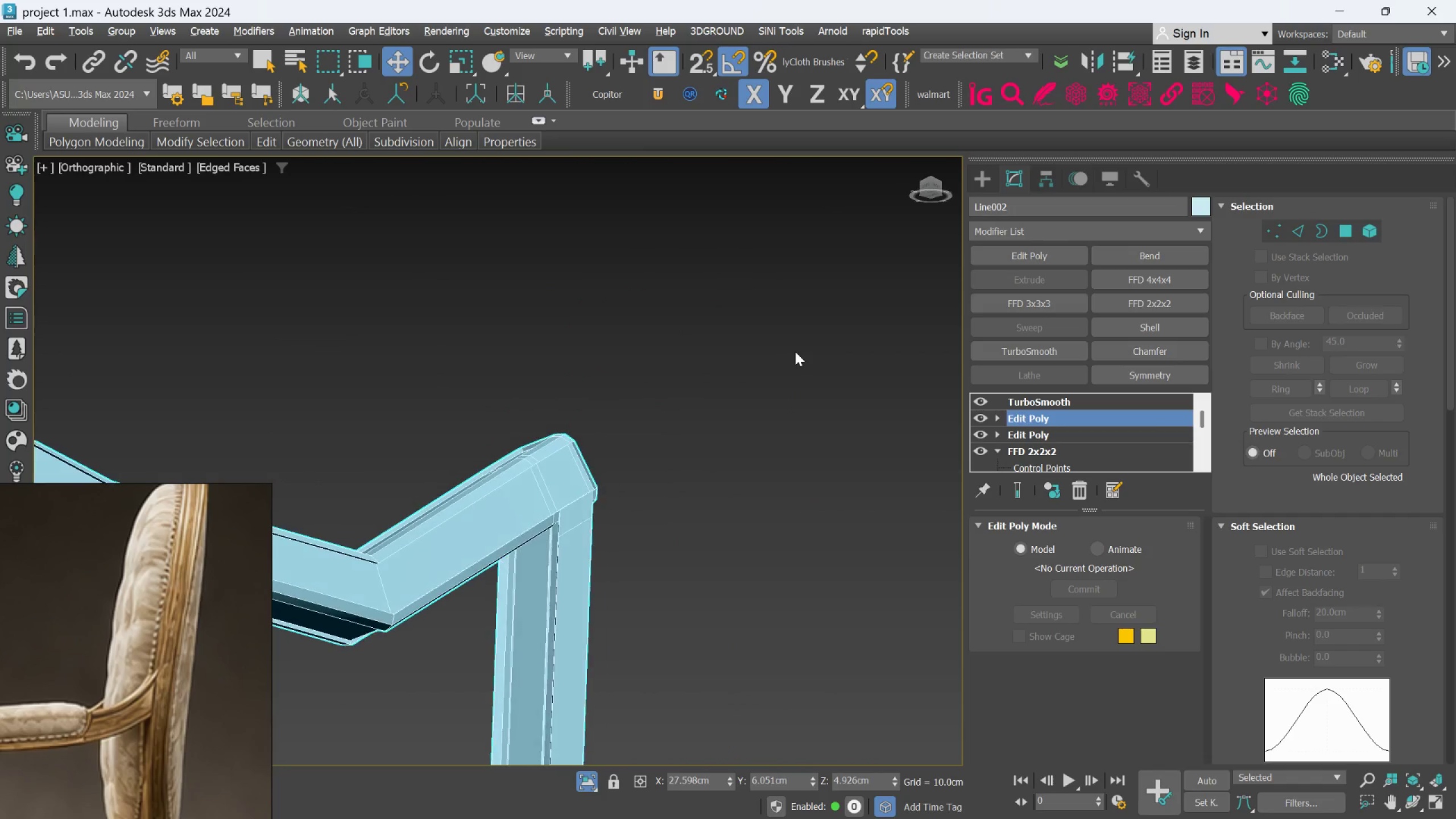 
key(Alt+AltLeft)
 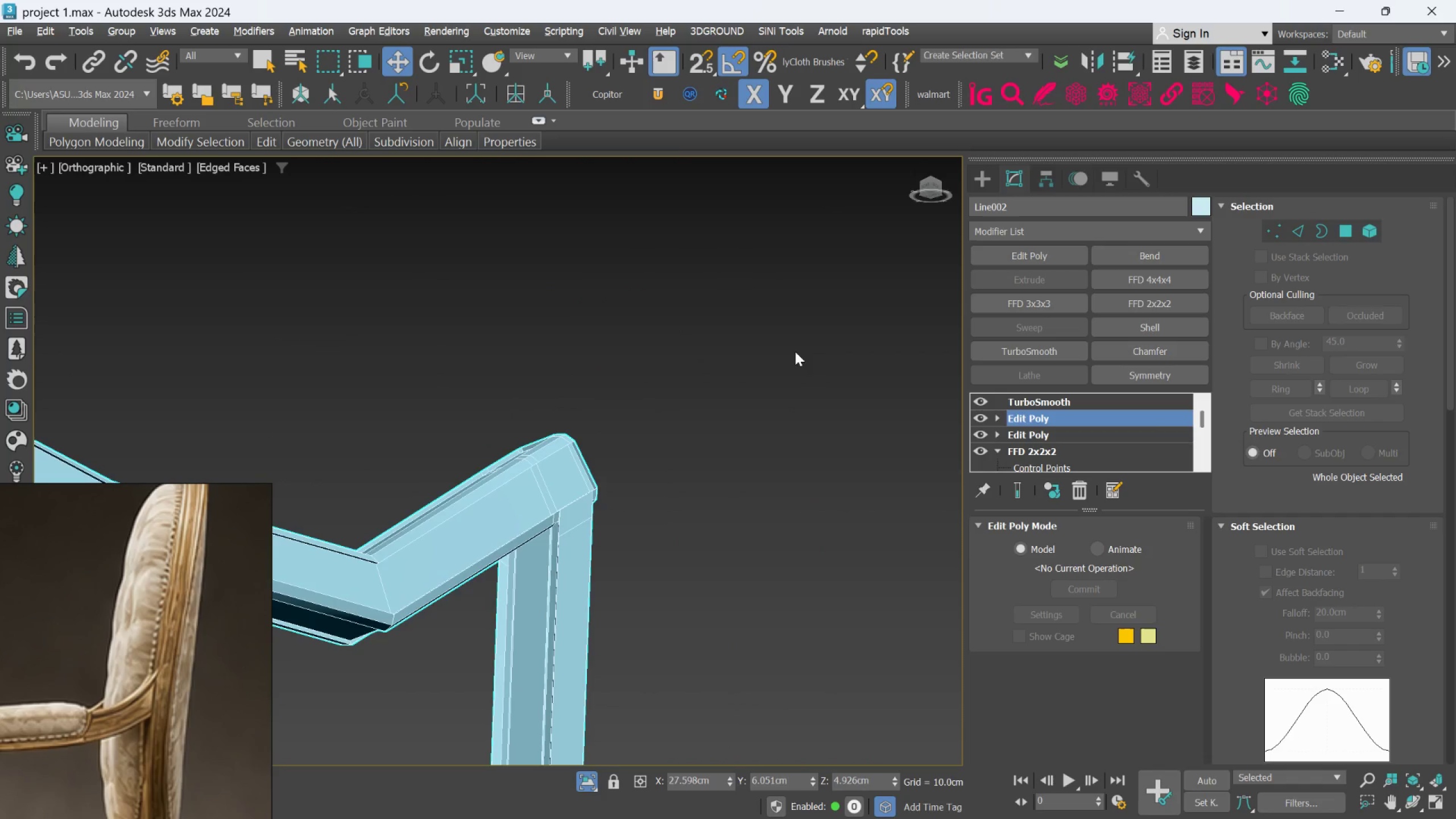 
key(Alt+AltLeft)
 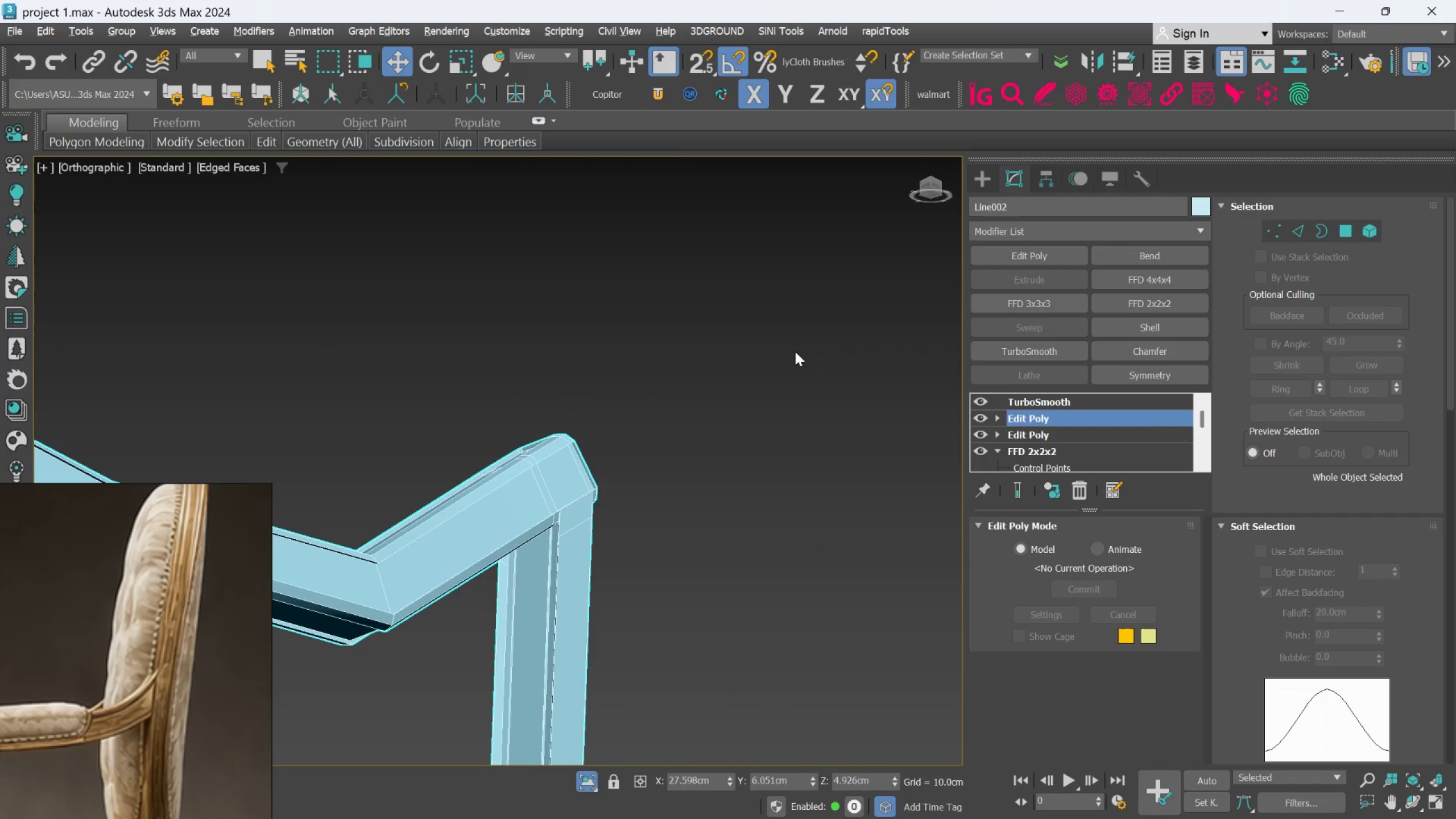 
key(Alt+AltLeft)
 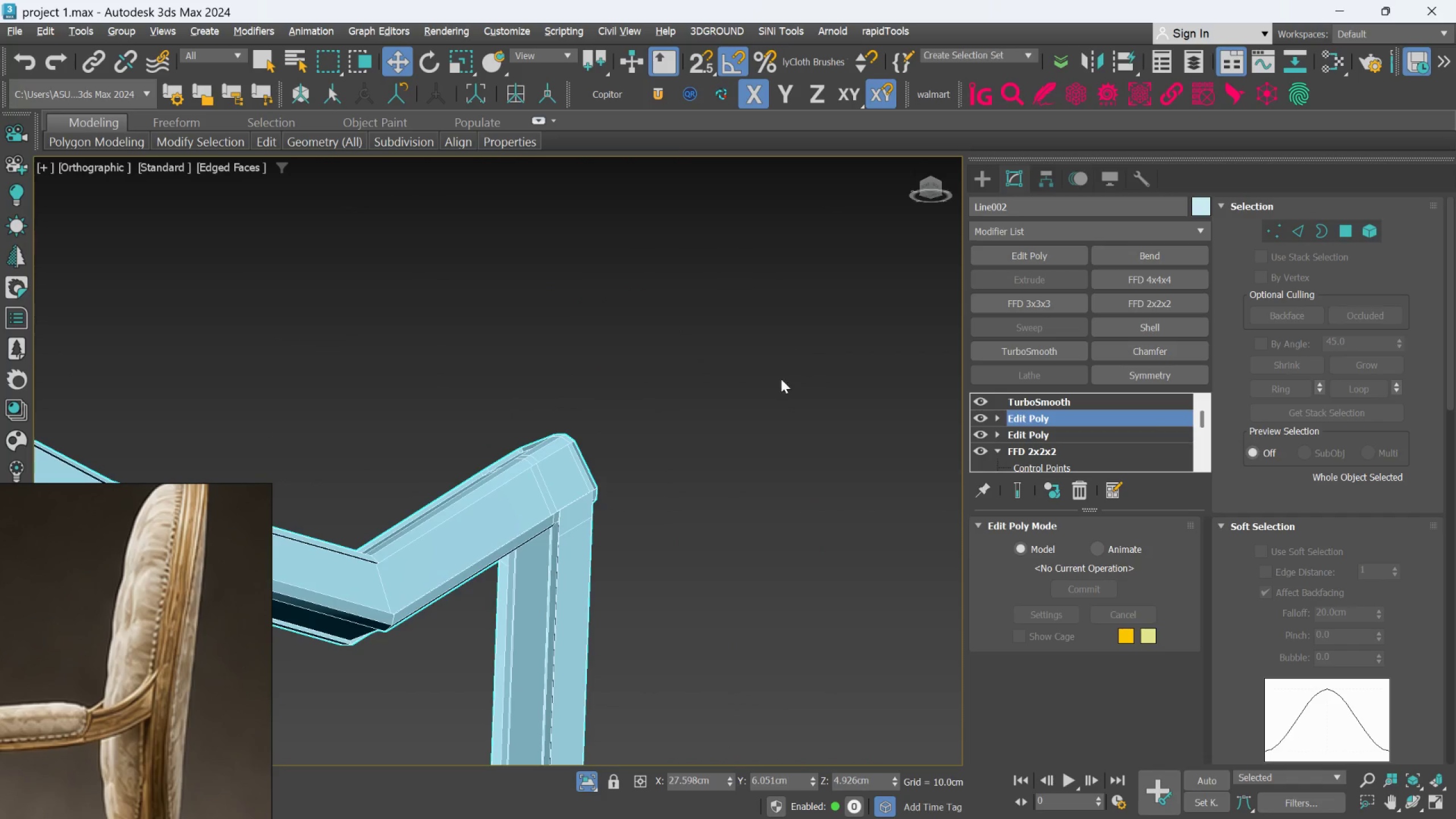 
hold_key(key=AltLeft, duration=0.7)
 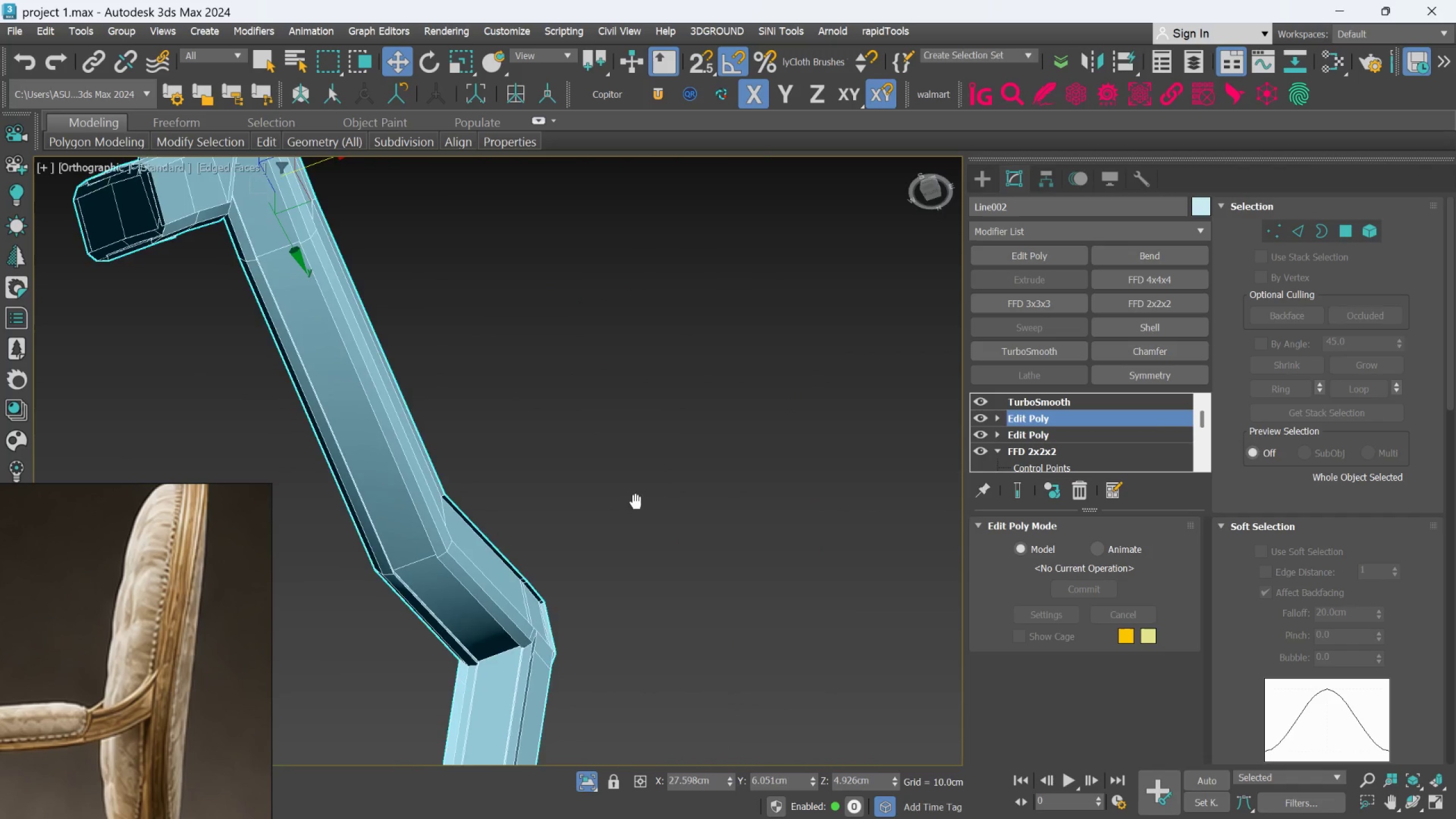 
scroll: coordinate [526, 651], scroll_direction: up, amount: 2.0
 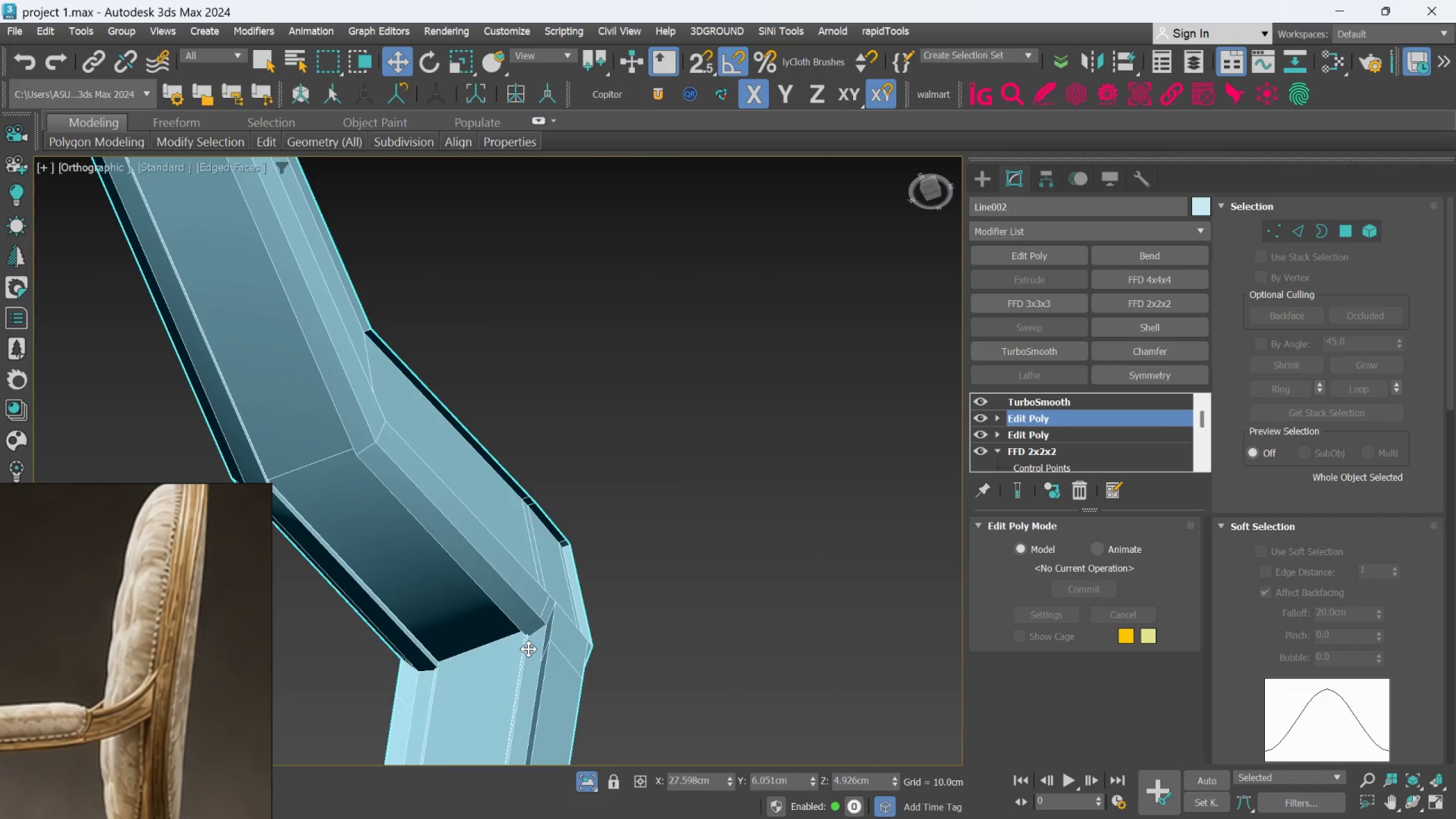 
hold_key(key=AltLeft, duration=0.7)
 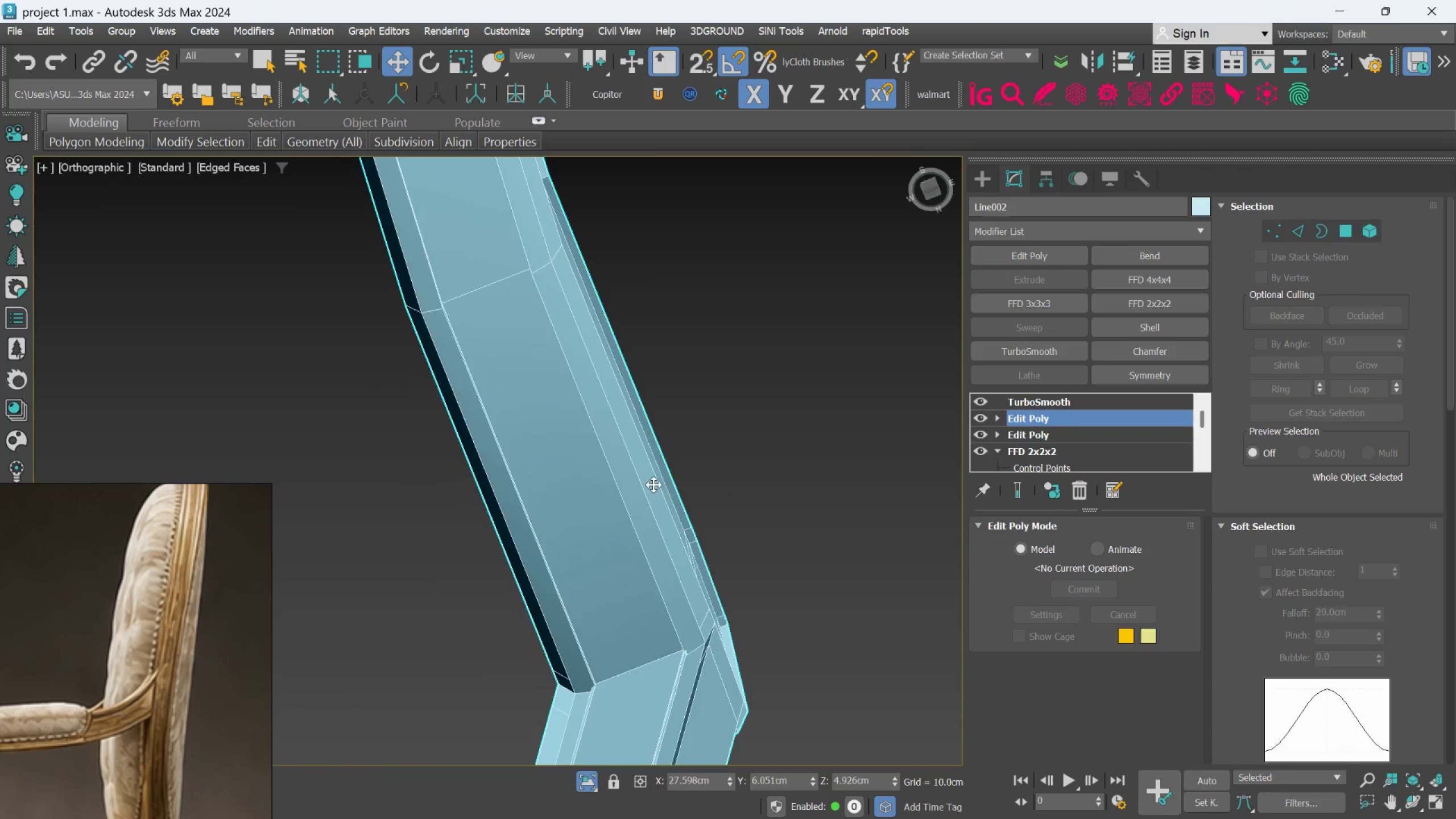 
hold_key(key=AltLeft, duration=0.45)
 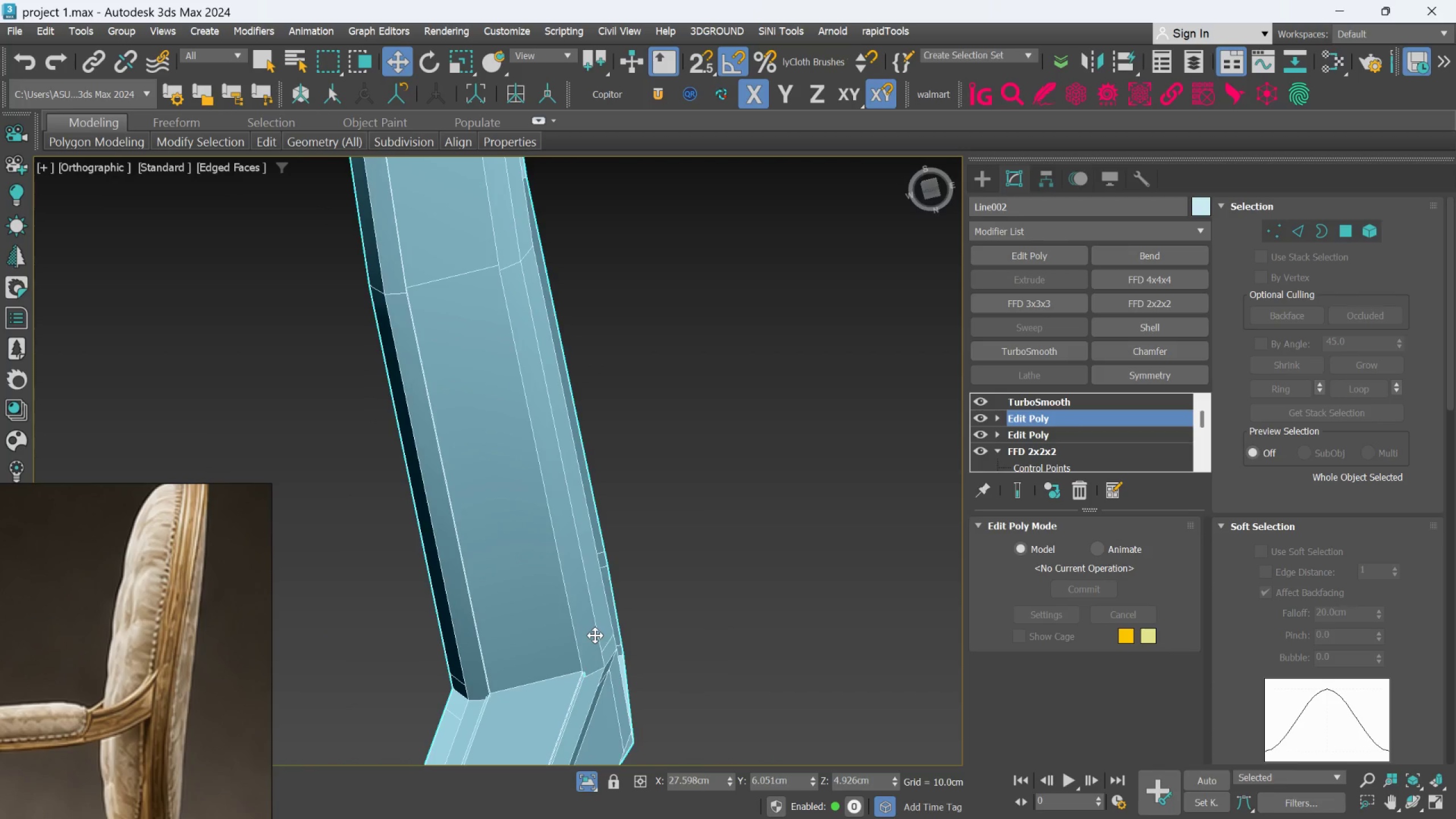 
key(Alt+1)
 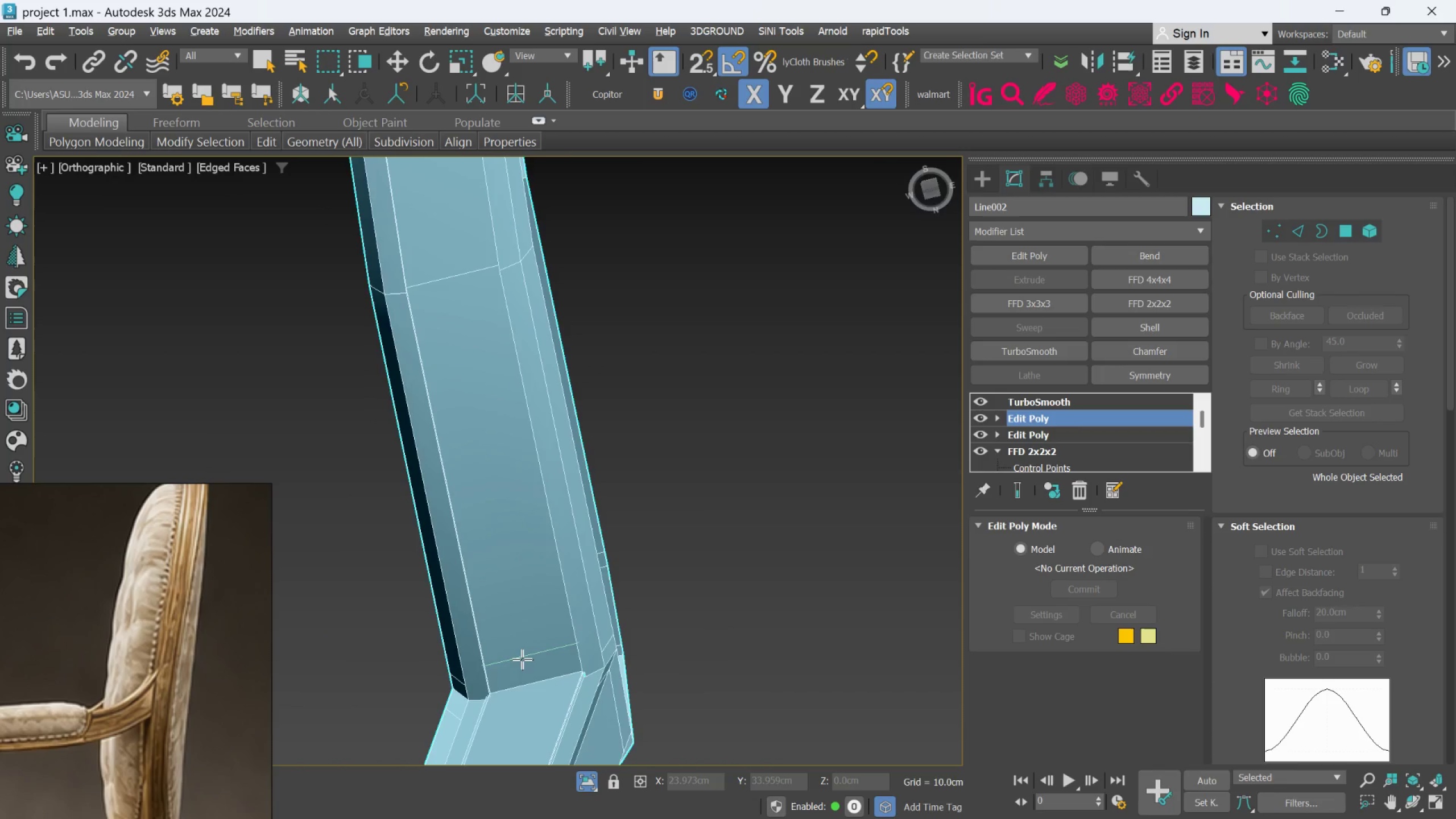 
scroll: coordinate [522, 660], scroll_direction: down, amount: 1.0
 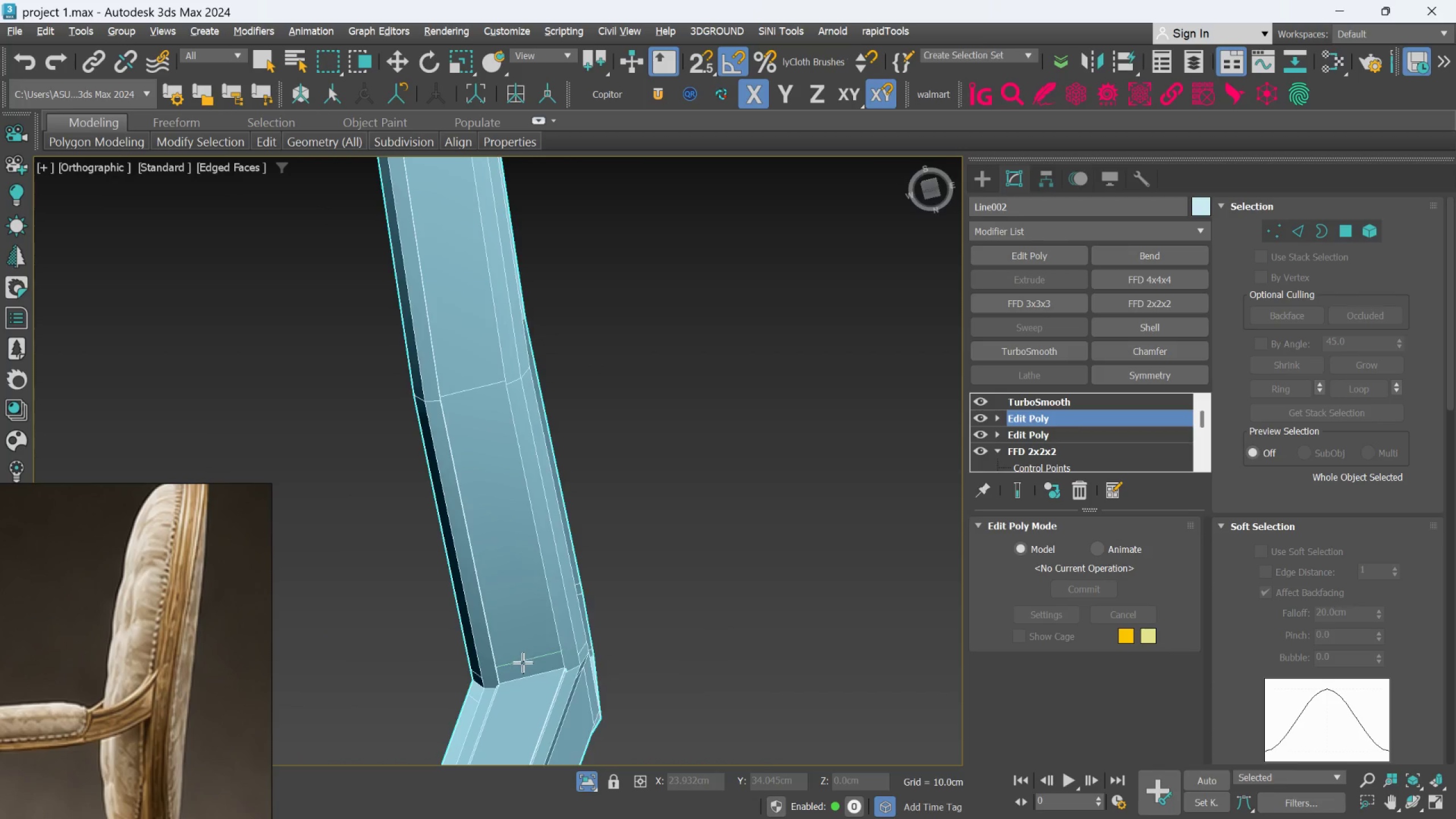 
hold_key(key=AltLeft, duration=0.41)
 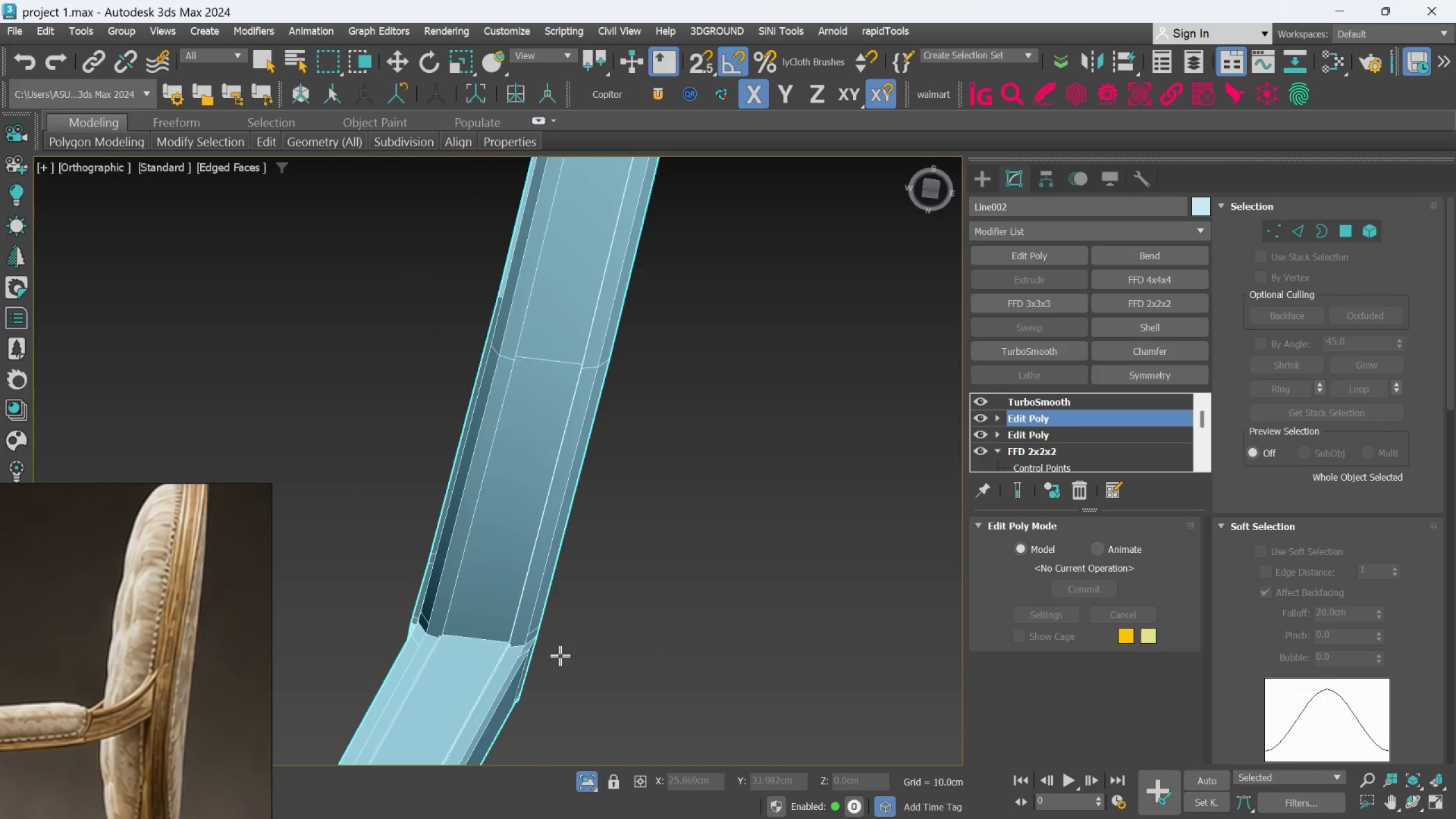 
scroll: coordinate [503, 656], scroll_direction: up, amount: 1.0
 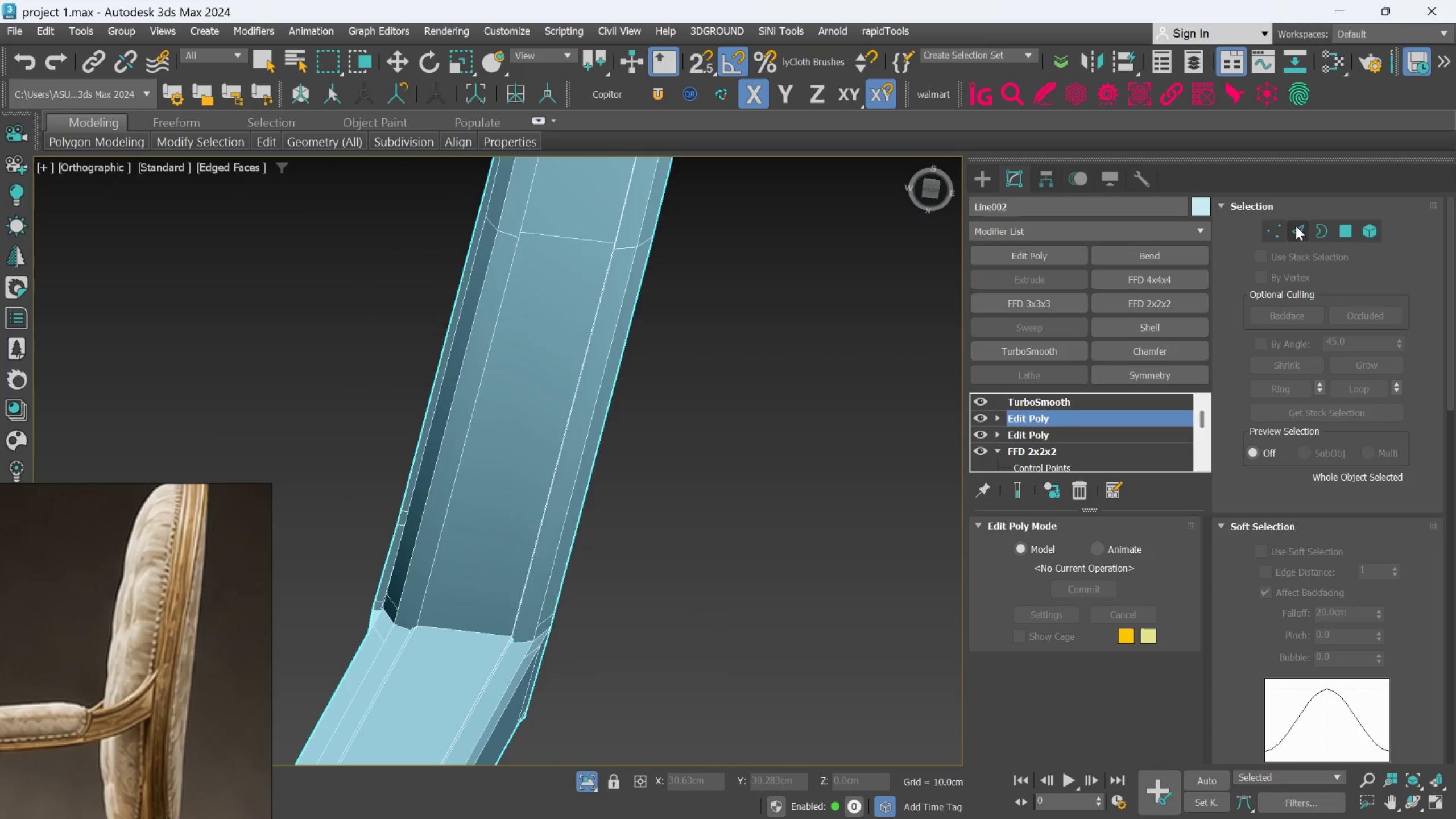 
key(Control+Z)
 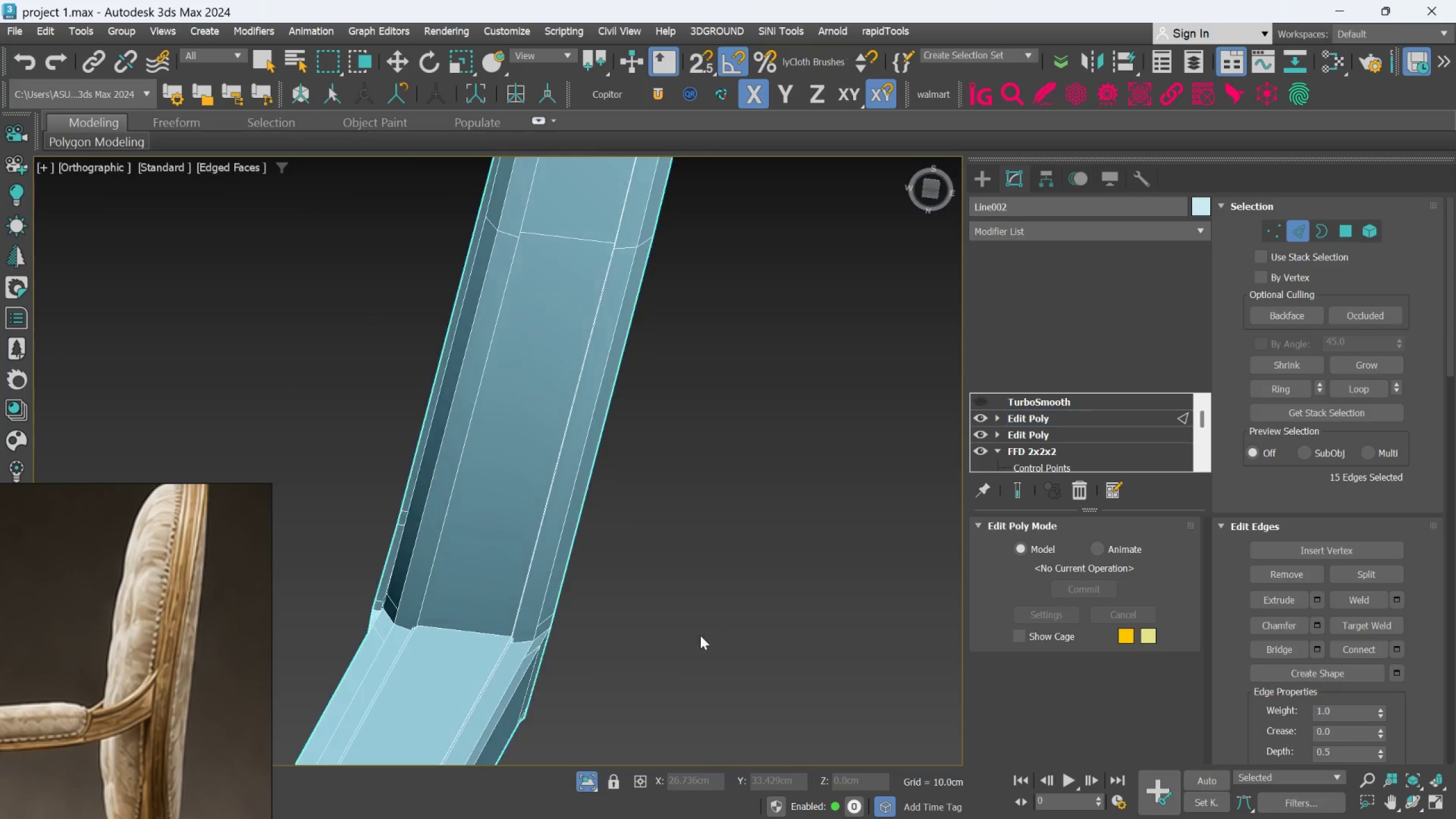 
key(Control+Z)
 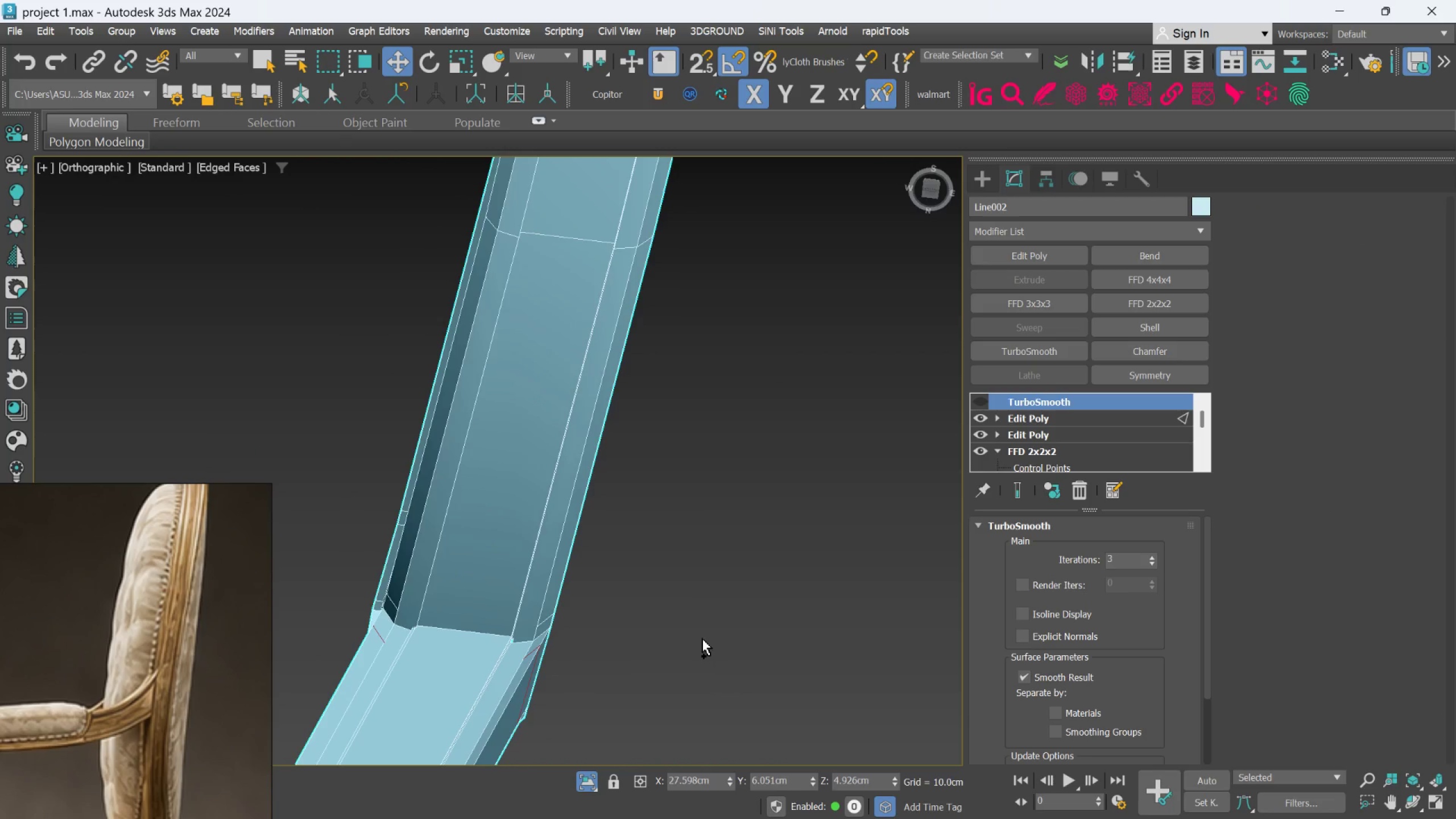 
key(Control+Z)
 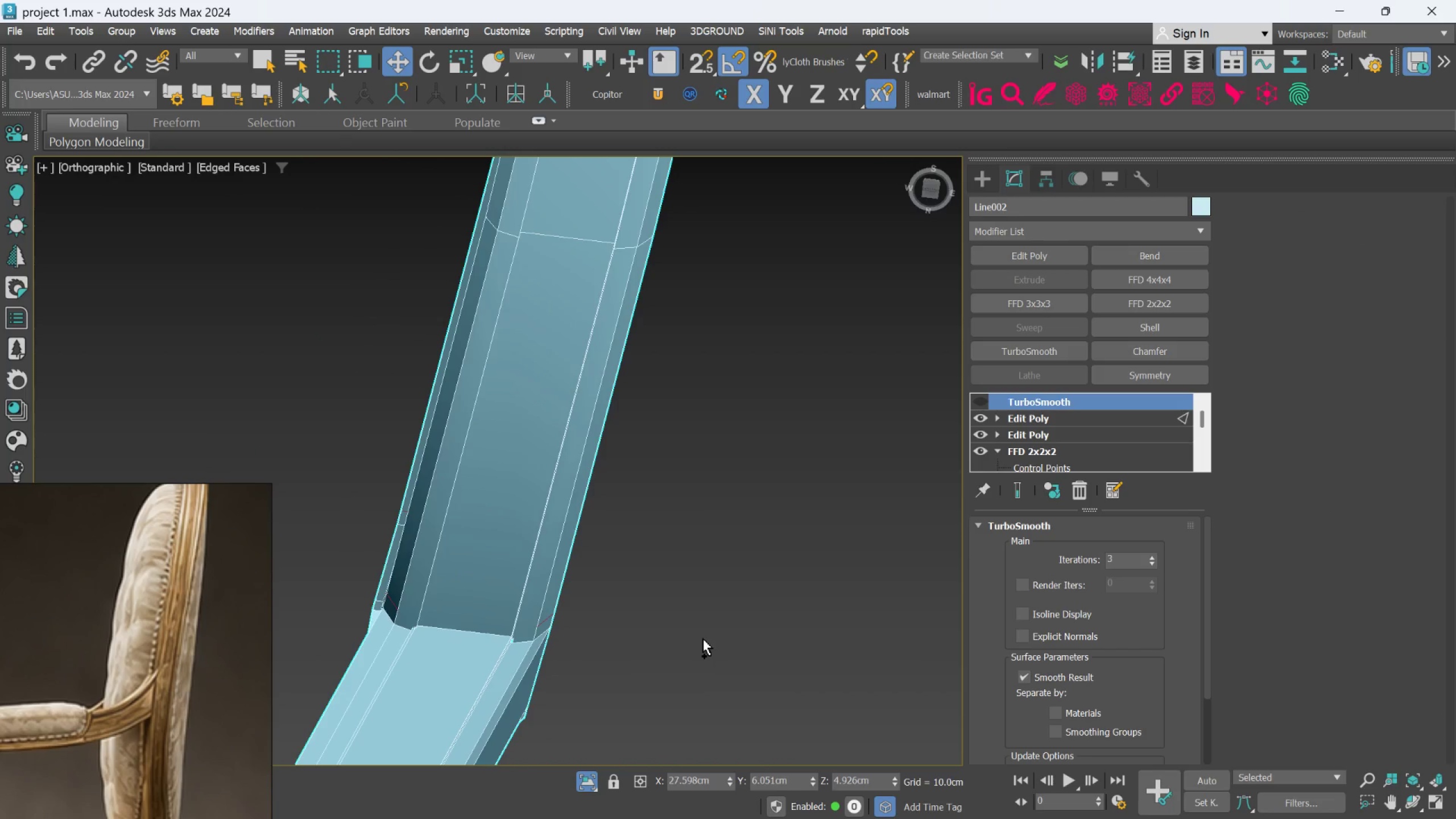 
key(Control+Z)
 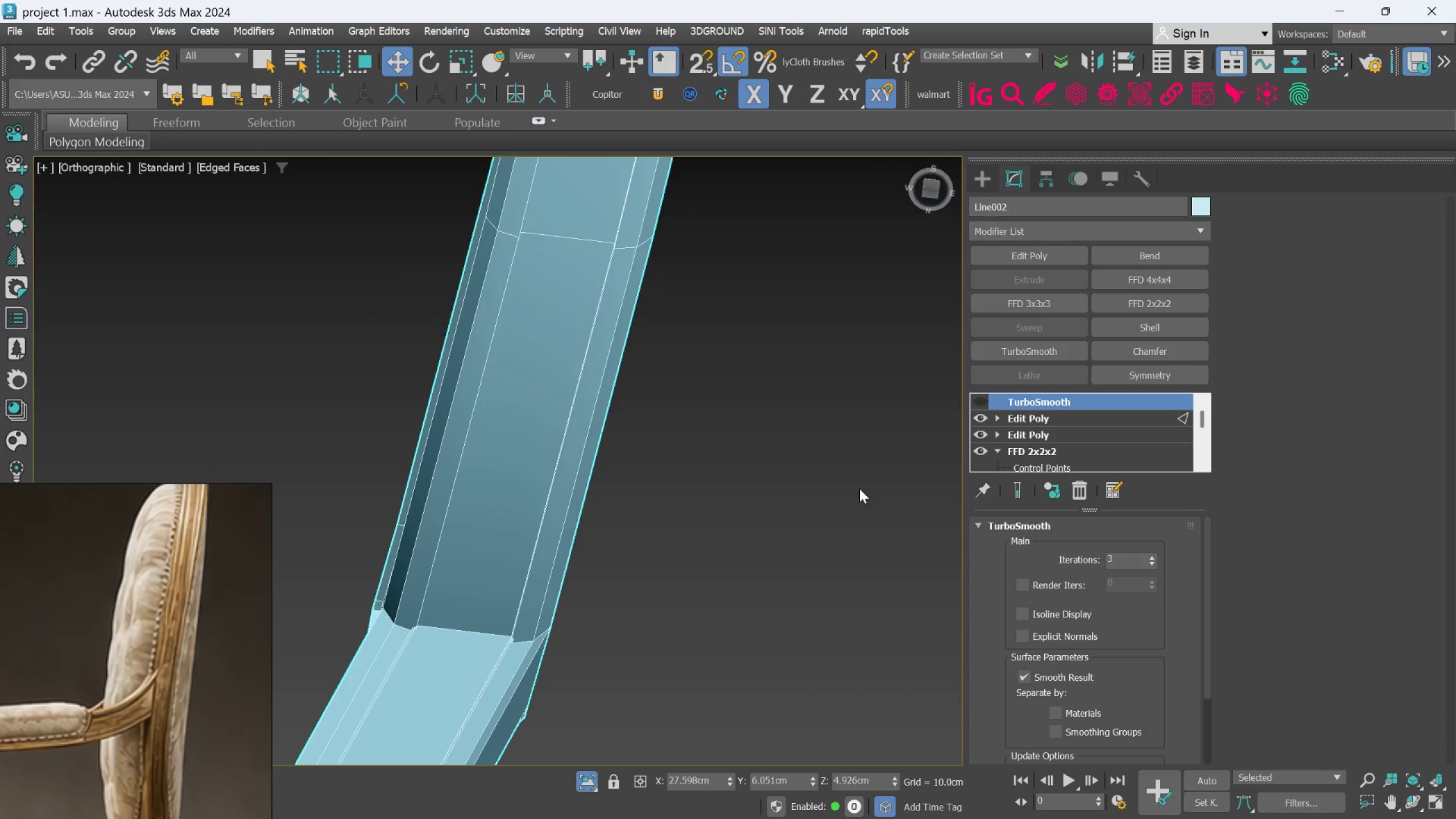 
left_click([1034, 421])
 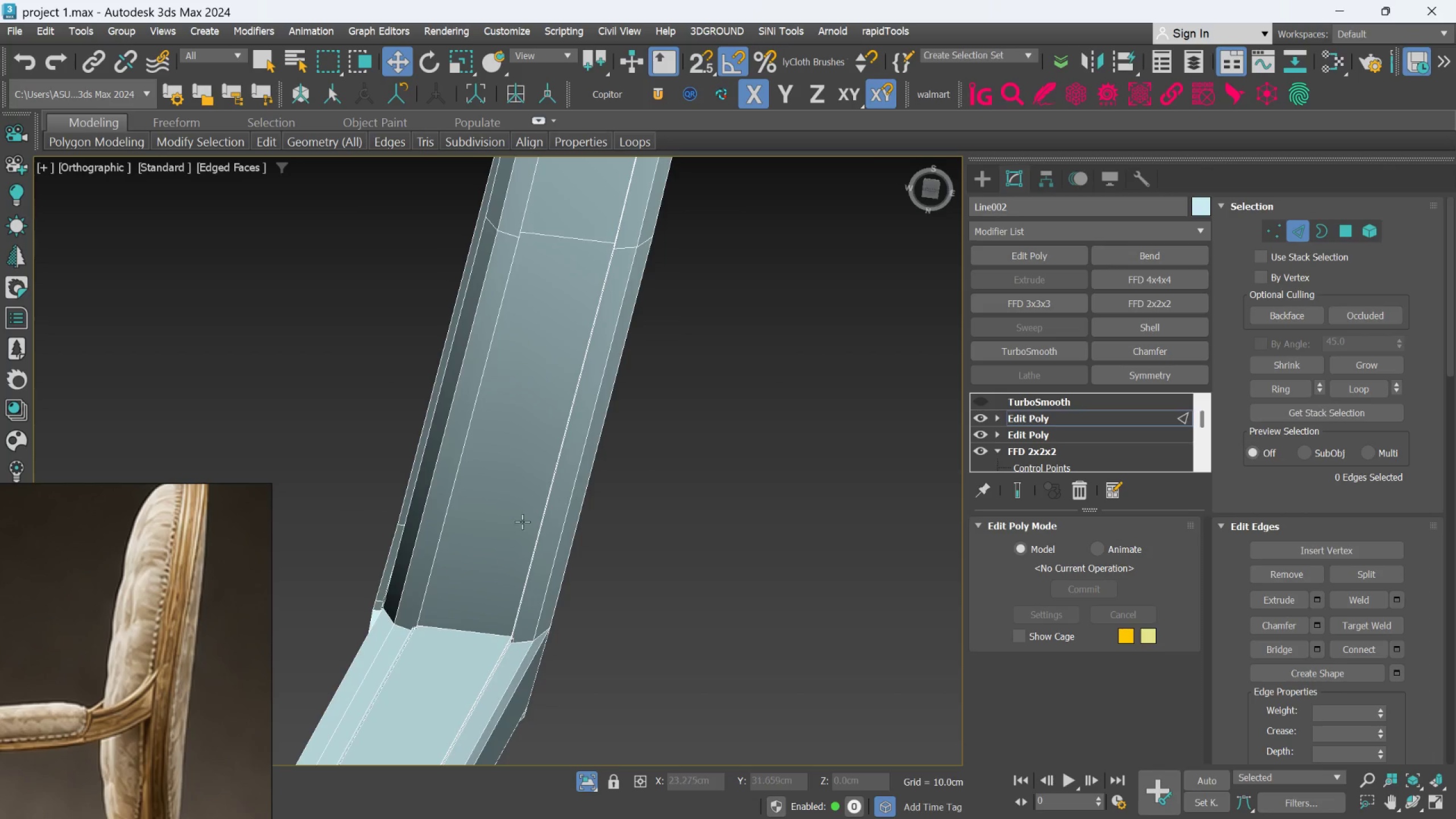 
scroll: coordinate [535, 602], scroll_direction: down, amount: 2.0
 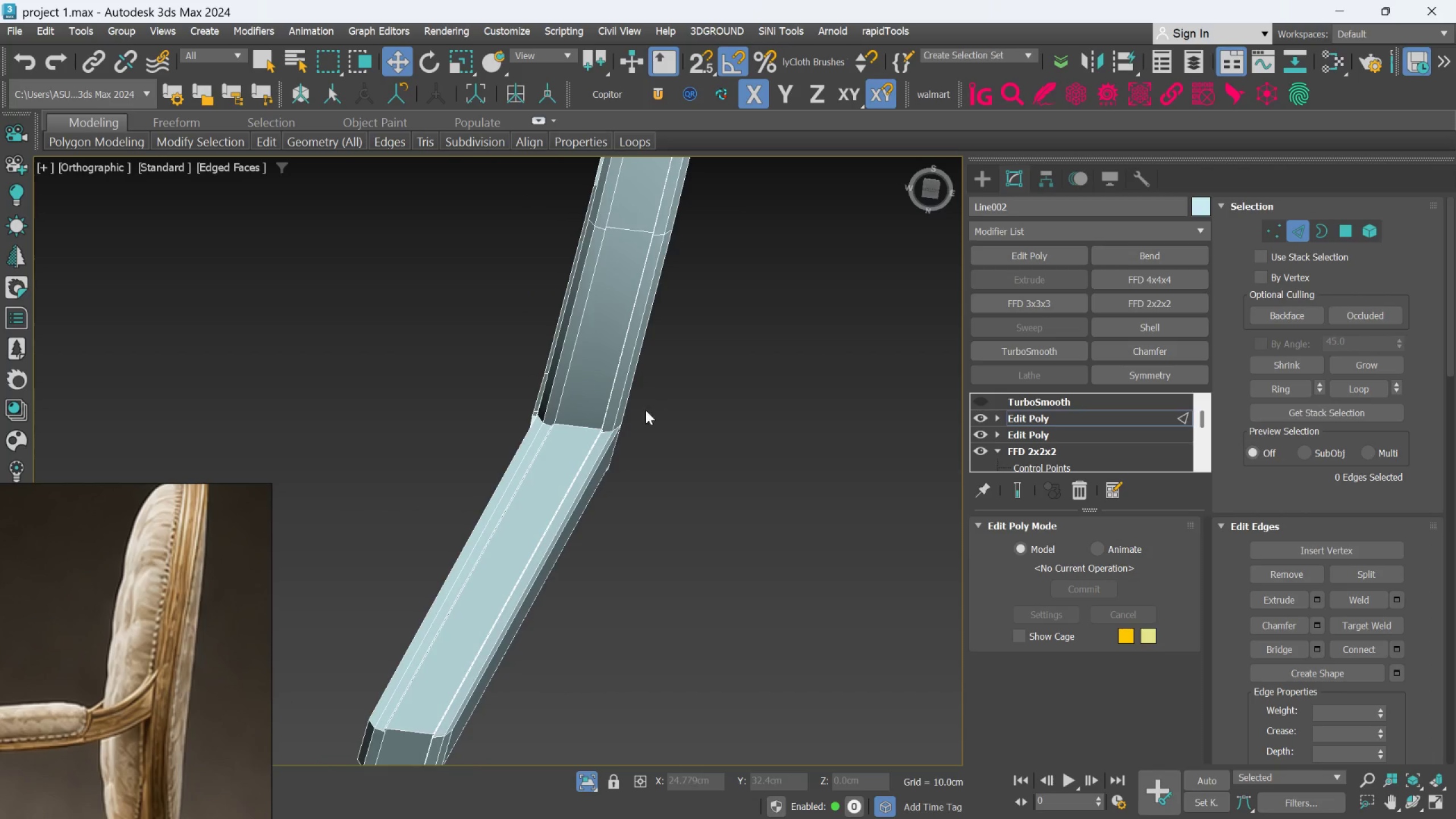 
scroll: coordinate [522, 655], scroll_direction: none, amount: 0.0
 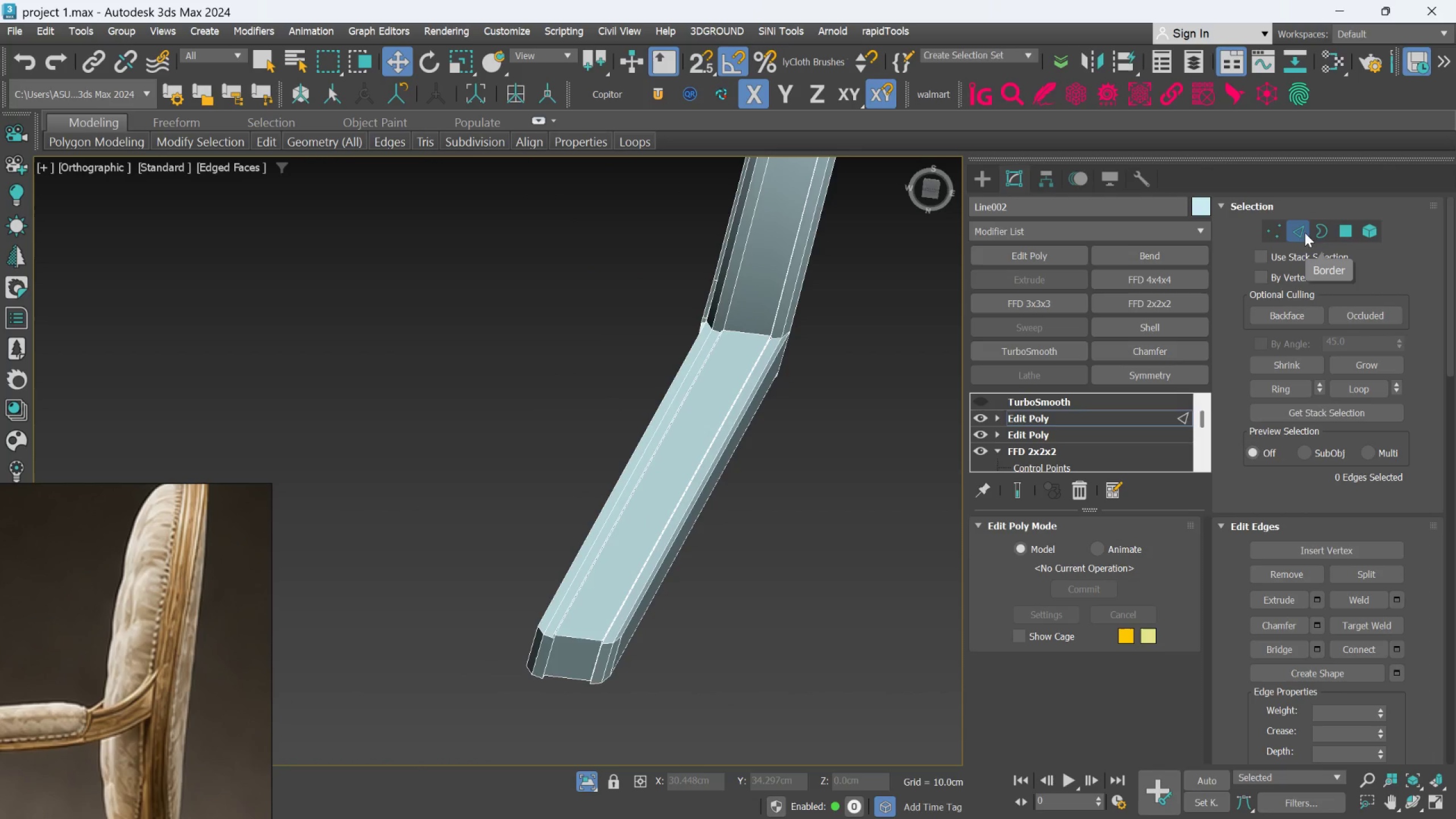 
scroll: coordinate [805, 504], scroll_direction: up, amount: 4.0
 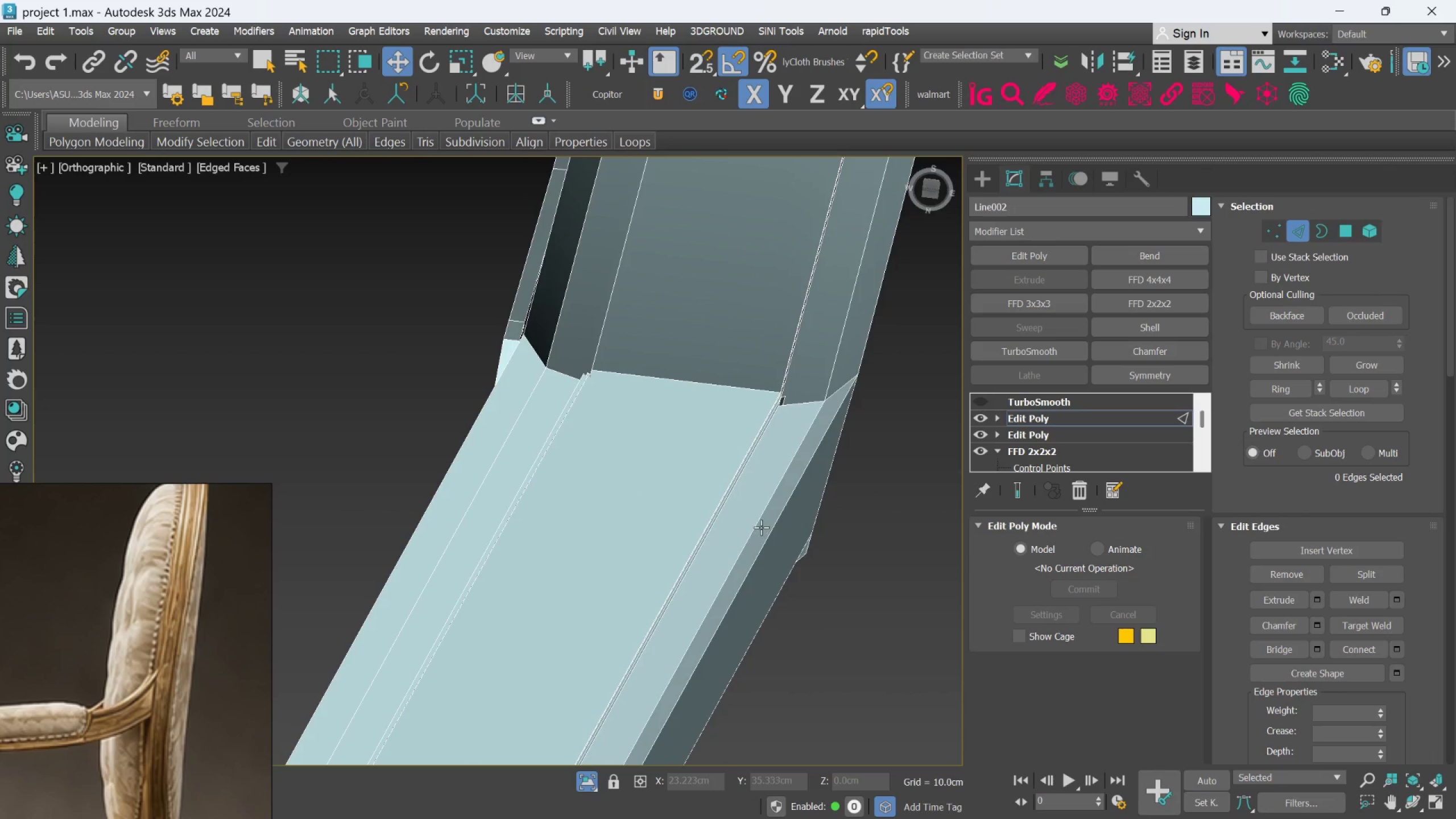 
left_click([762, 524])
 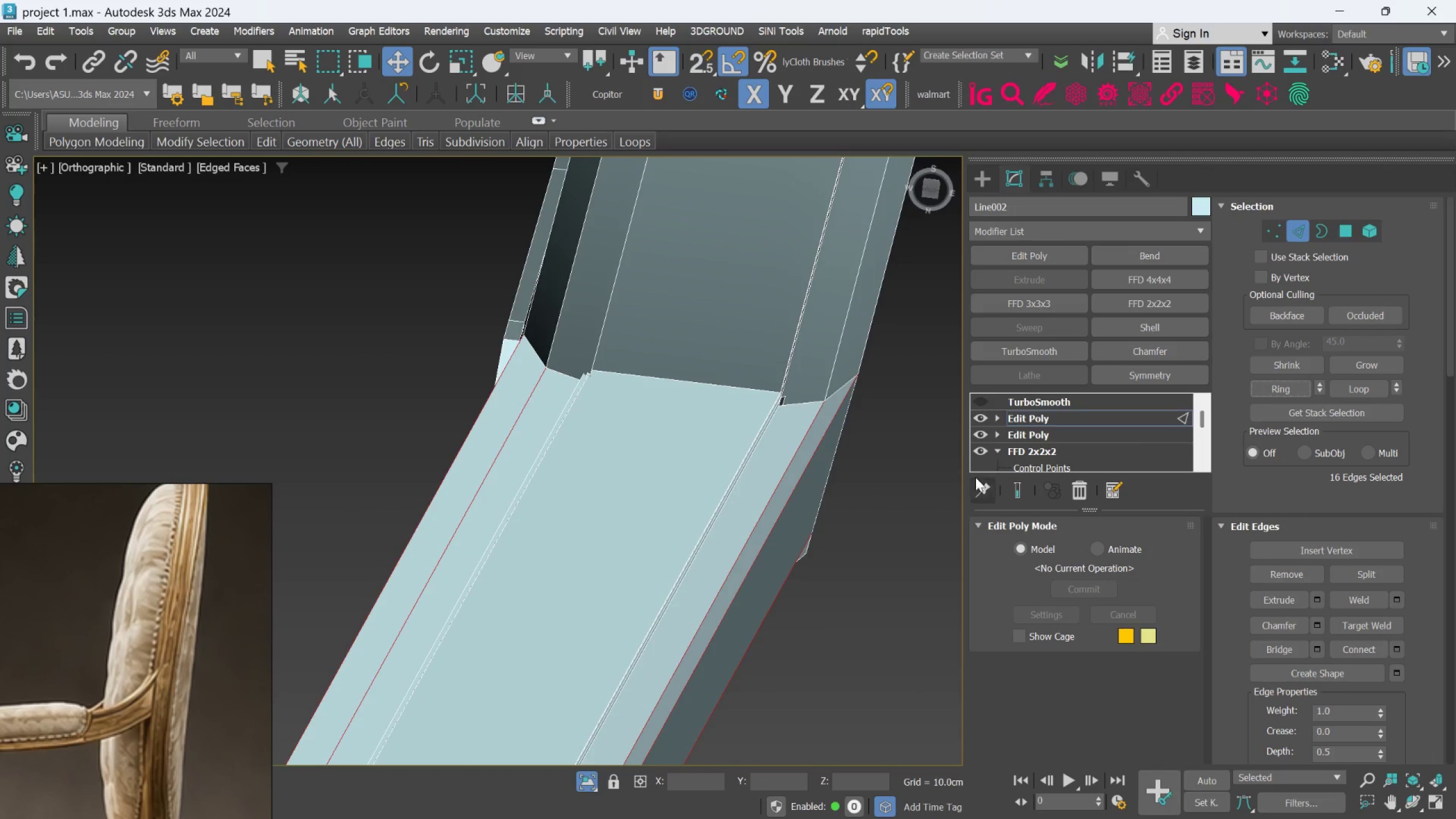 
hold_key(key=AltLeft, duration=0.73)
 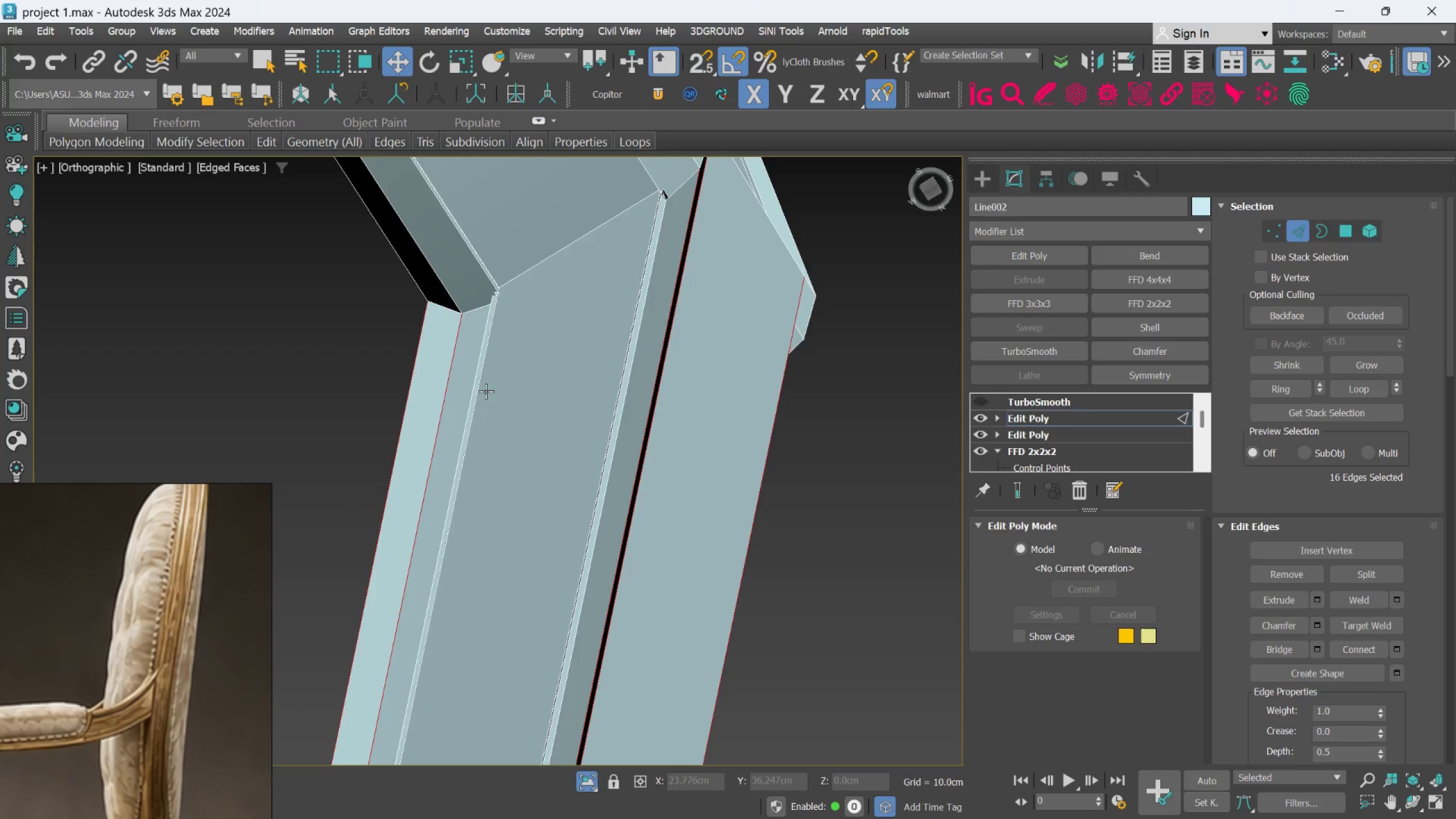 
scroll: coordinate [498, 326], scroll_direction: up, amount: 3.0
 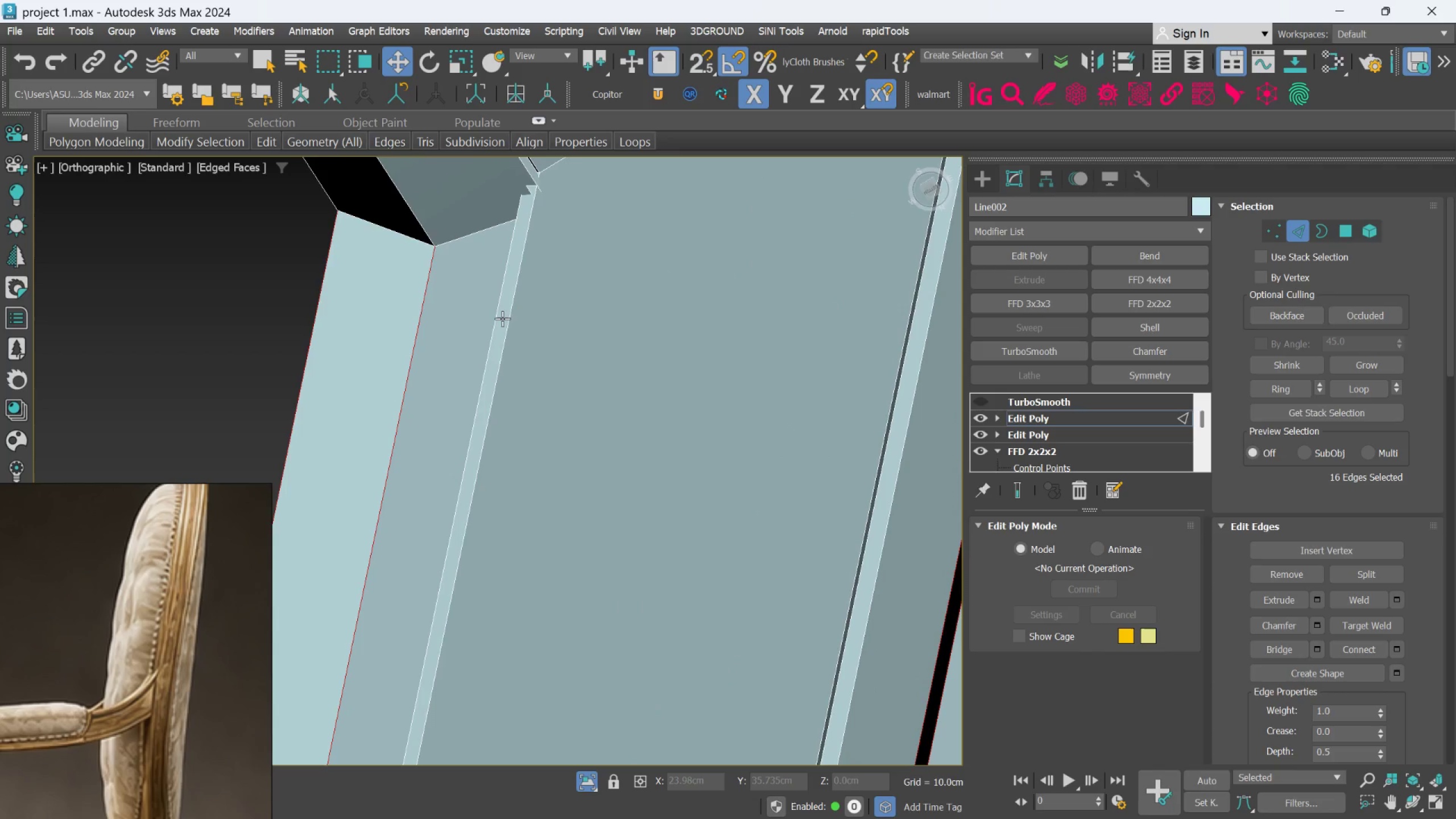 
hold_key(key=ControlLeft, duration=1.03)
left_click([501, 316])
 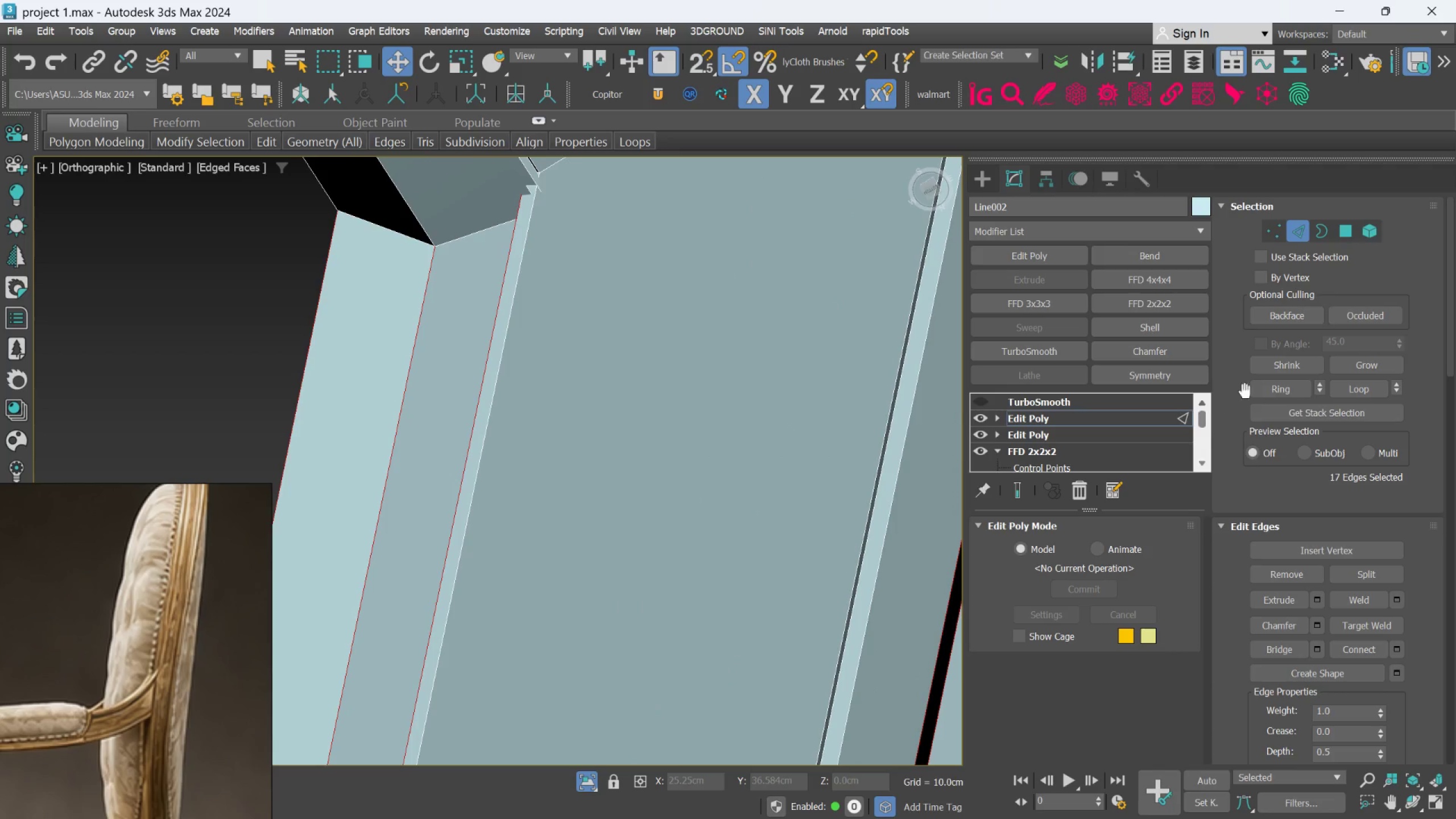 
left_click([1261, 390])
 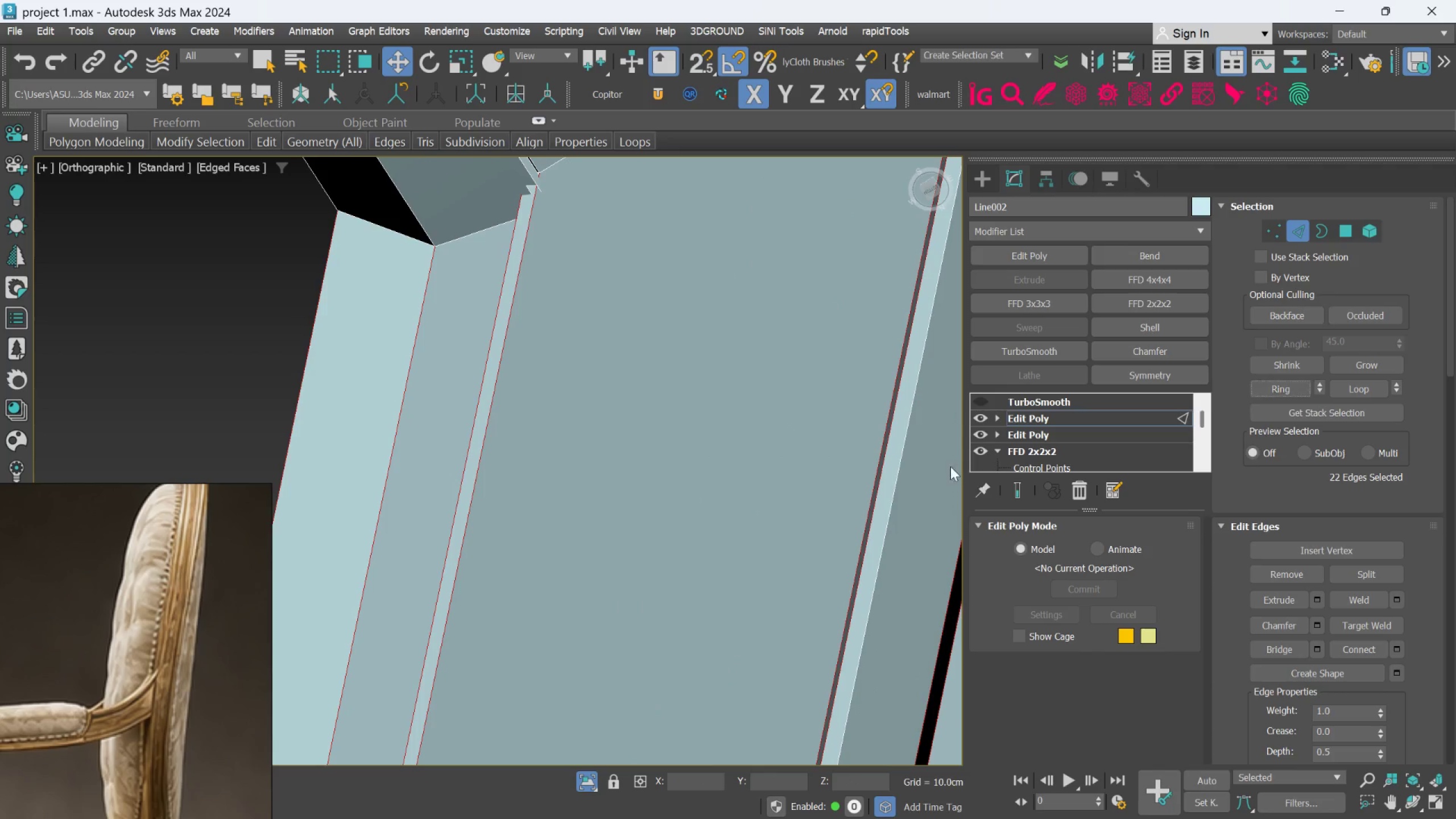 
scroll: coordinate [622, 486], scroll_direction: down, amount: 5.0
 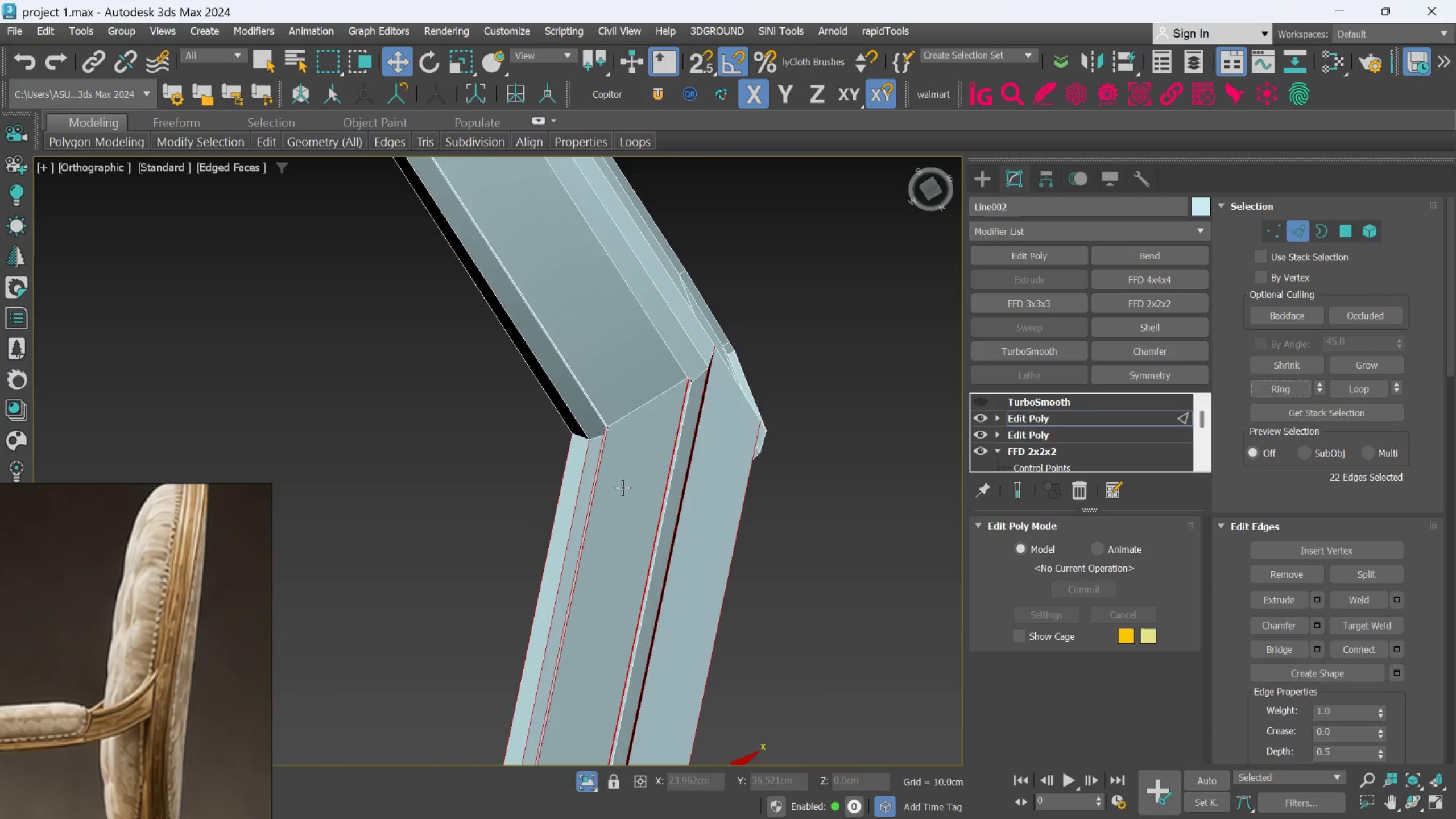 
hold_key(key=AltLeft, duration=0.86)
 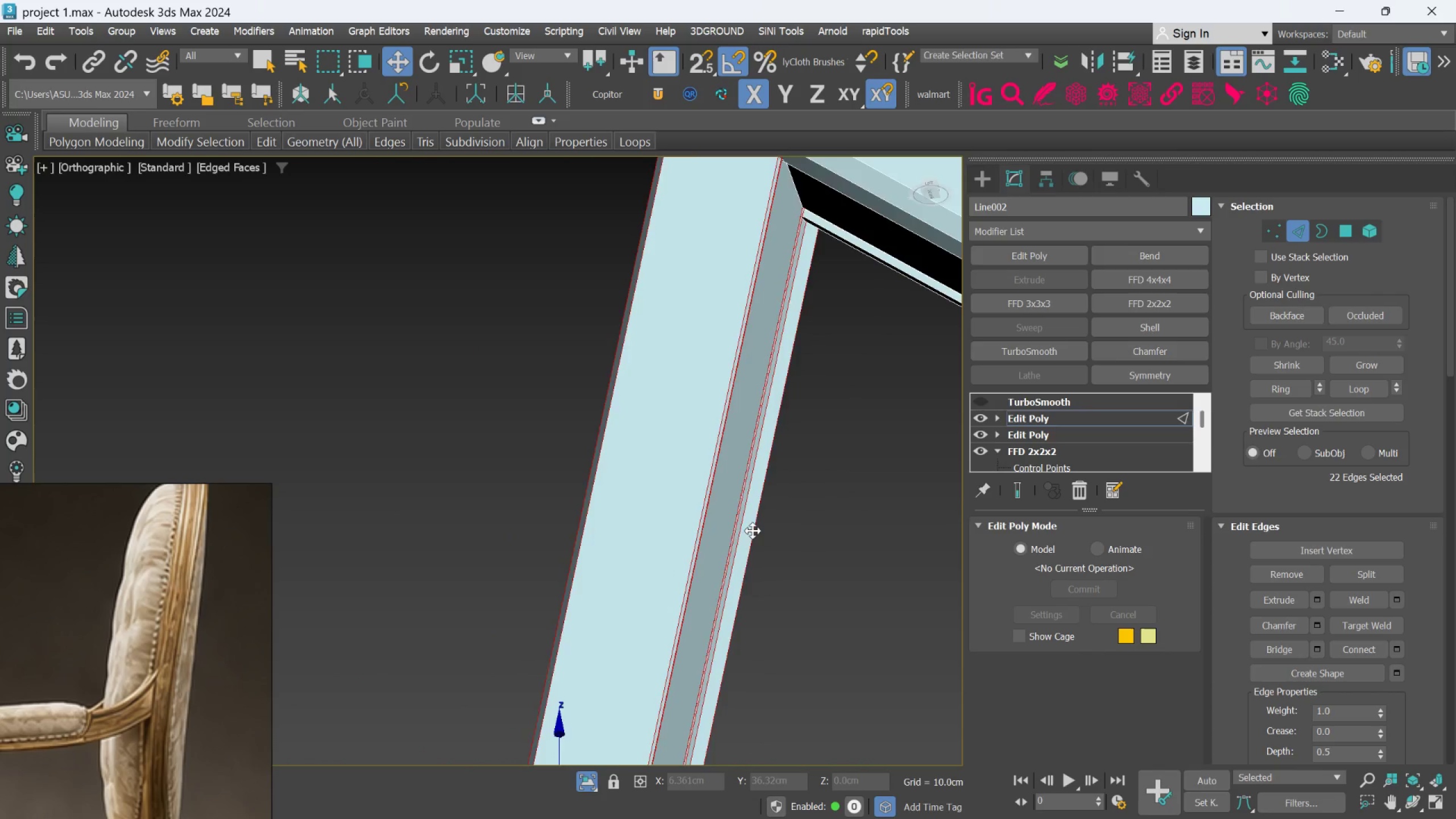 
scroll: coordinate [743, 538], scroll_direction: down, amount: 3.0
 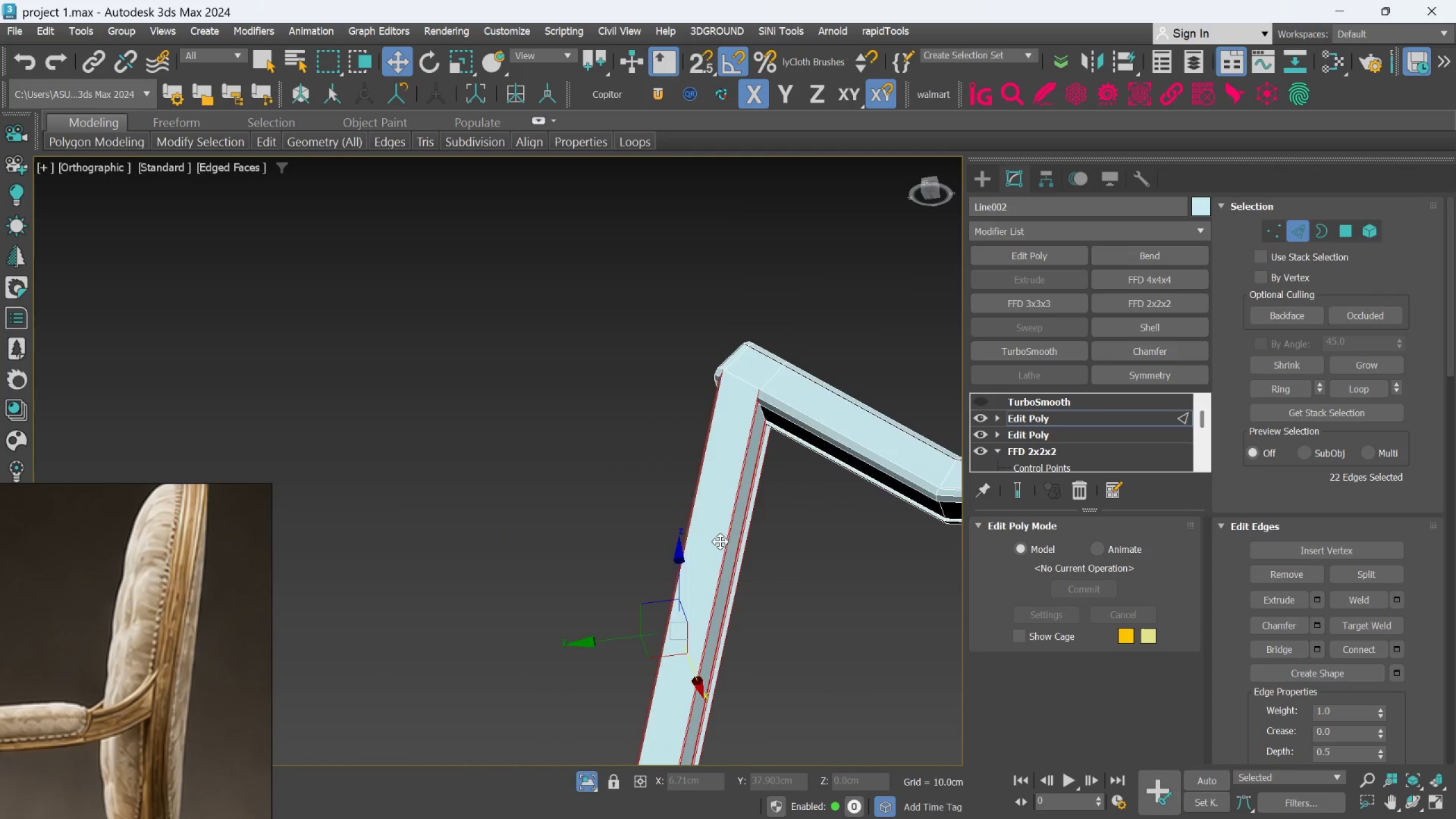 
hold_key(key=AltLeft, duration=0.73)
 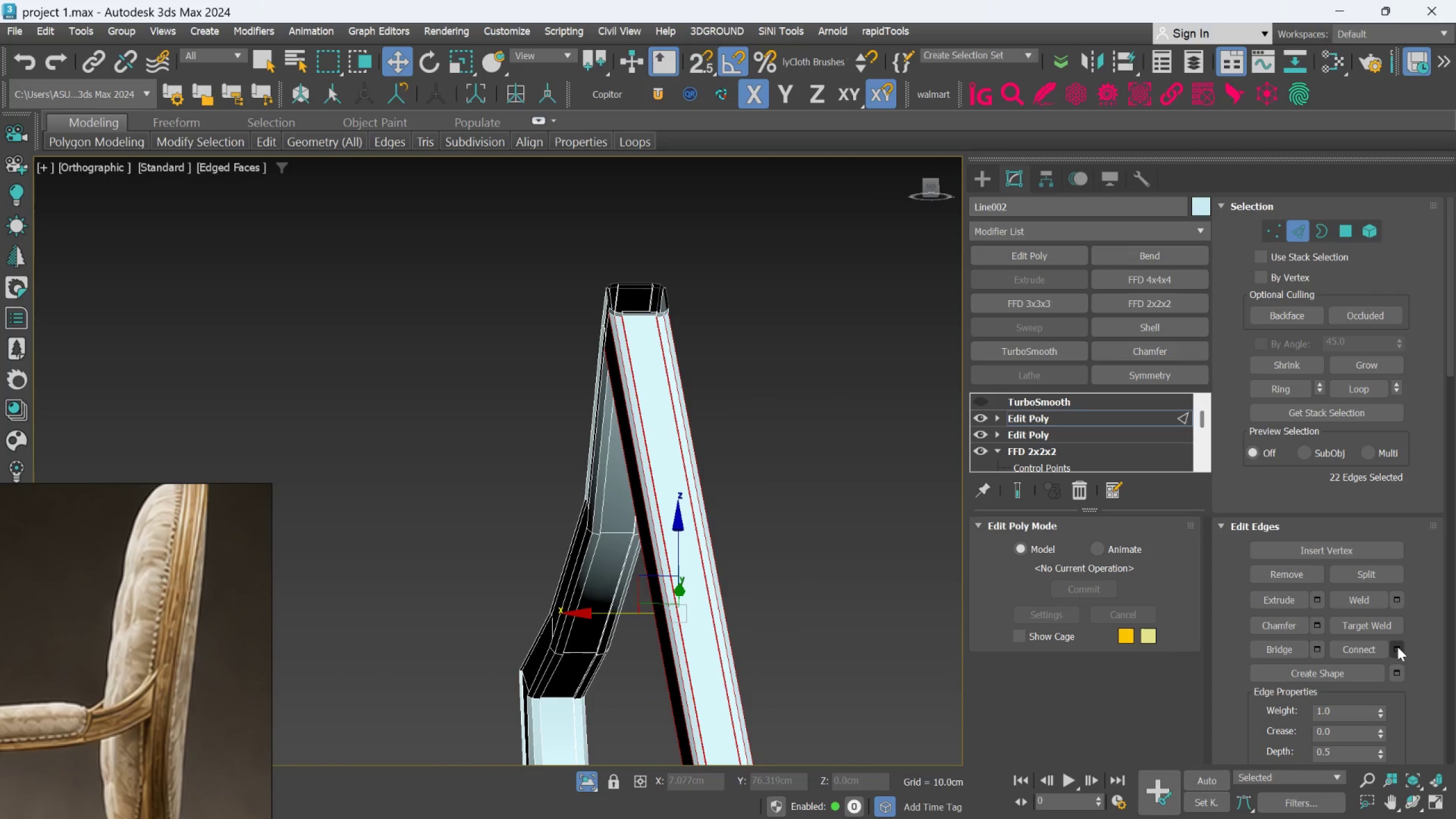 
left_click([1400, 651])
 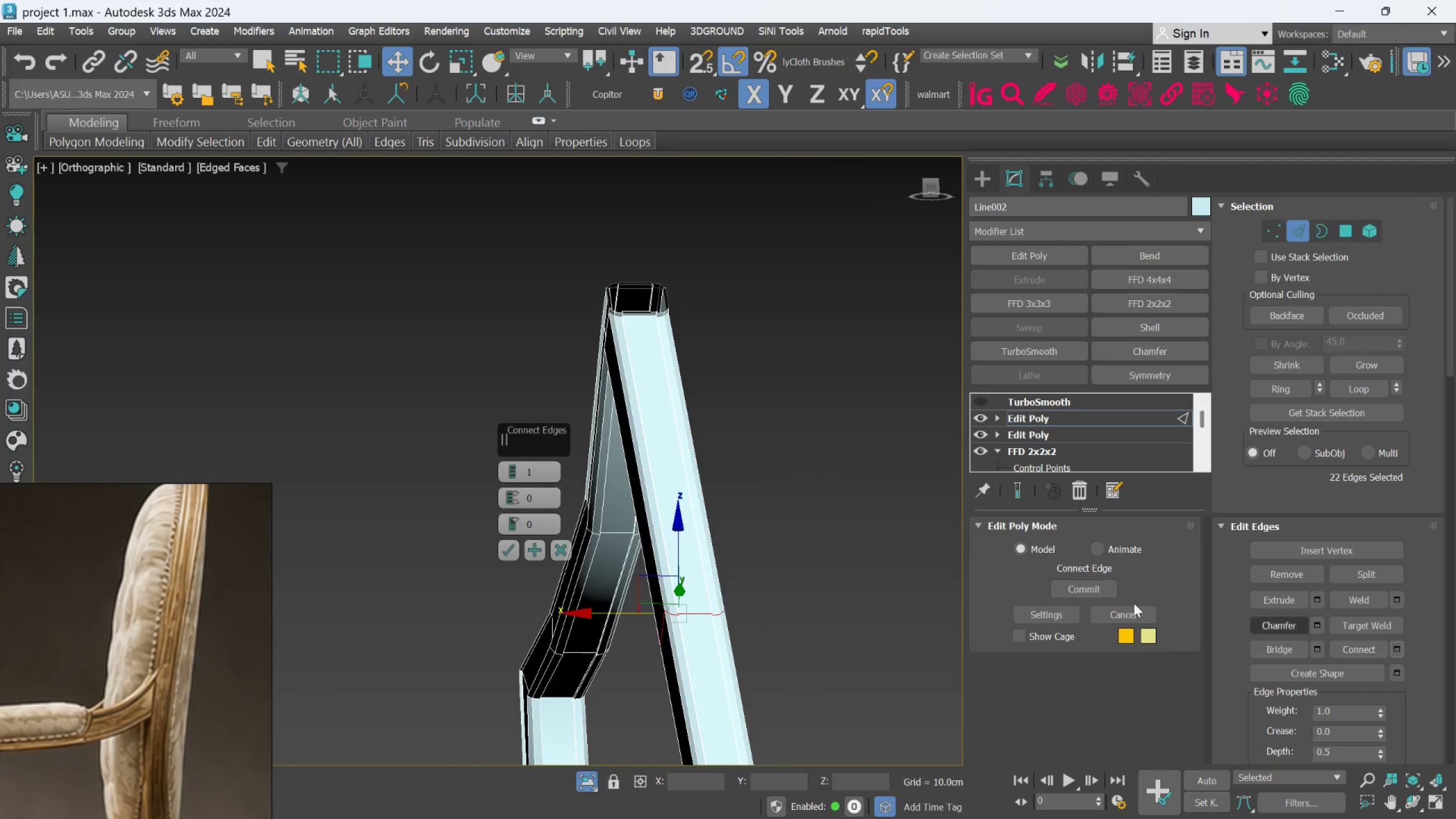 
scroll: coordinate [744, 466], scroll_direction: down, amount: 2.0
 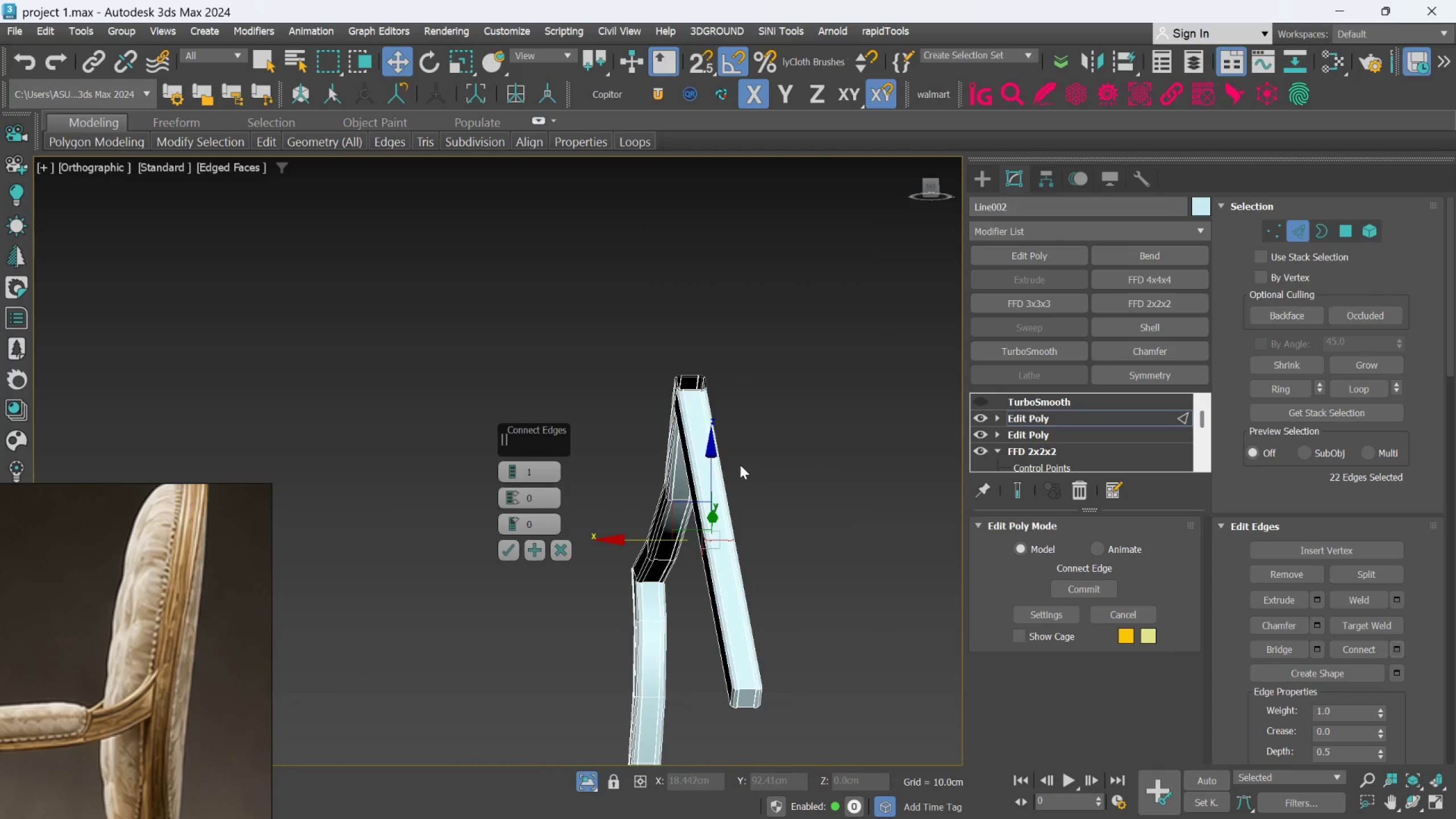 
hold_key(key=AltLeft, duration=0.91)
 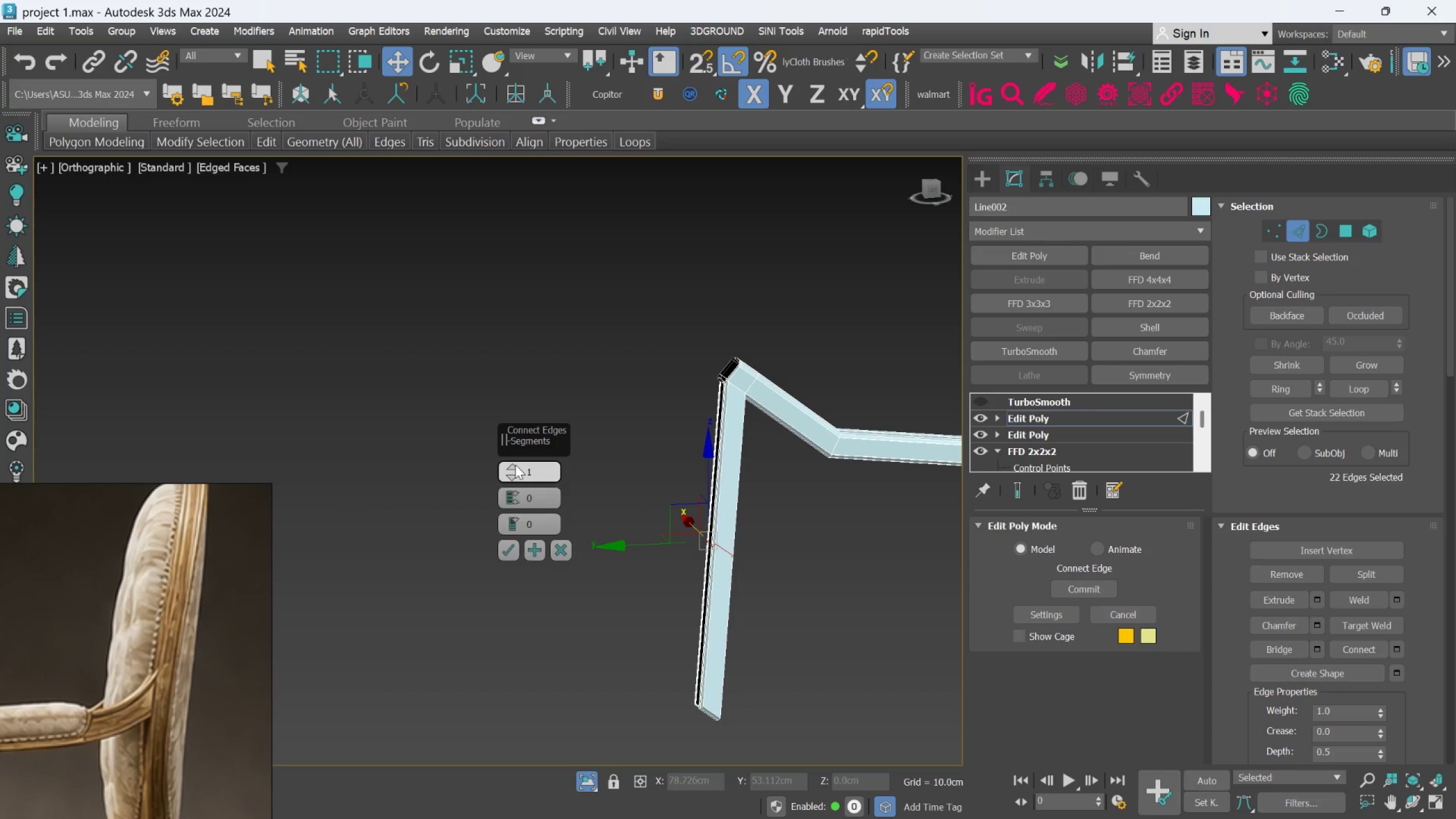 
left_click([515, 465])
 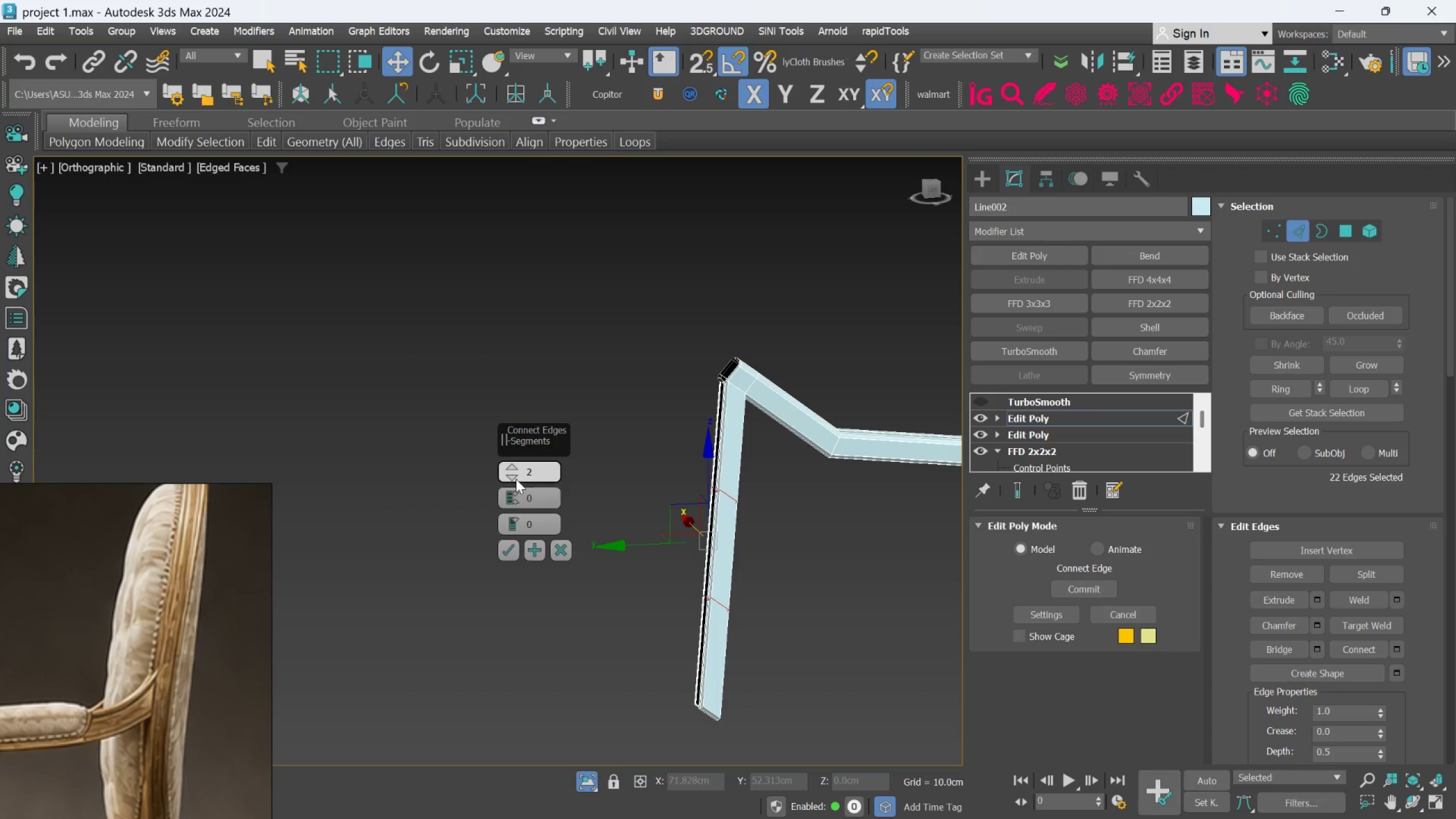 
left_click([516, 466])
 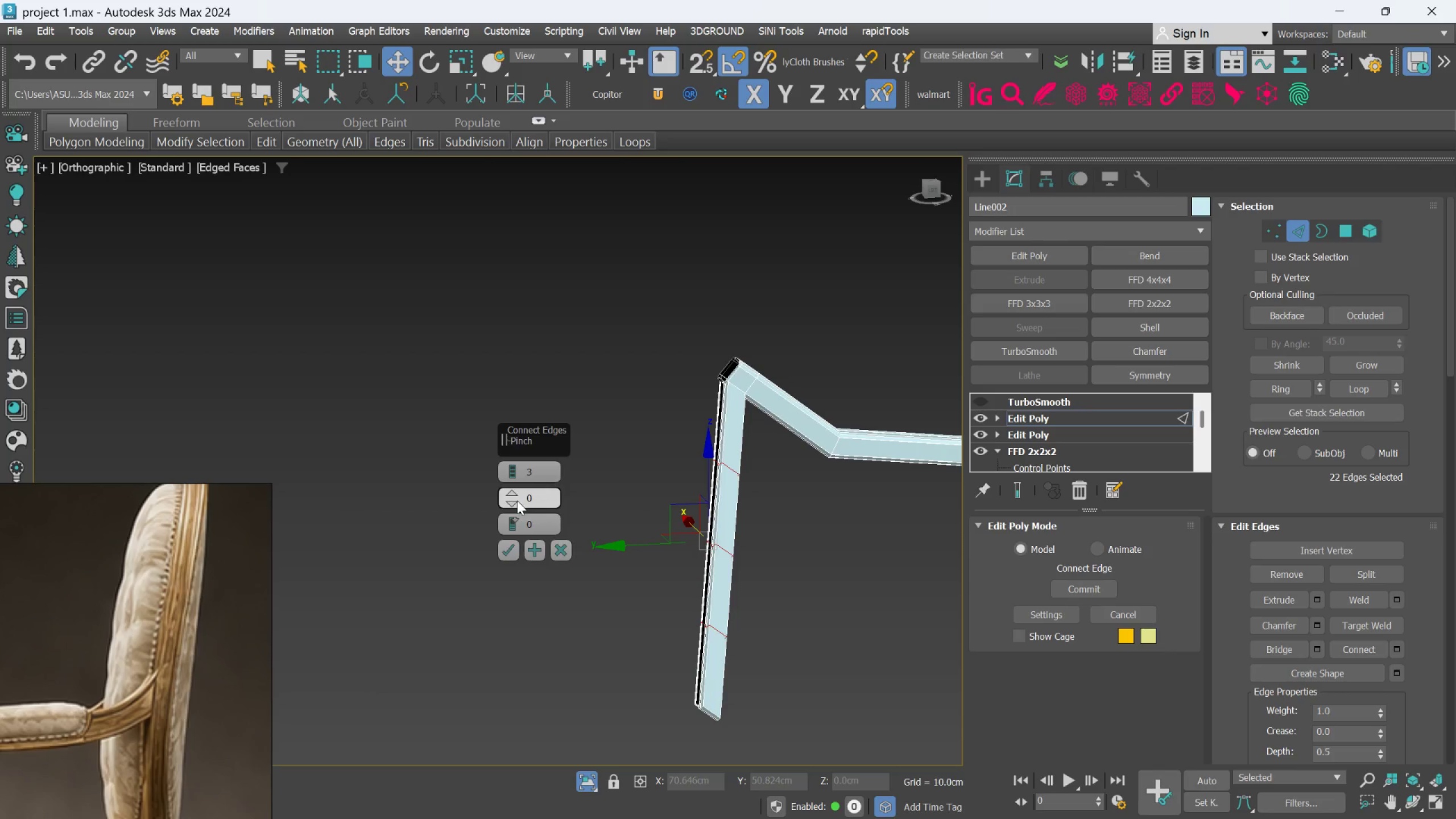 
left_click_drag(start_coordinate=[511, 495], to_coordinate=[555, 328])
 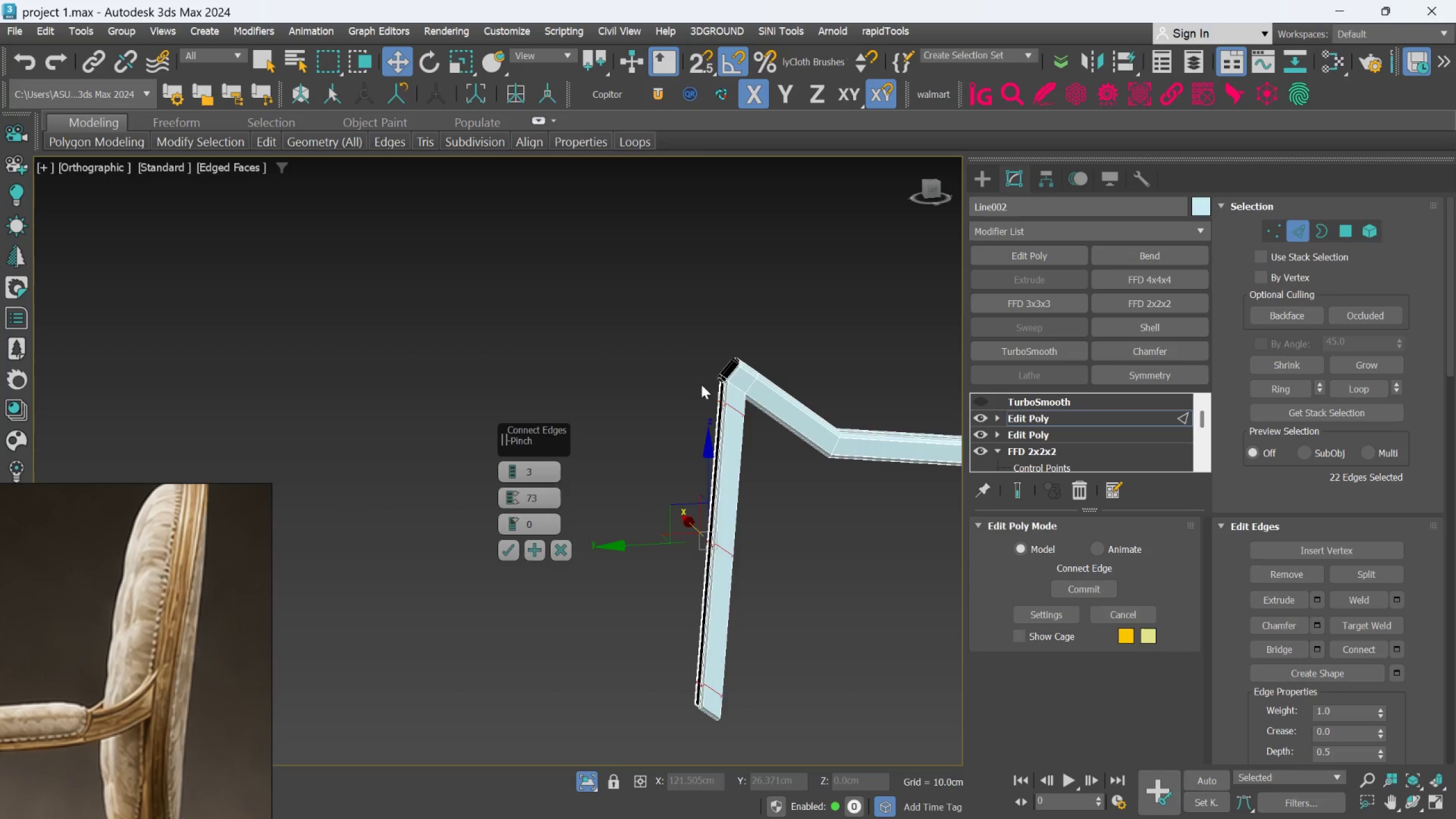 
scroll: coordinate [690, 536], scroll_direction: up, amount: 5.0
 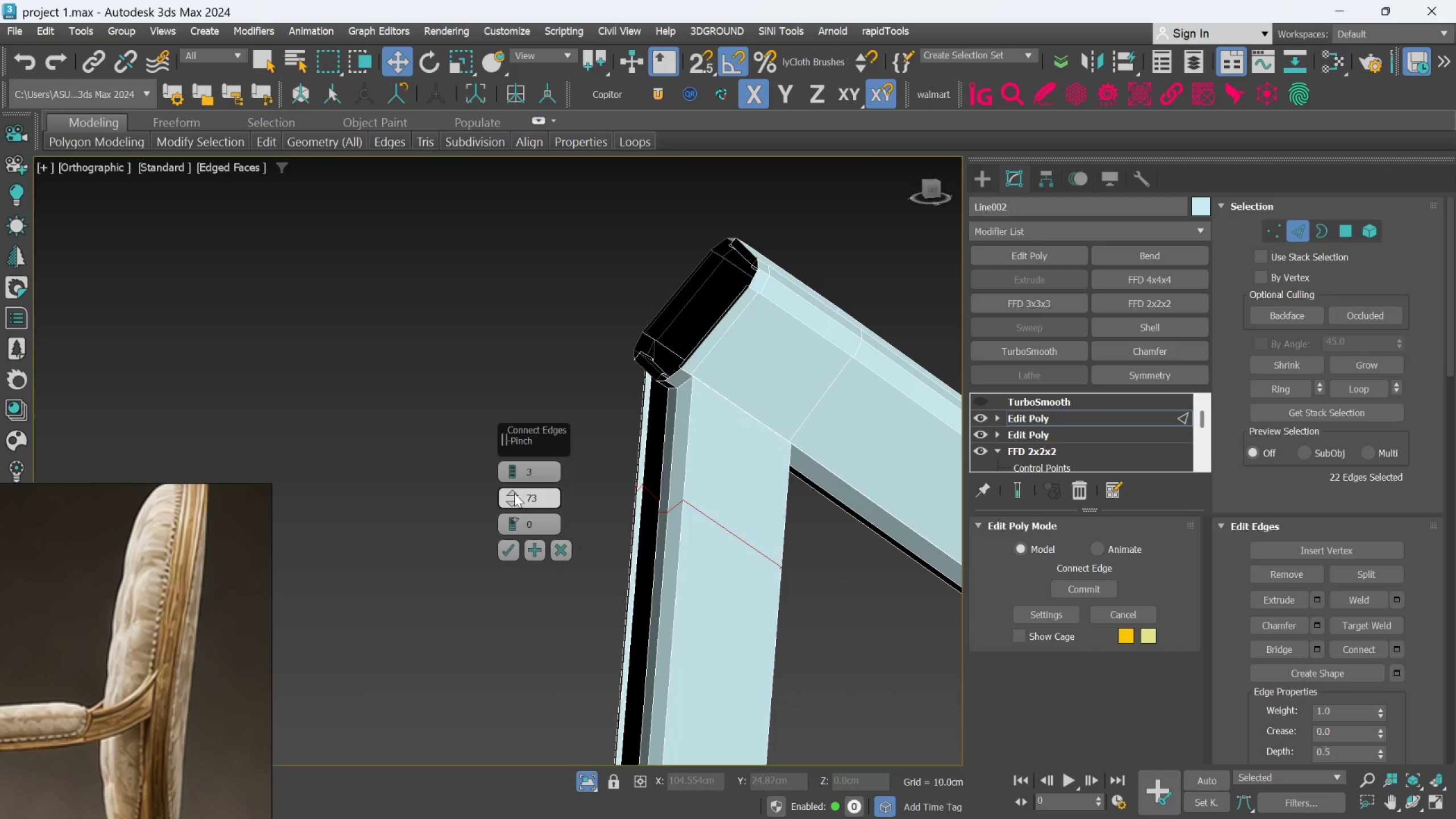 
left_click_drag(start_coordinate=[512, 493], to_coordinate=[527, 440])
 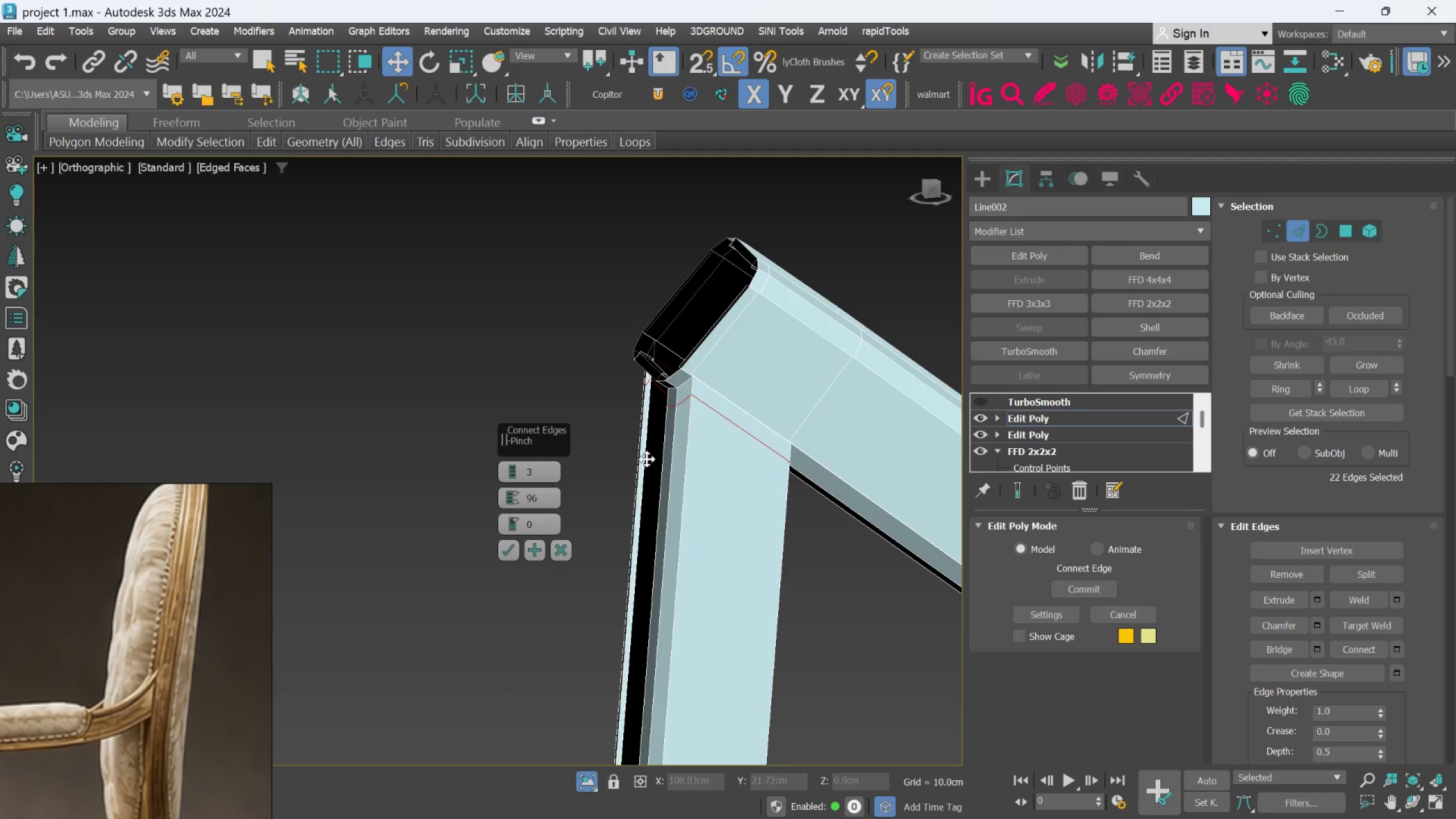 
scroll: coordinate [648, 458], scroll_direction: down, amount: 3.0
 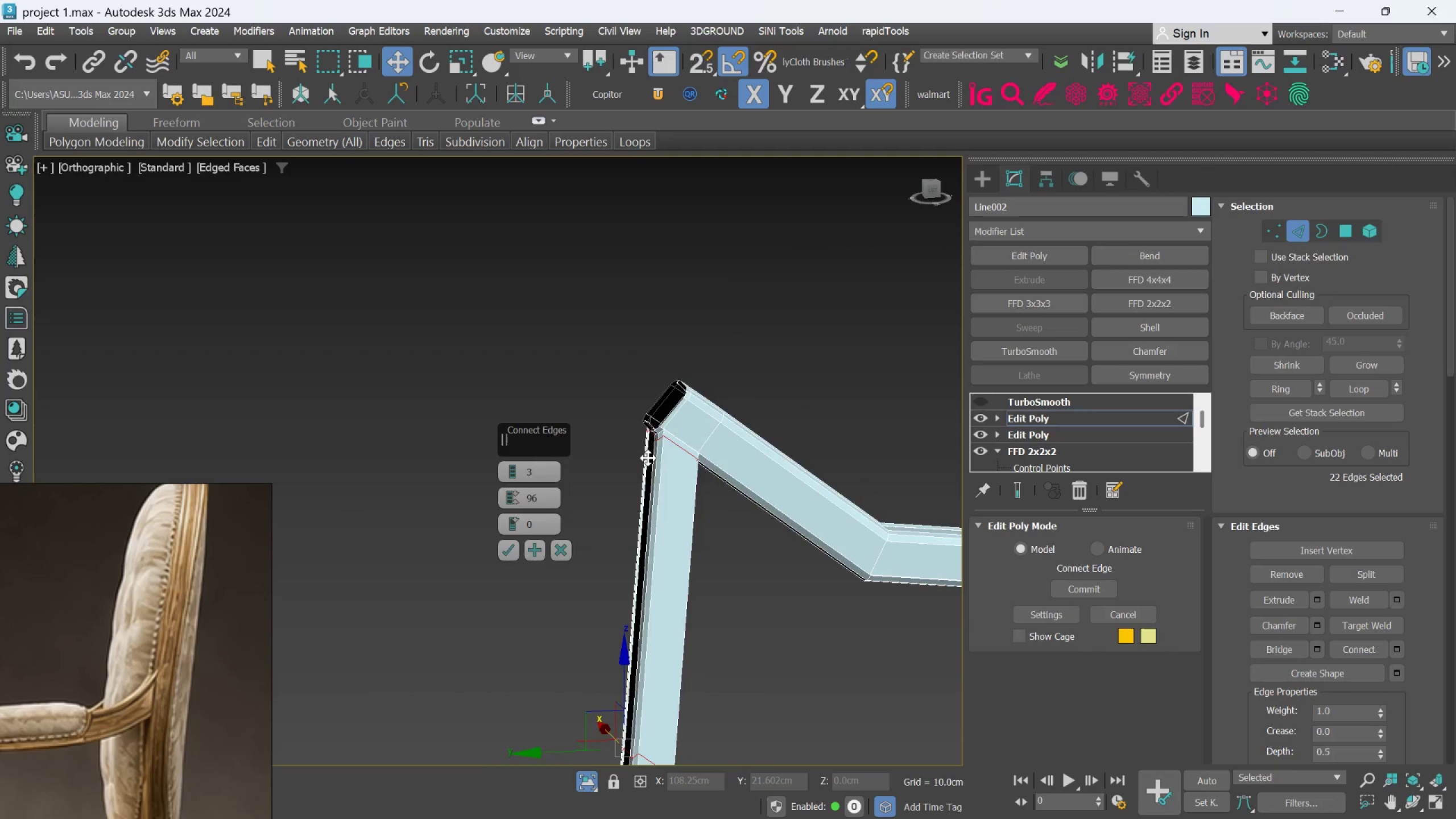 
hold_key(key=AltLeft, duration=0.55)
 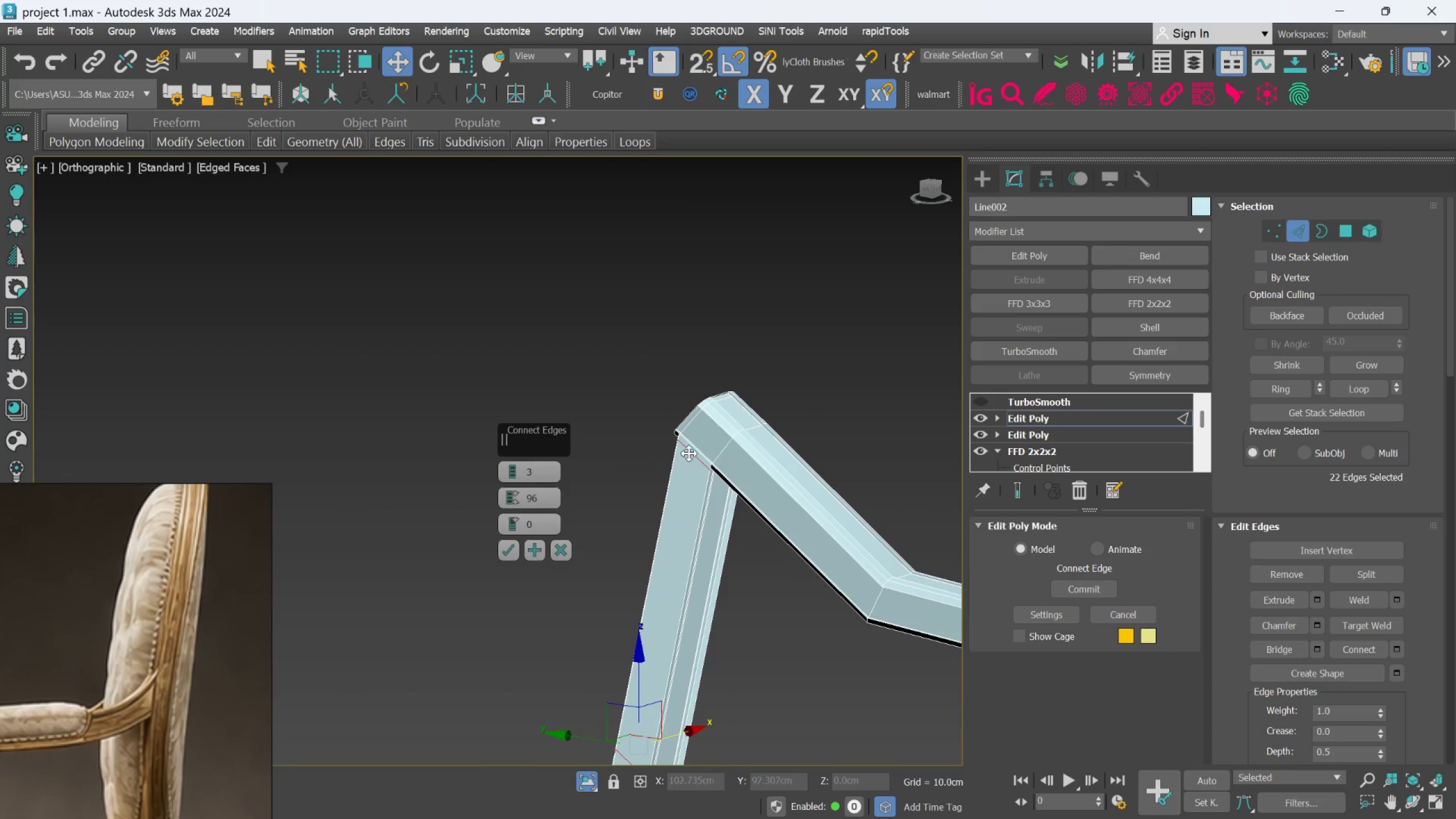 
hold_key(key=AltLeft, duration=1.02)
 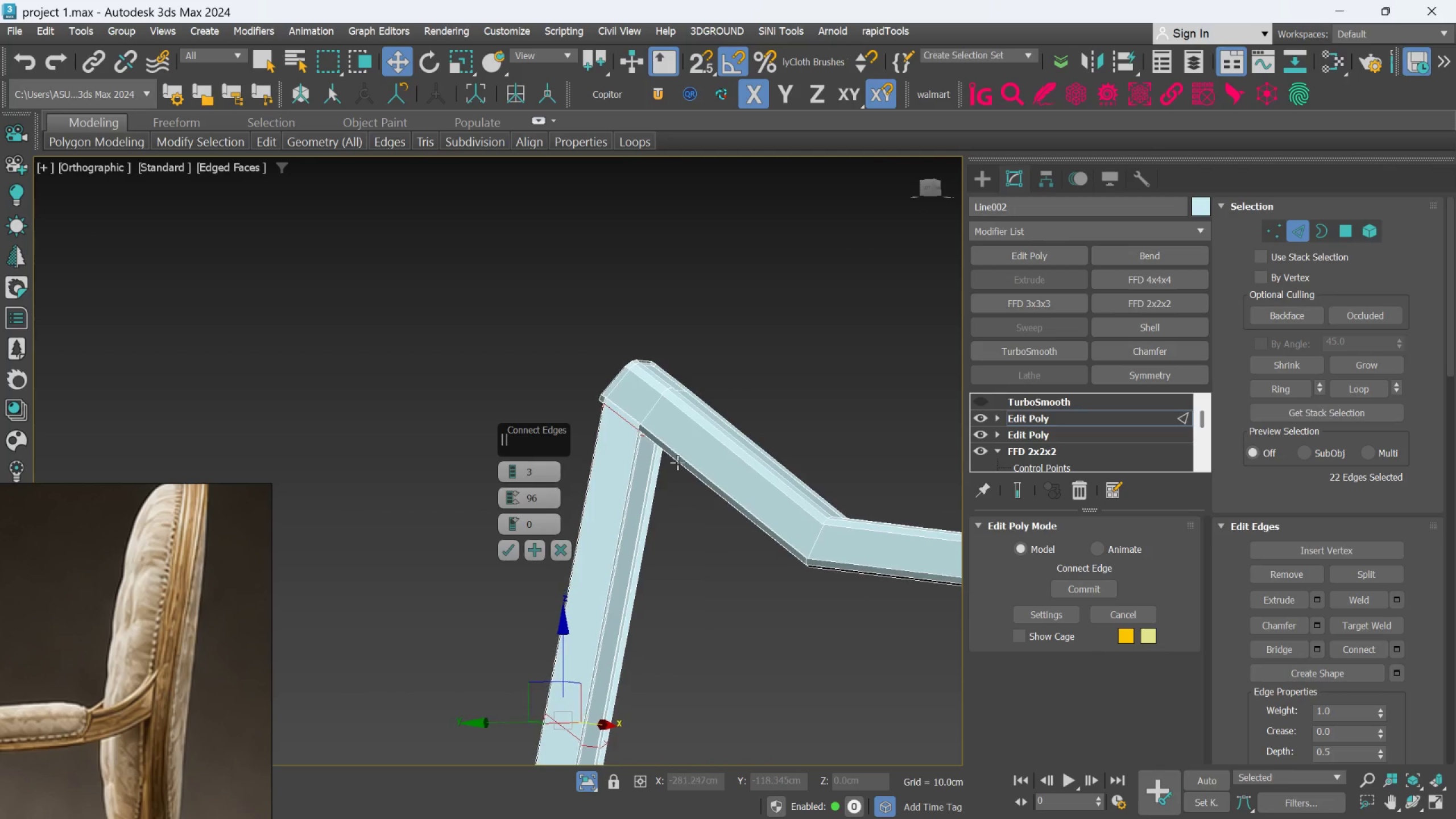 
hold_key(key=AltLeft, duration=1.88)
scroll: coordinate [653, 403], scroll_direction: up, amount: 1.0
 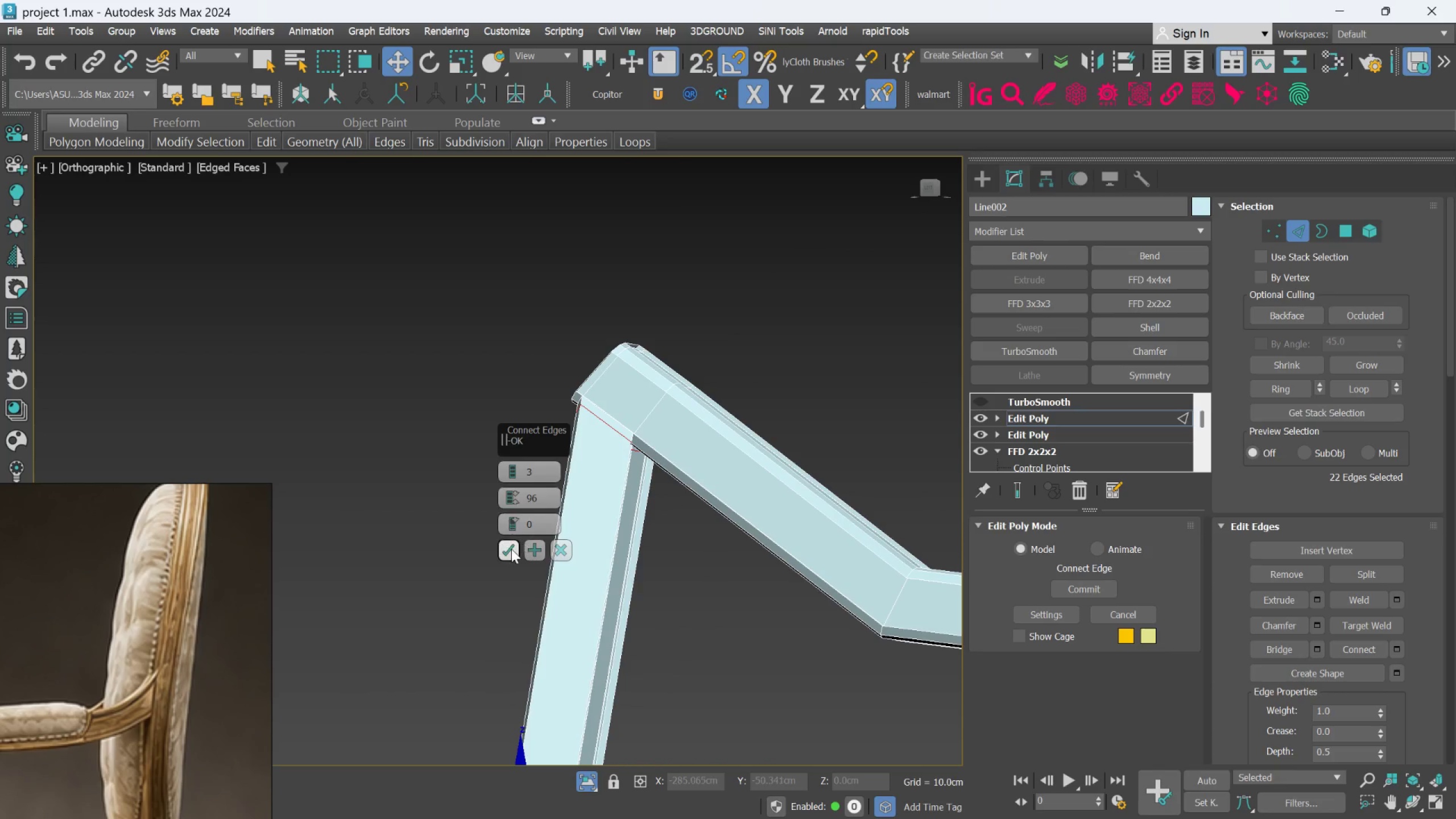 
left_click([510, 546])
 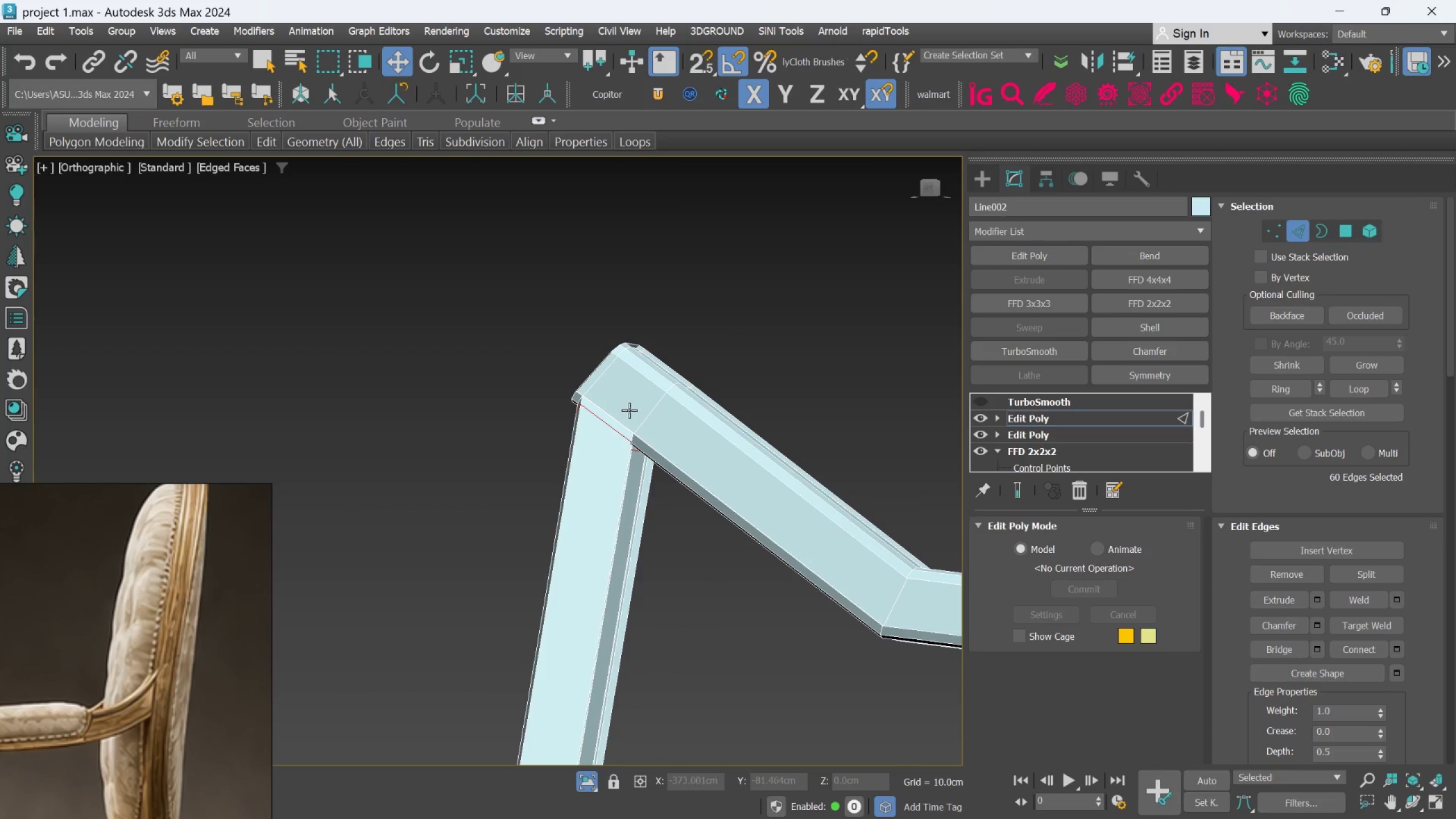 
scroll: coordinate [694, 457], scroll_direction: up, amount: 2.0
 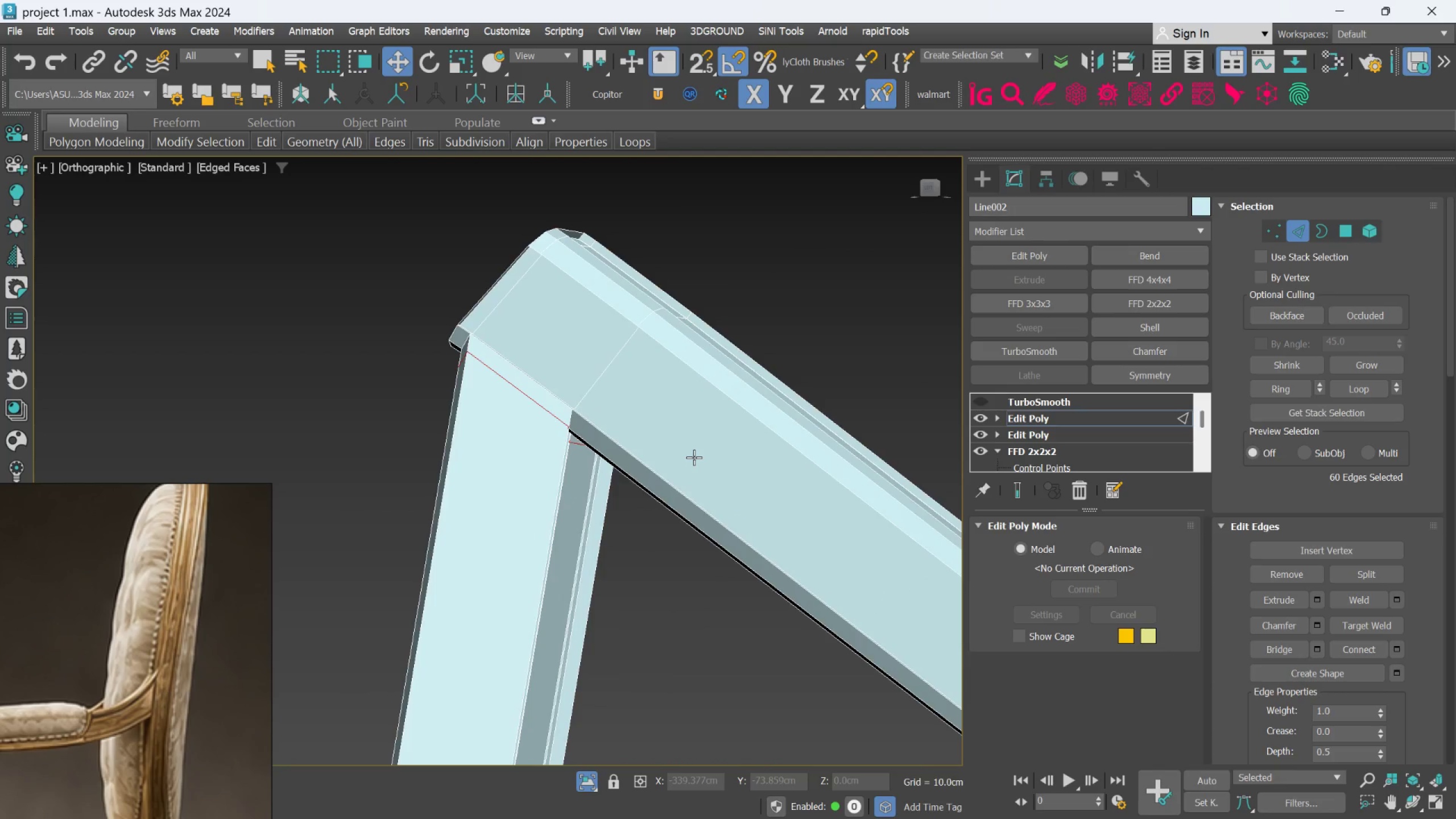 
hold_key(key=AltLeft, duration=0.64)
 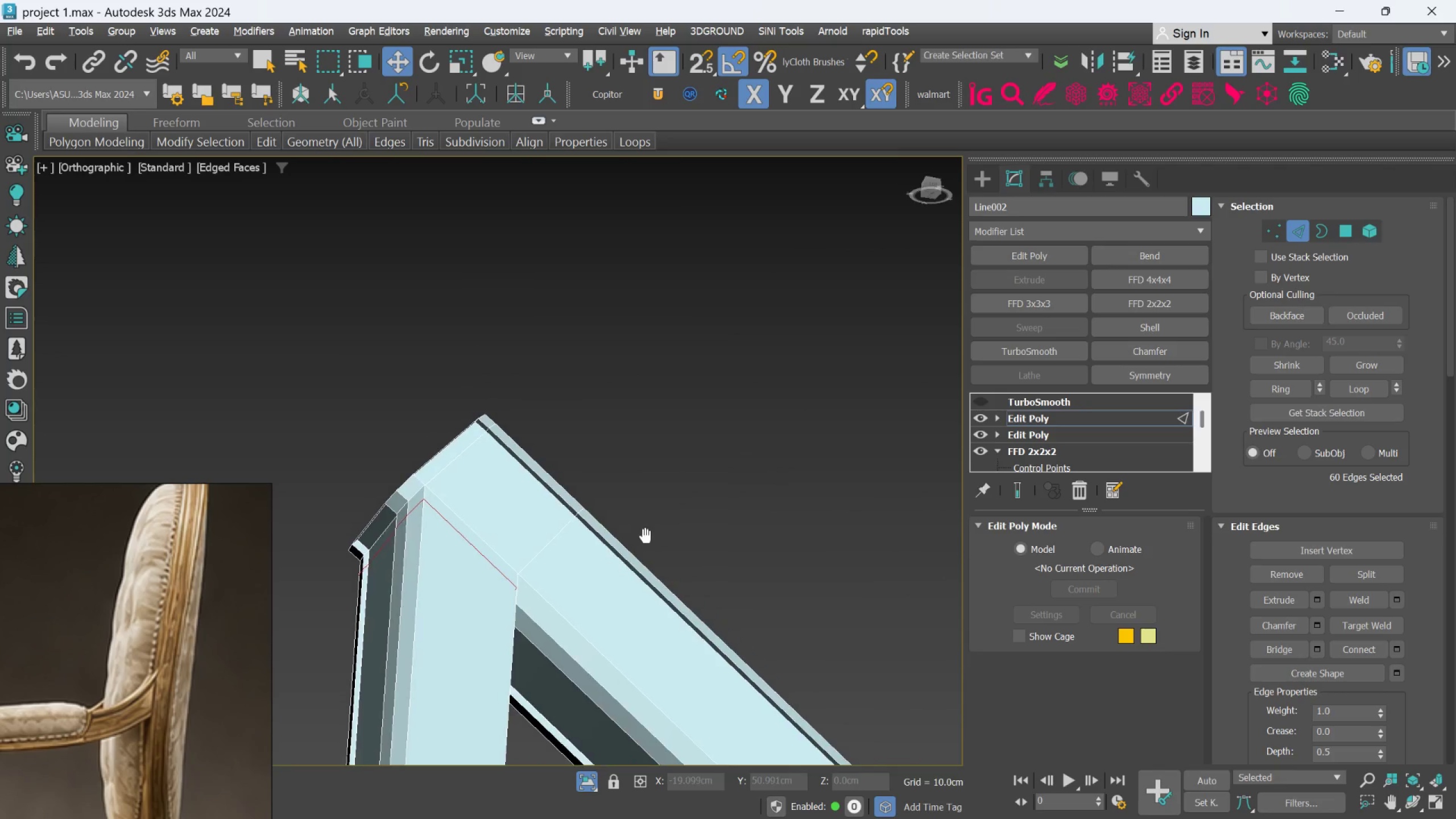 
hold_key(key=AltLeft, duration=0.41)
 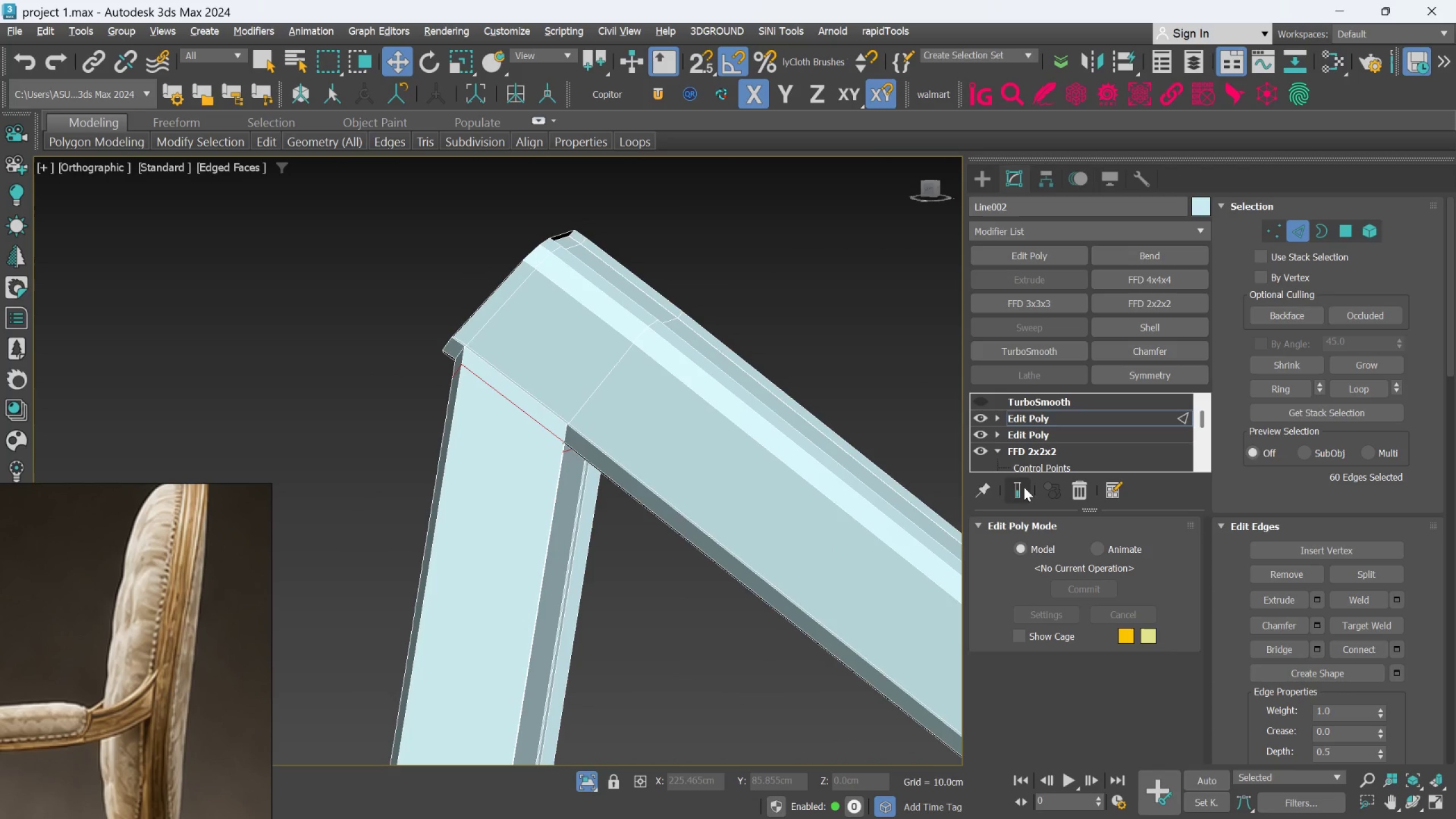 
left_click([978, 403])
 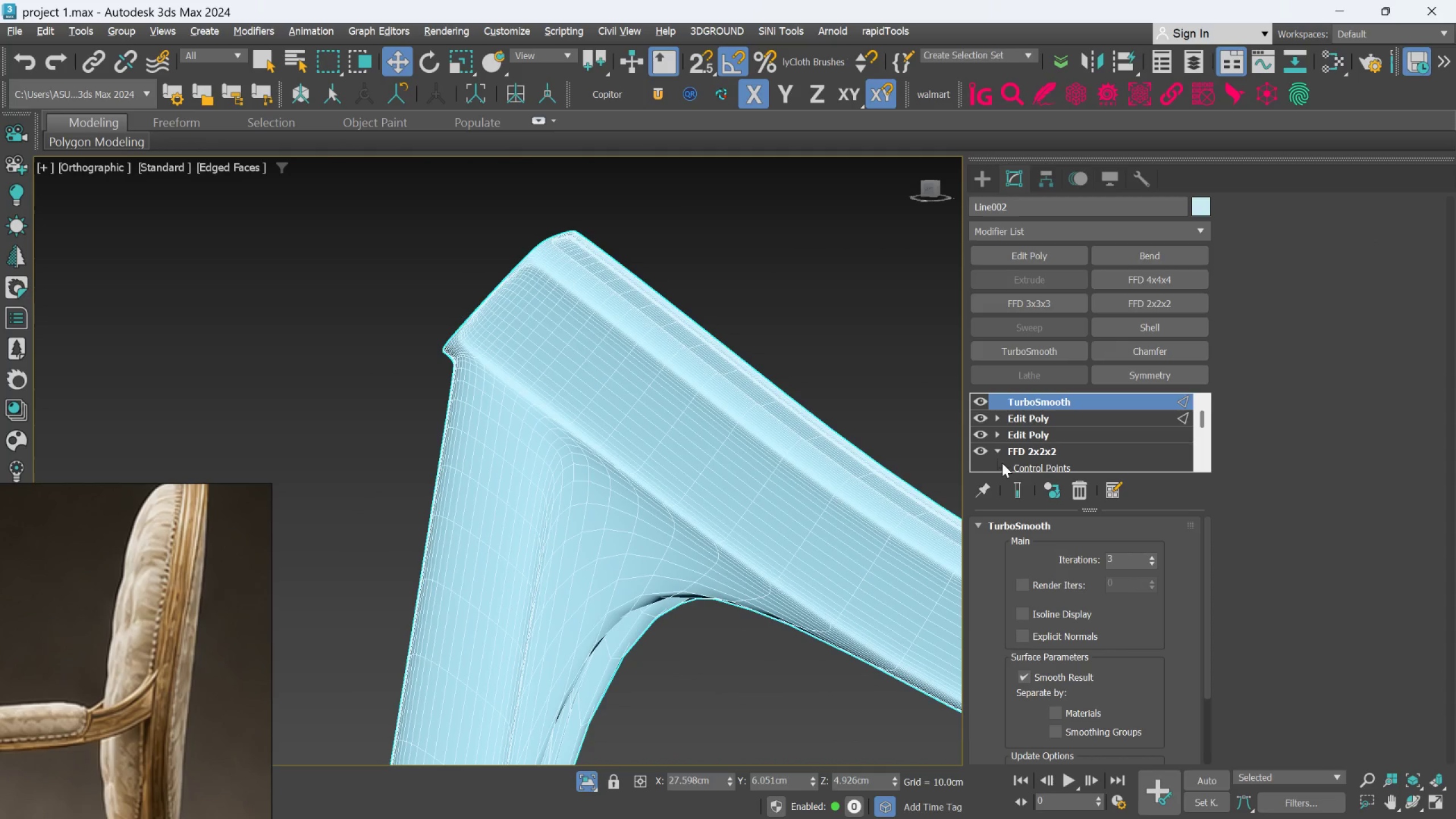 
left_click([1012, 489])
 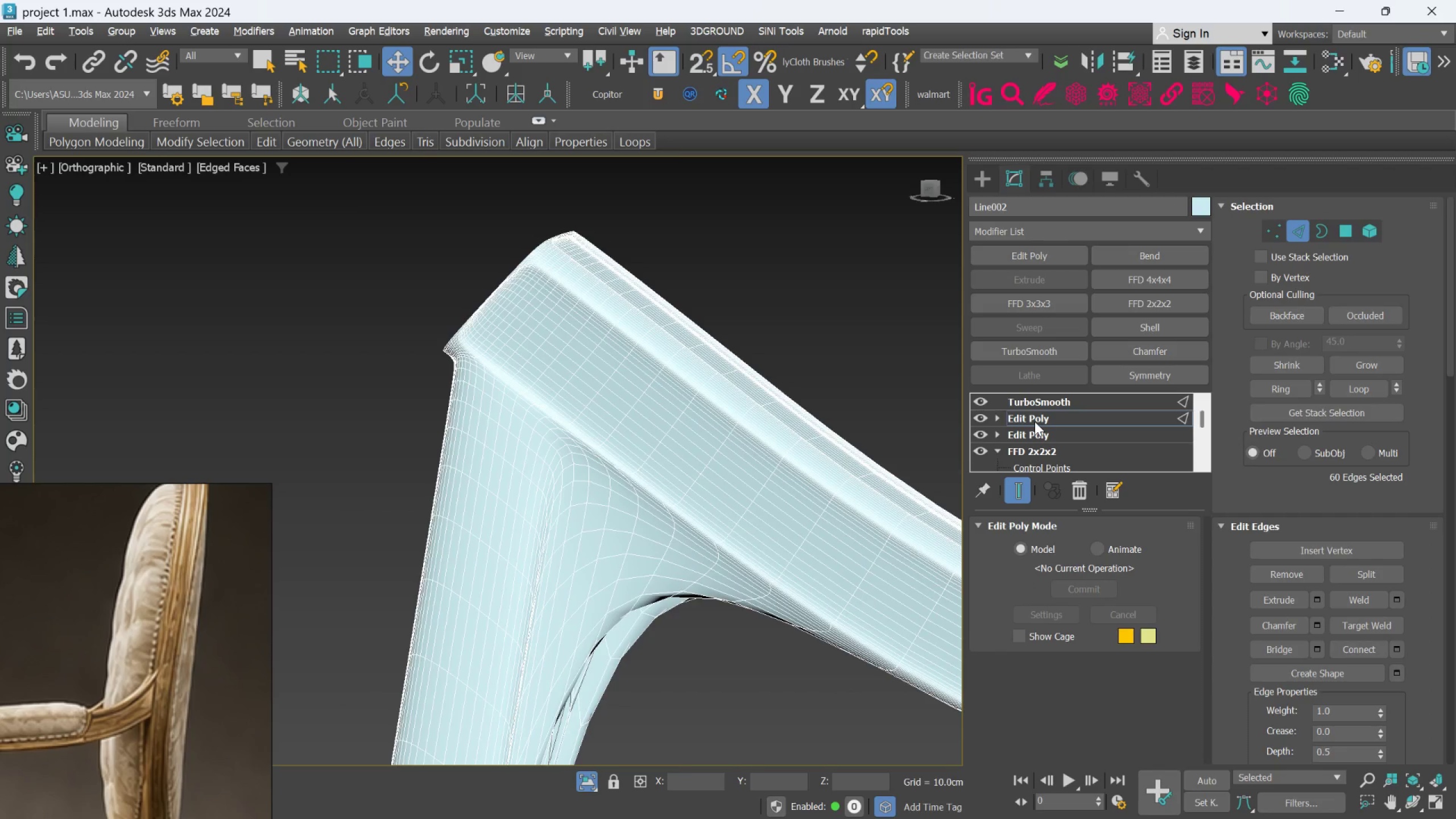 
left_click([1021, 488])
 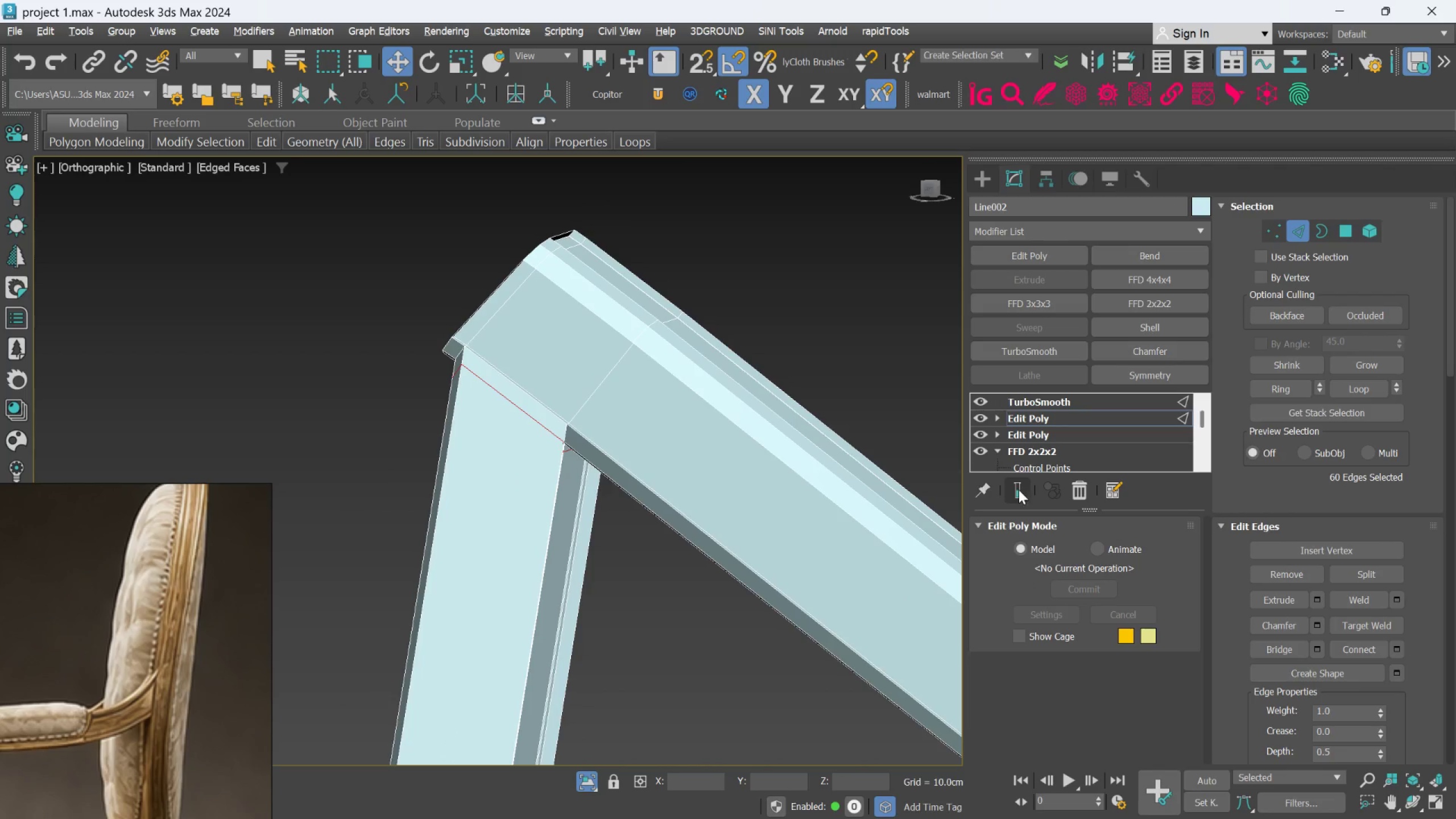 
hold_key(key=AltLeft, duration=0.8)
 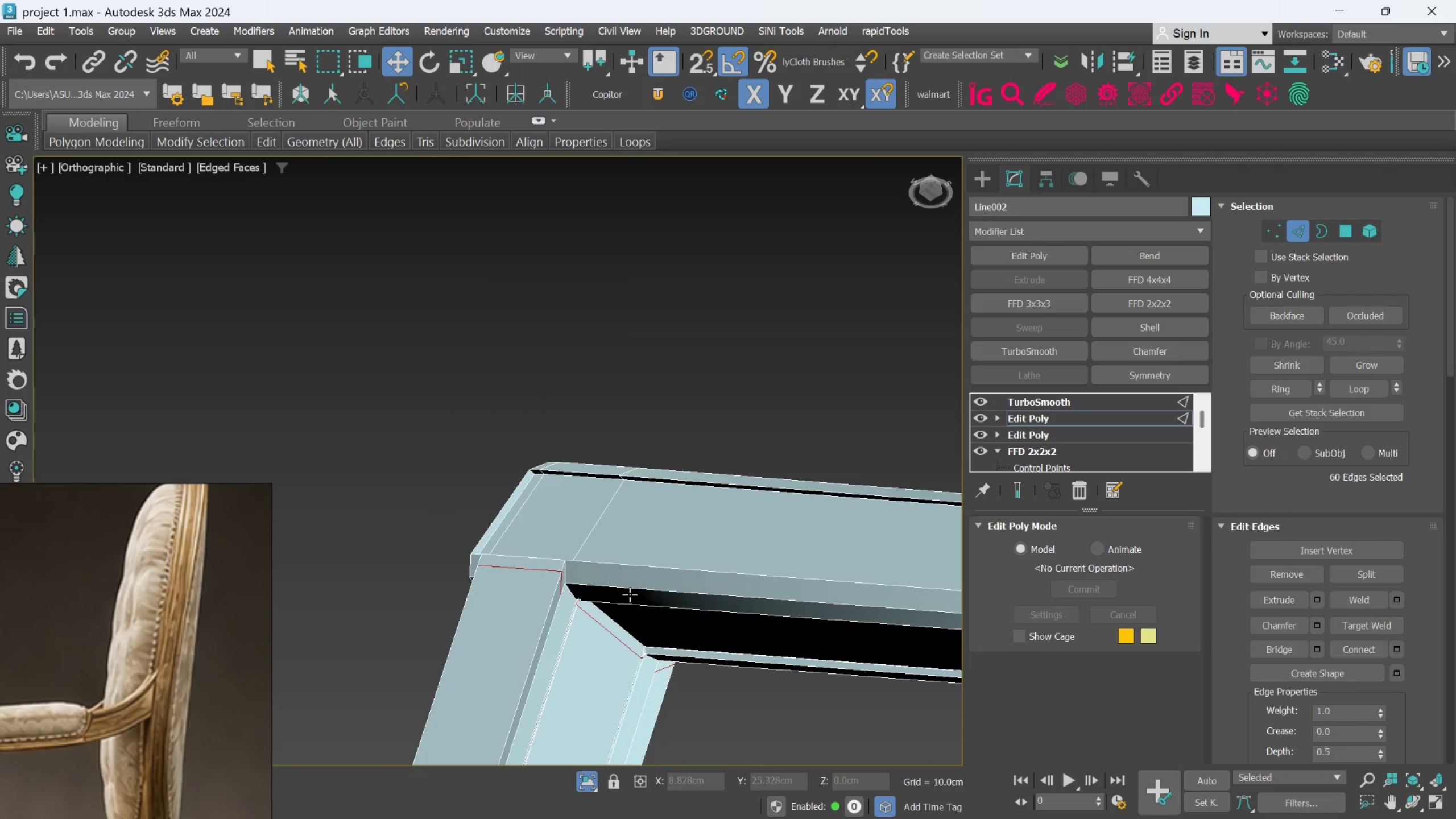 
scroll: coordinate [602, 628], scroll_direction: up, amount: 1.0
 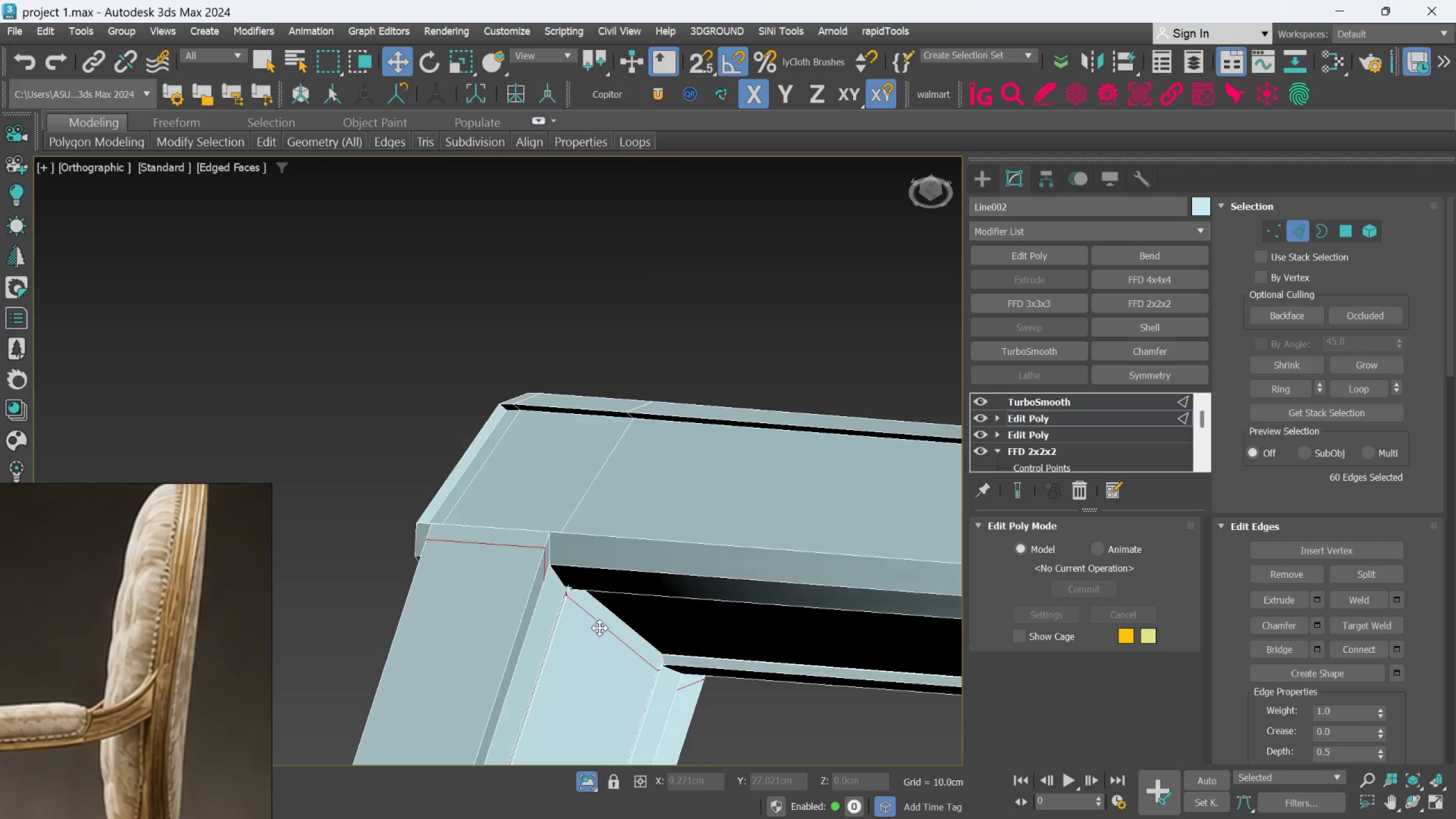 
hold_key(key=AltLeft, duration=0.45)
 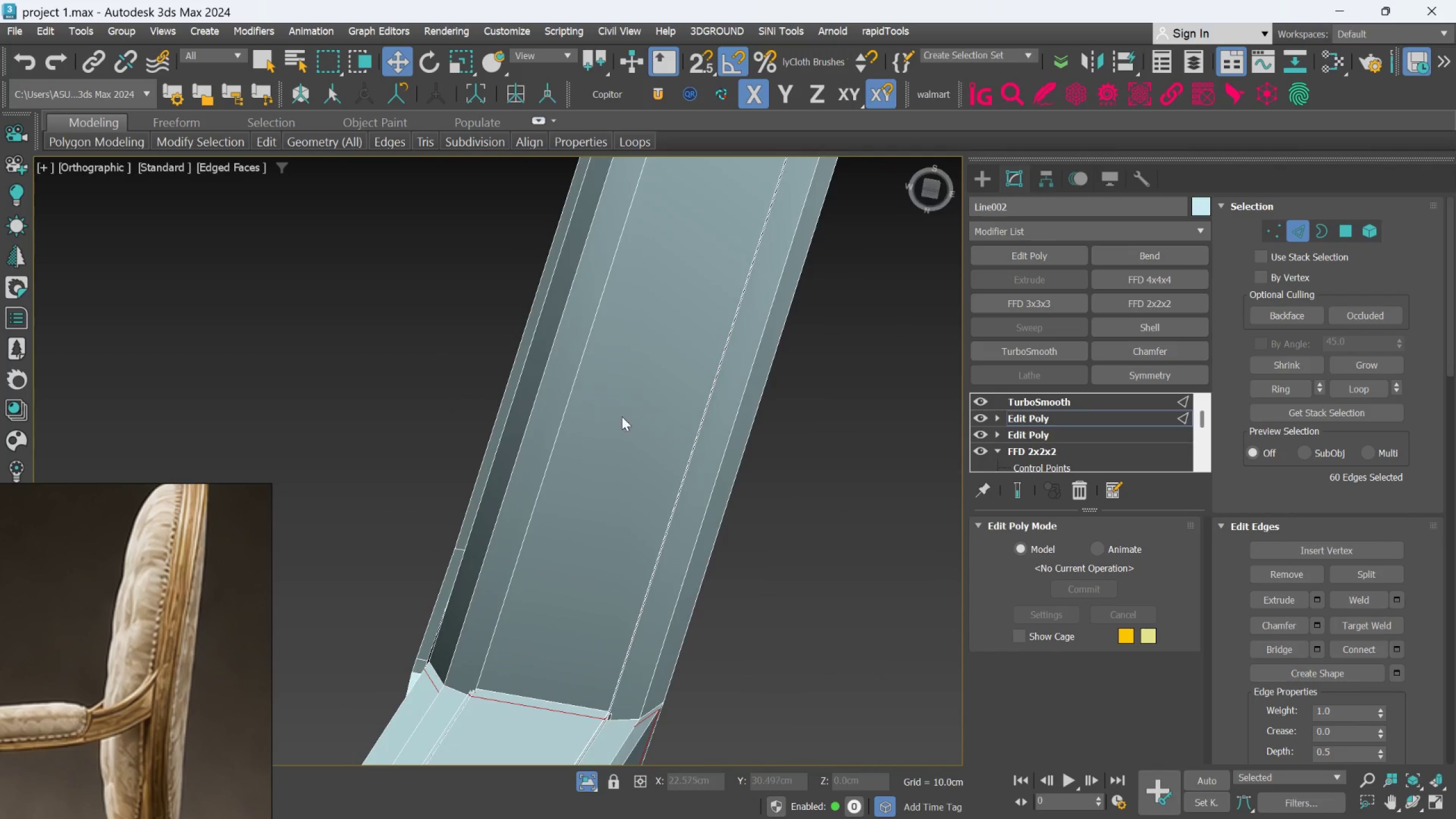 
hold_key(key=AltLeft, duration=0.41)
 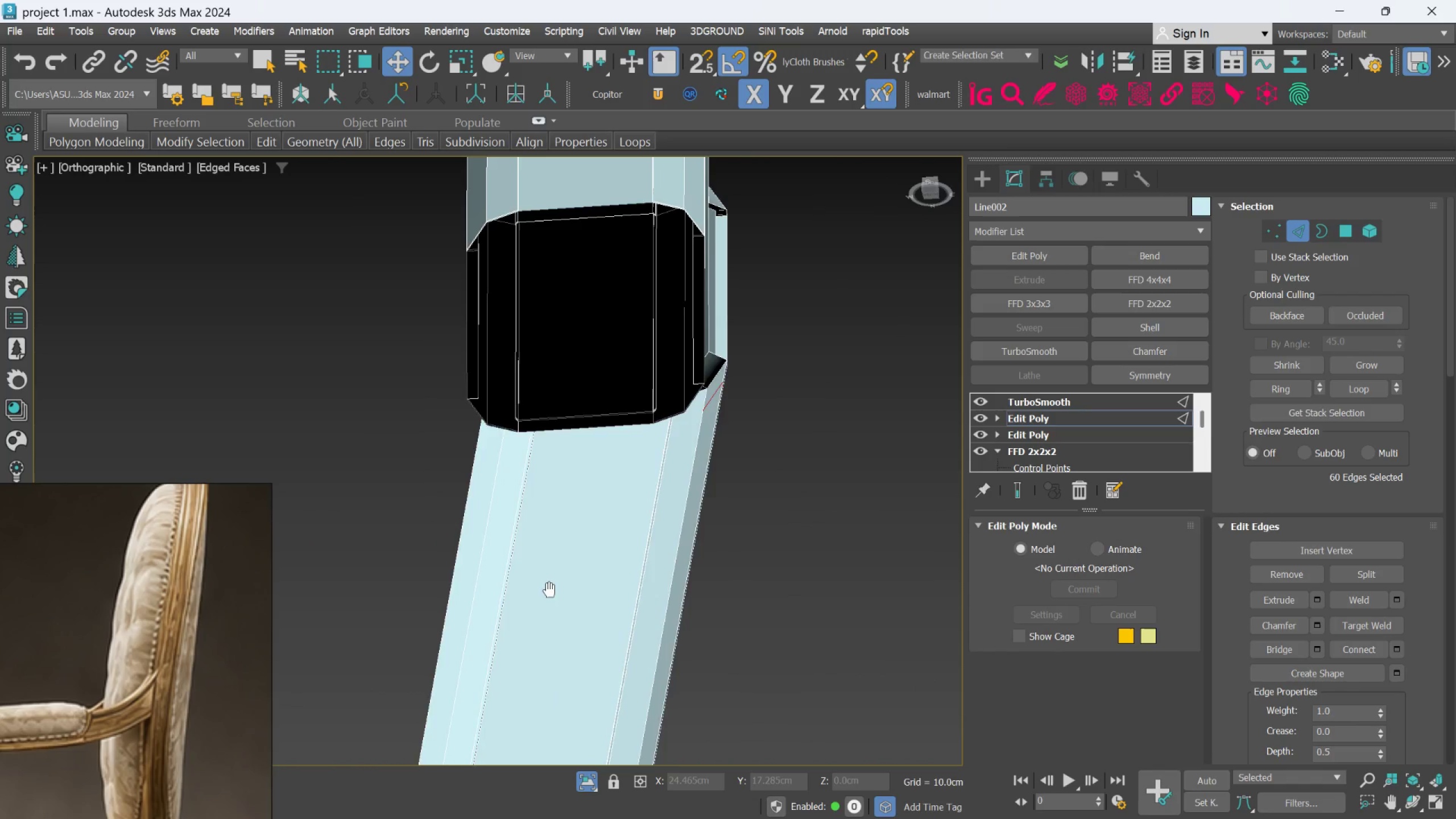 
hold_key(key=AltLeft, duration=0.75)
middle_click([590, 482])
 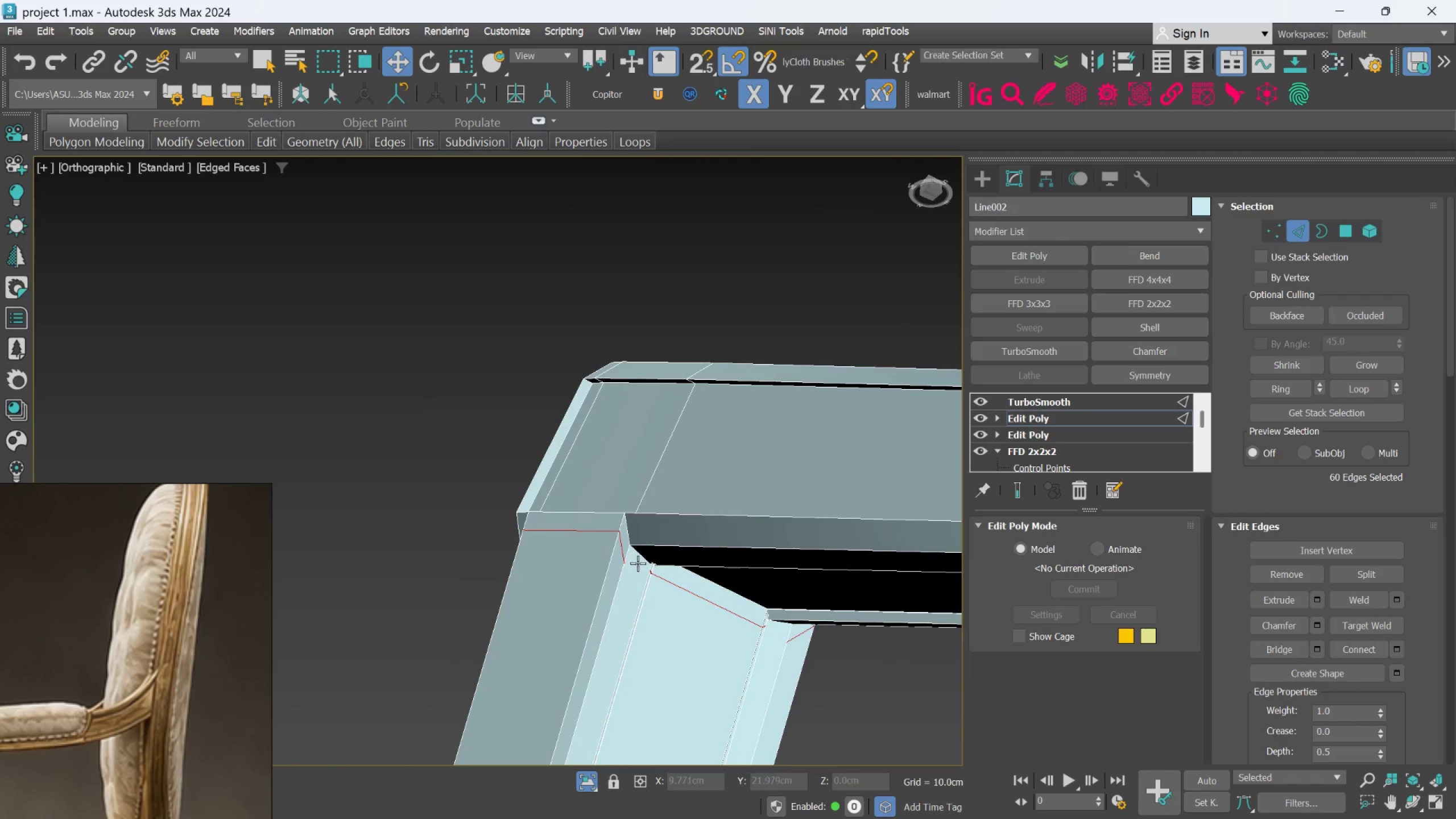 
scroll: coordinate [638, 569], scroll_direction: up, amount: 1.0
 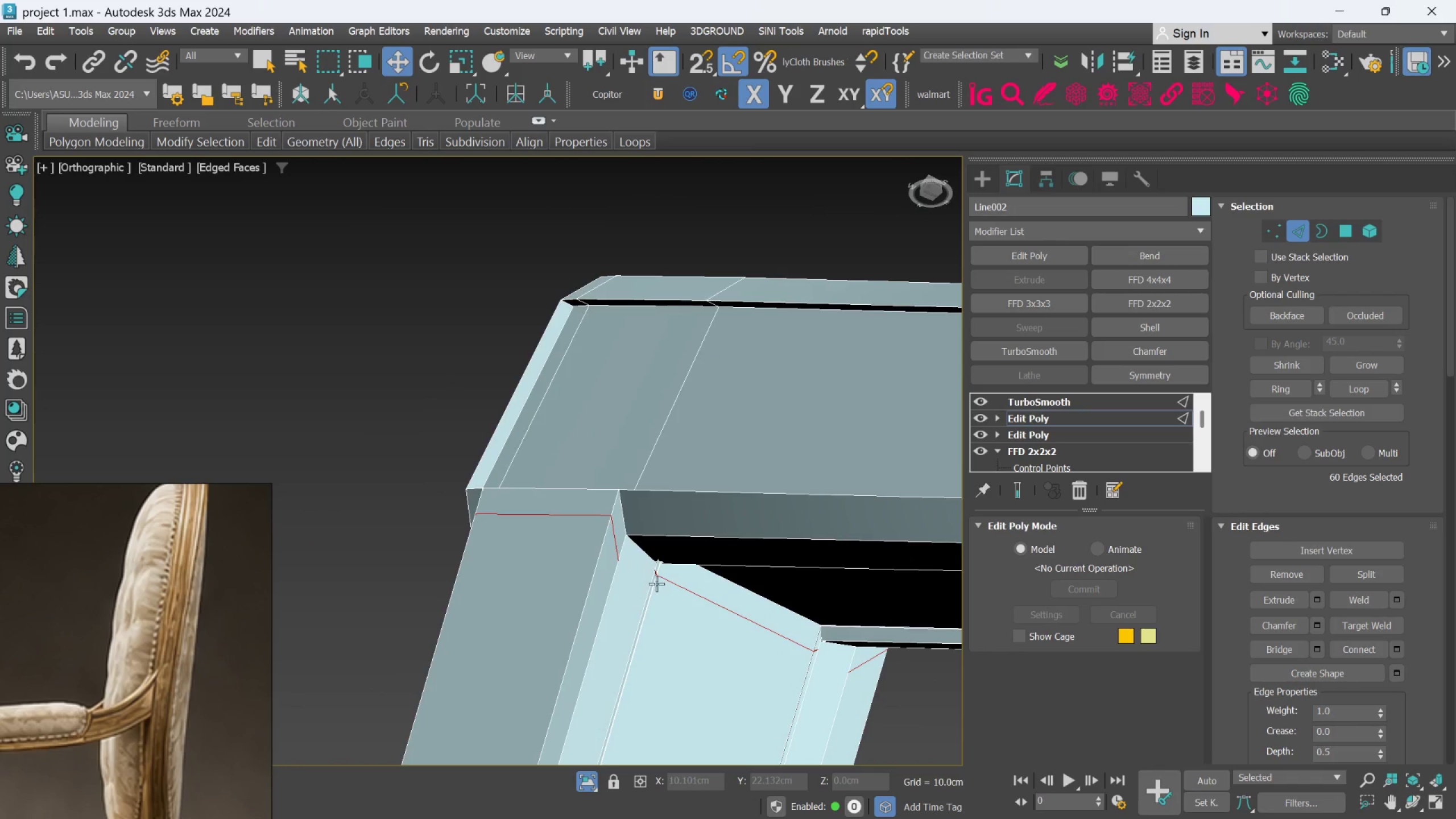 
hold_key(key=AltLeft, duration=0.47)
 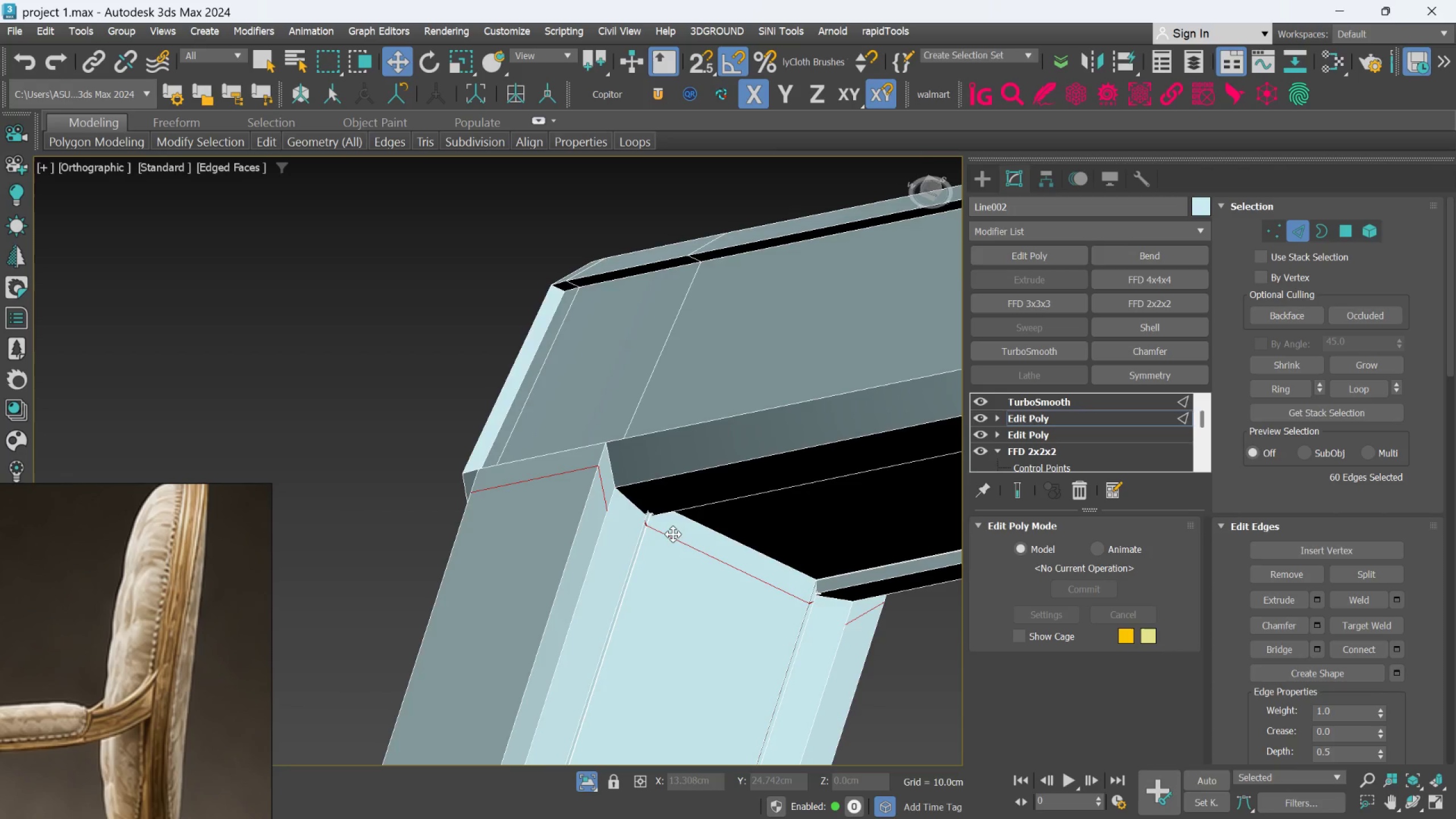 
scroll: coordinate [668, 559], scroll_direction: down, amount: 1.0
 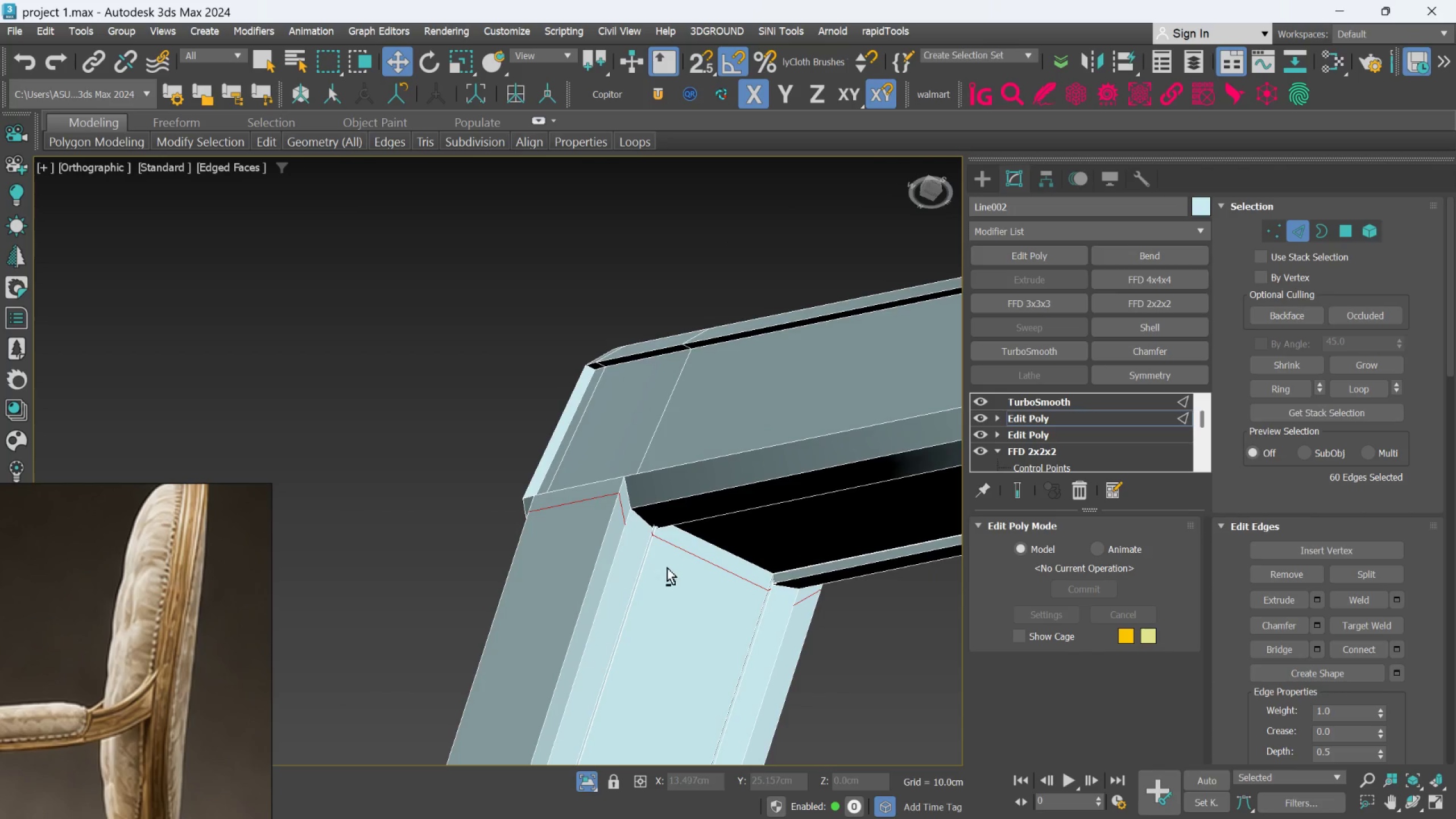 
hold_key(key=AltLeft, duration=0.45)
 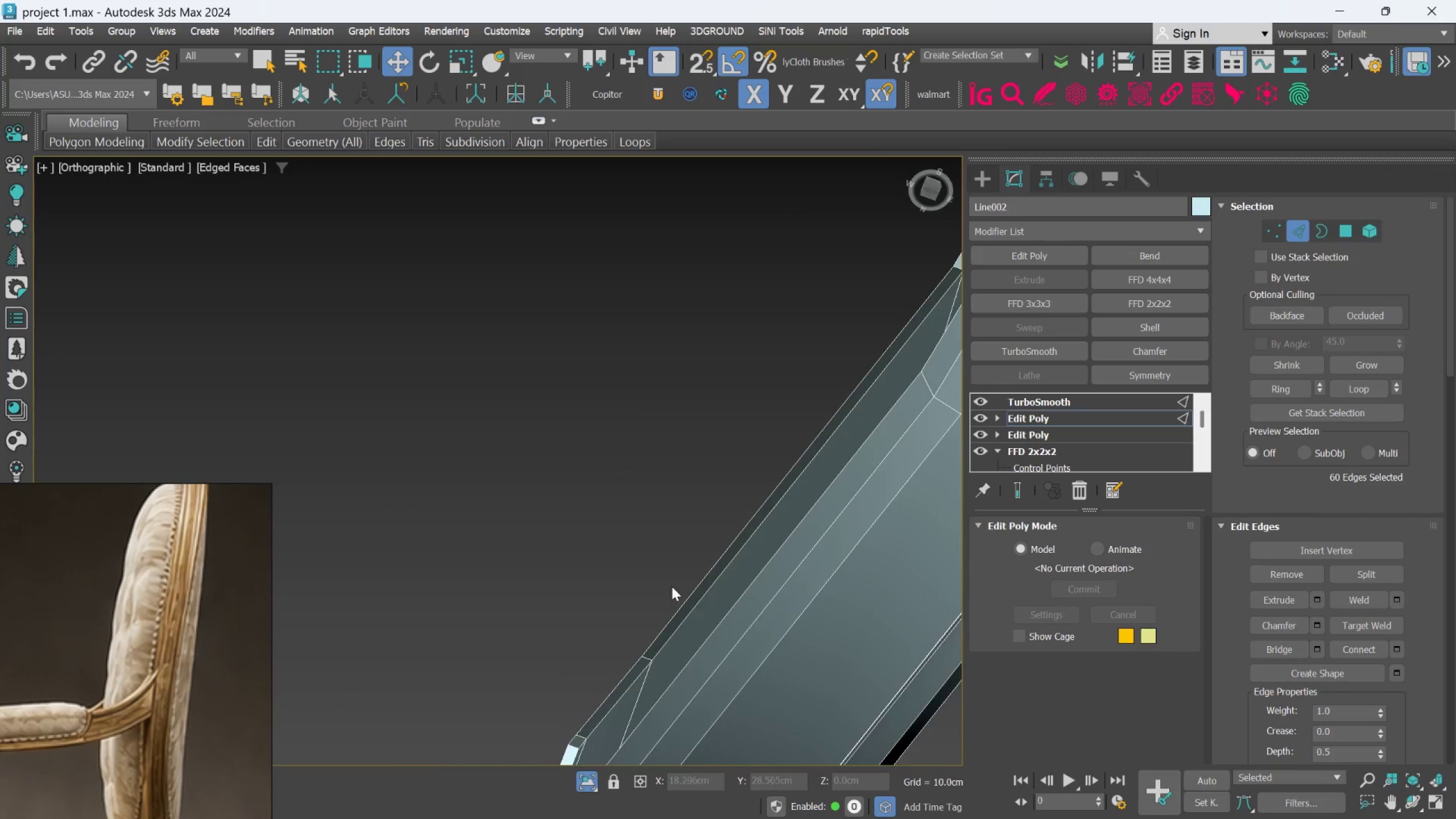 
scroll: coordinate [645, 661], scroll_direction: down, amount: 4.0
 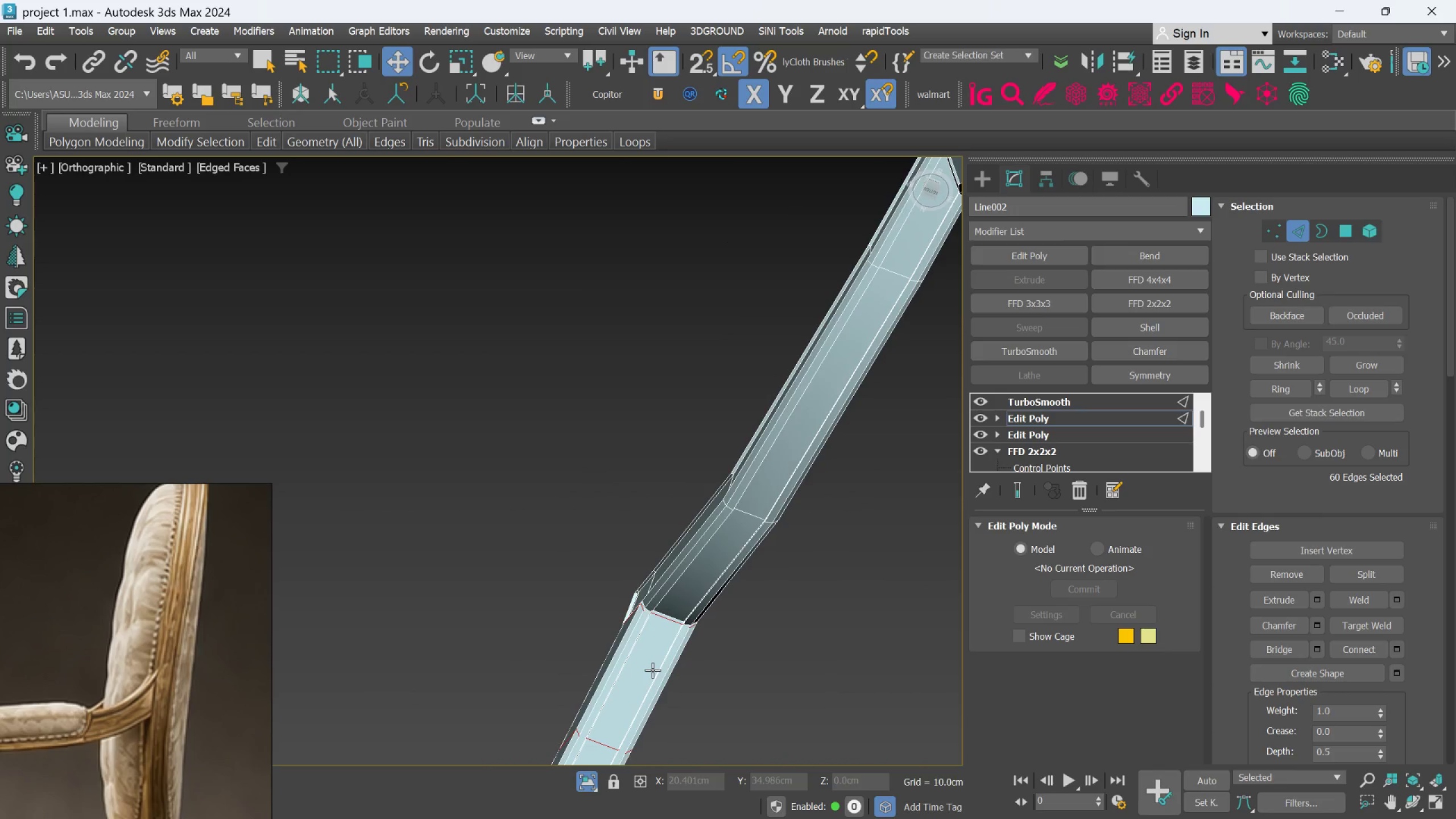 
hold_key(key=AltLeft, duration=0.58)
 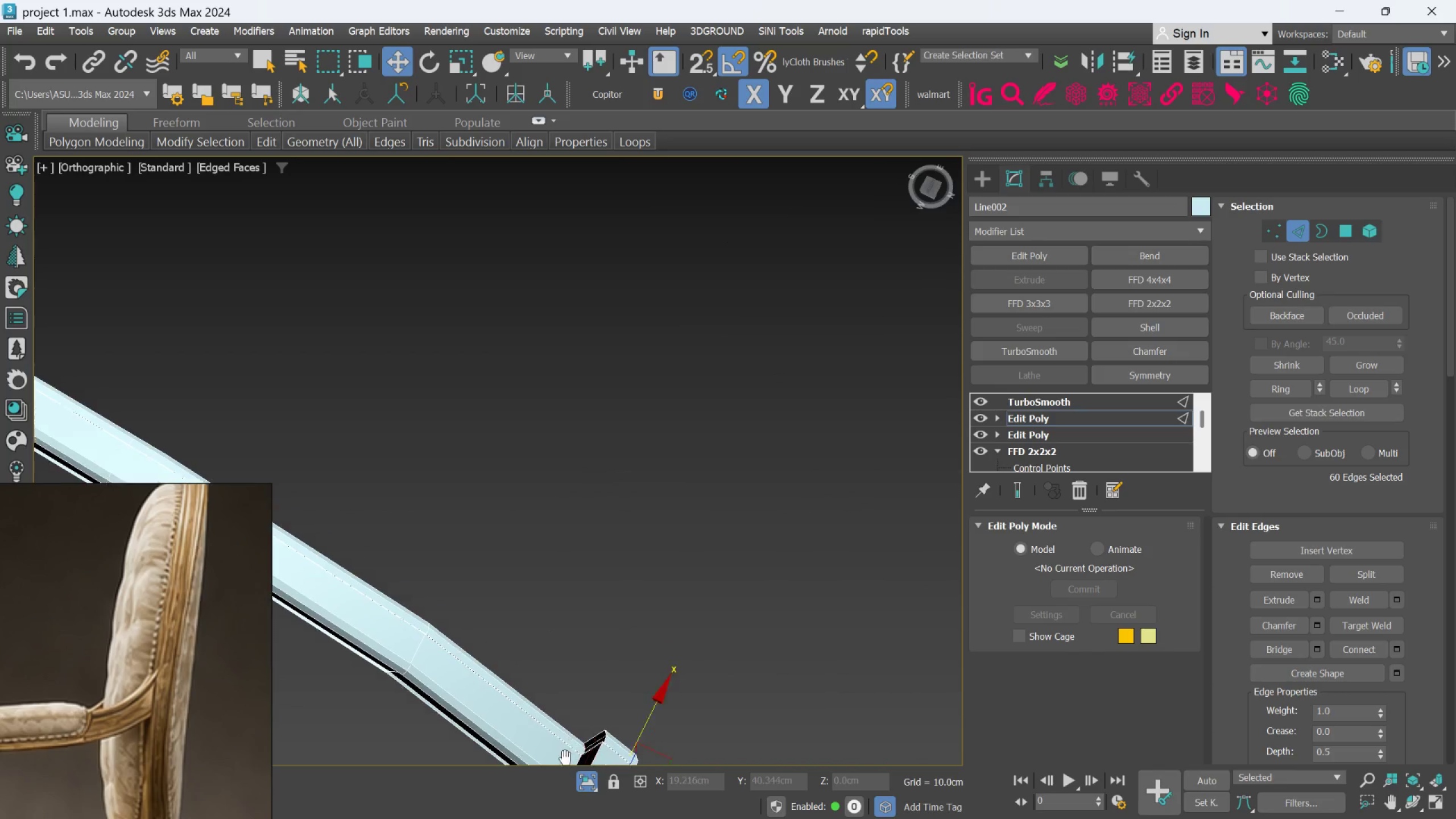 
hold_key(key=AltLeft, duration=0.41)
 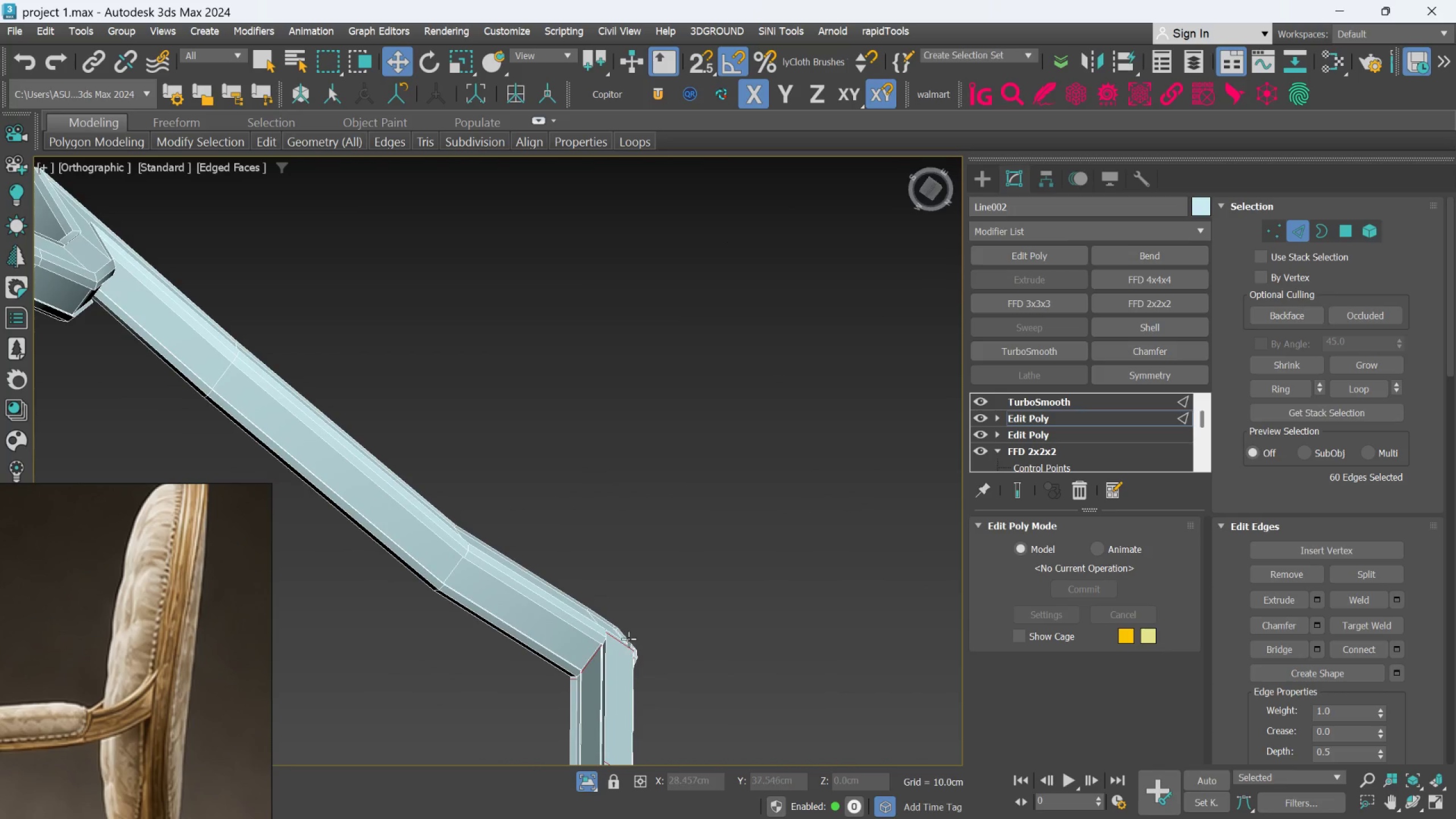 
scroll: coordinate [627, 639], scroll_direction: up, amount: 3.0
 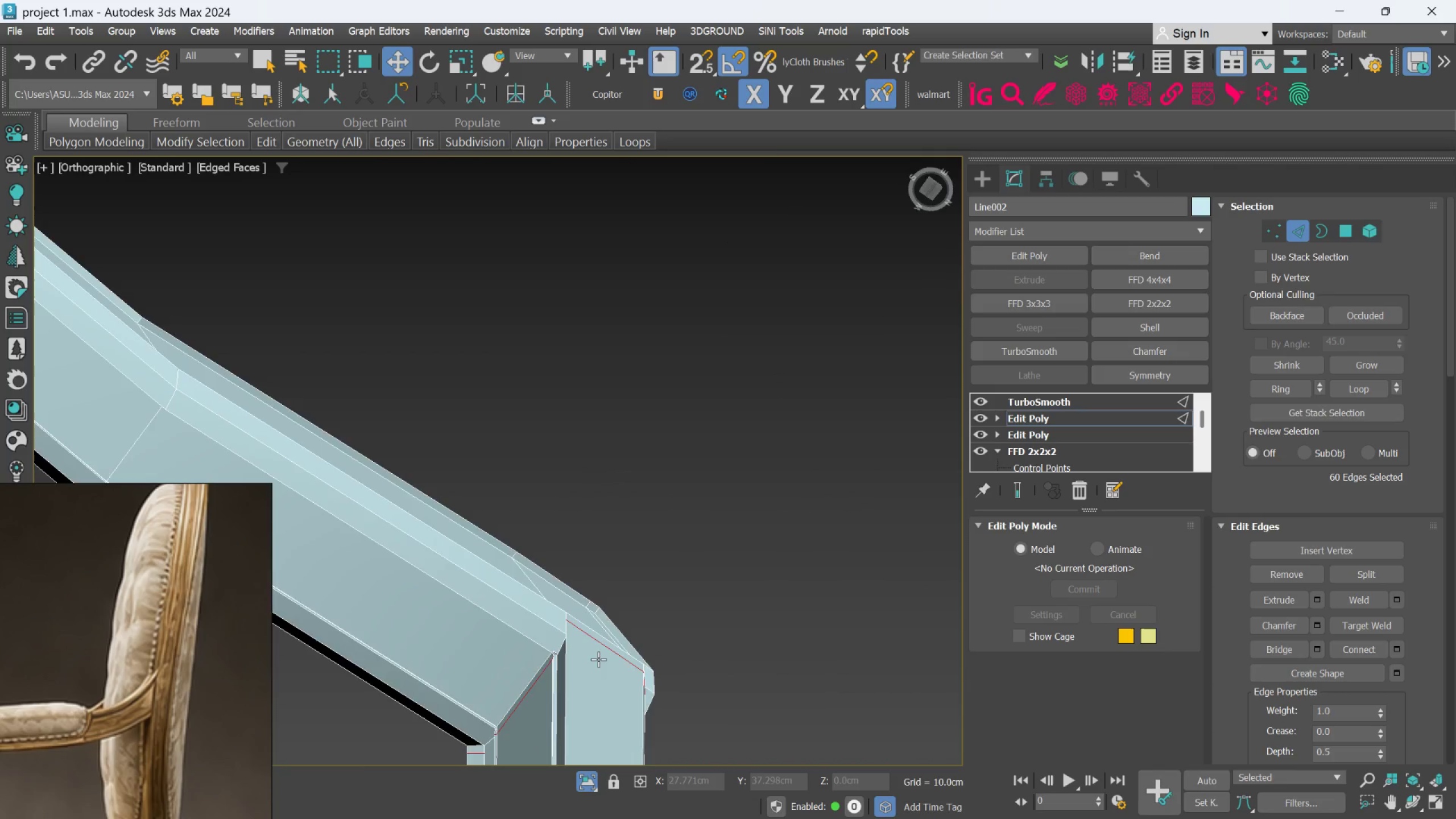 
key(Alt+AltLeft)
 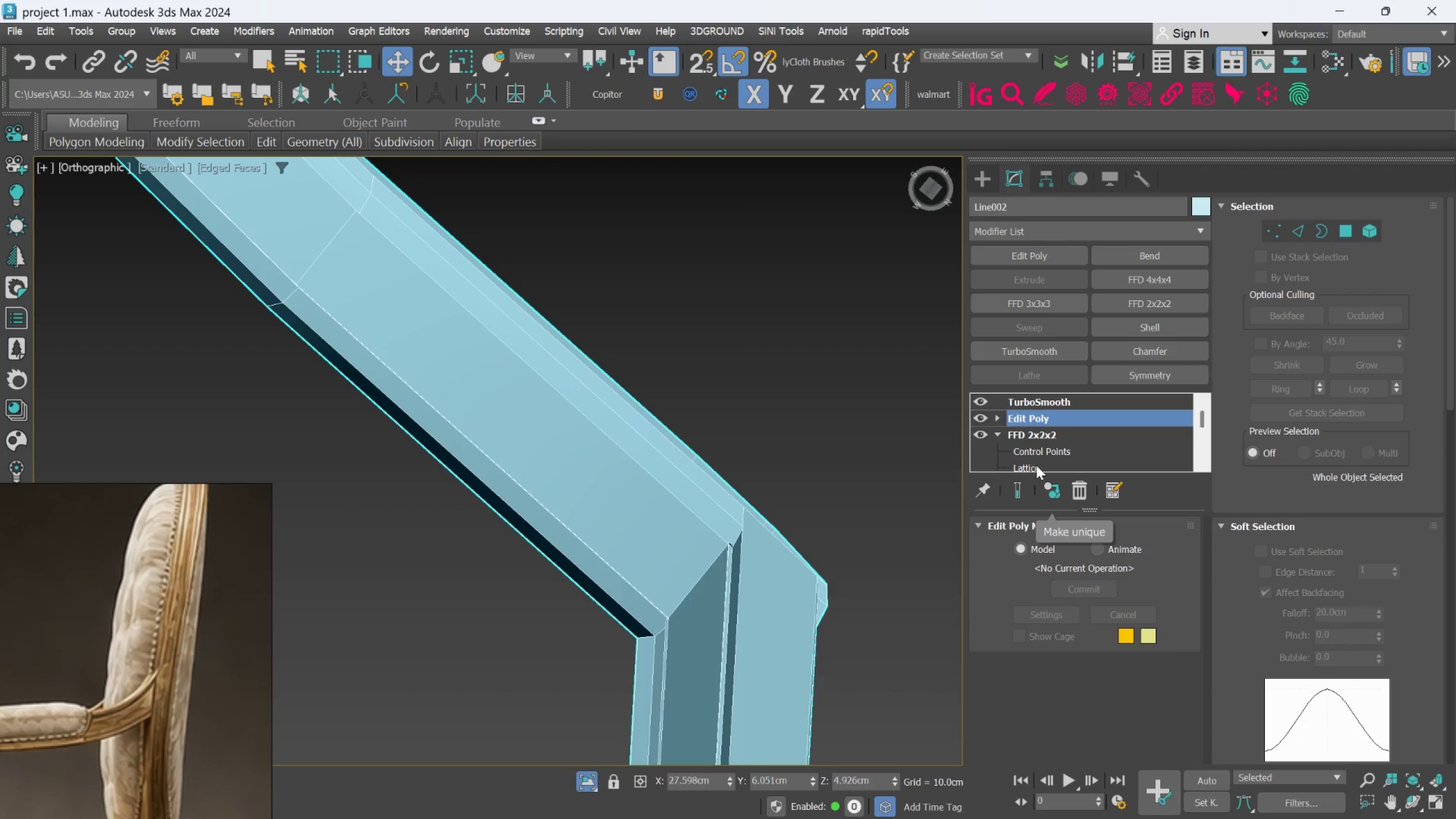 
wait(6.23)
 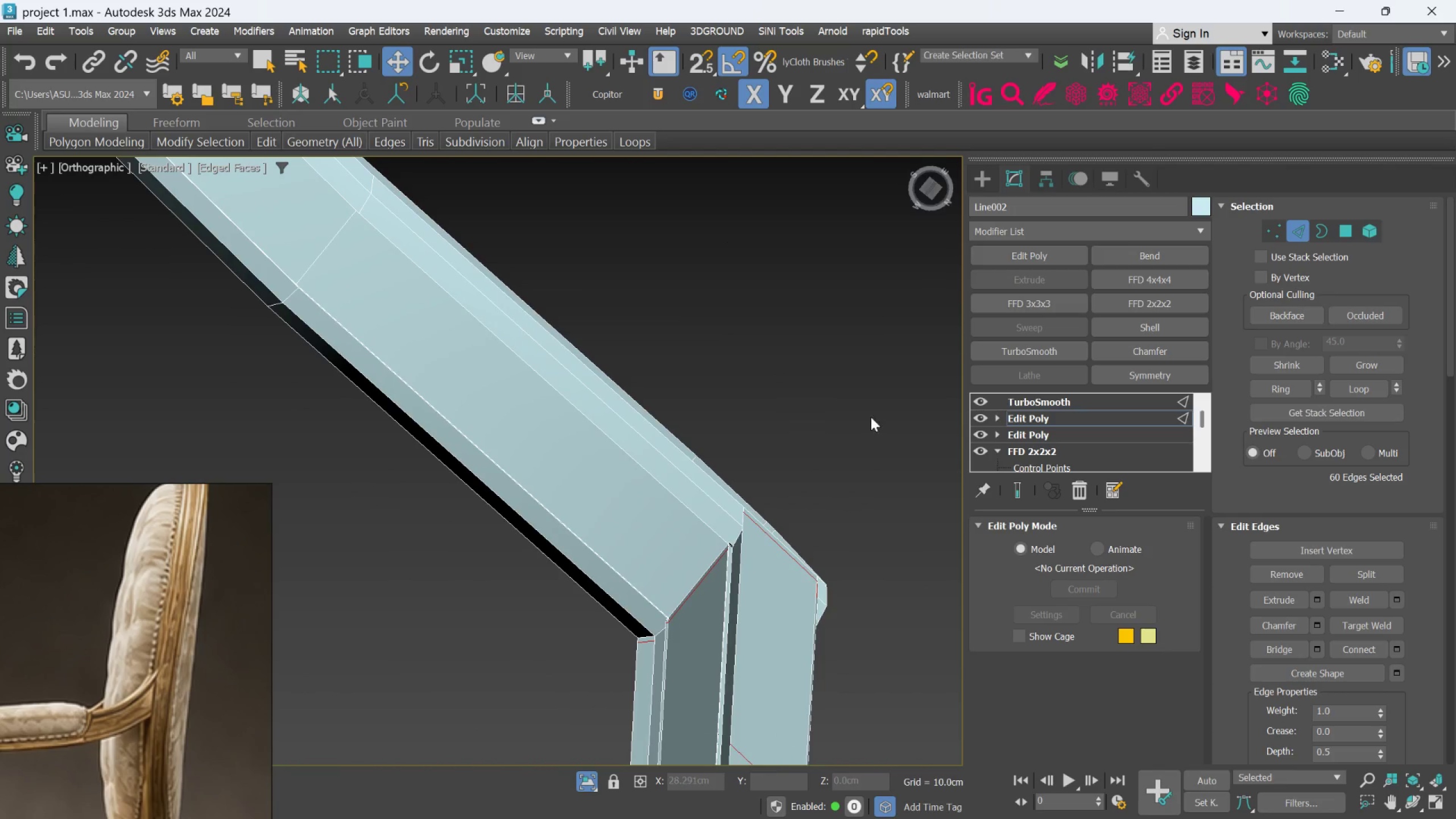 
left_click([1083, 495])
 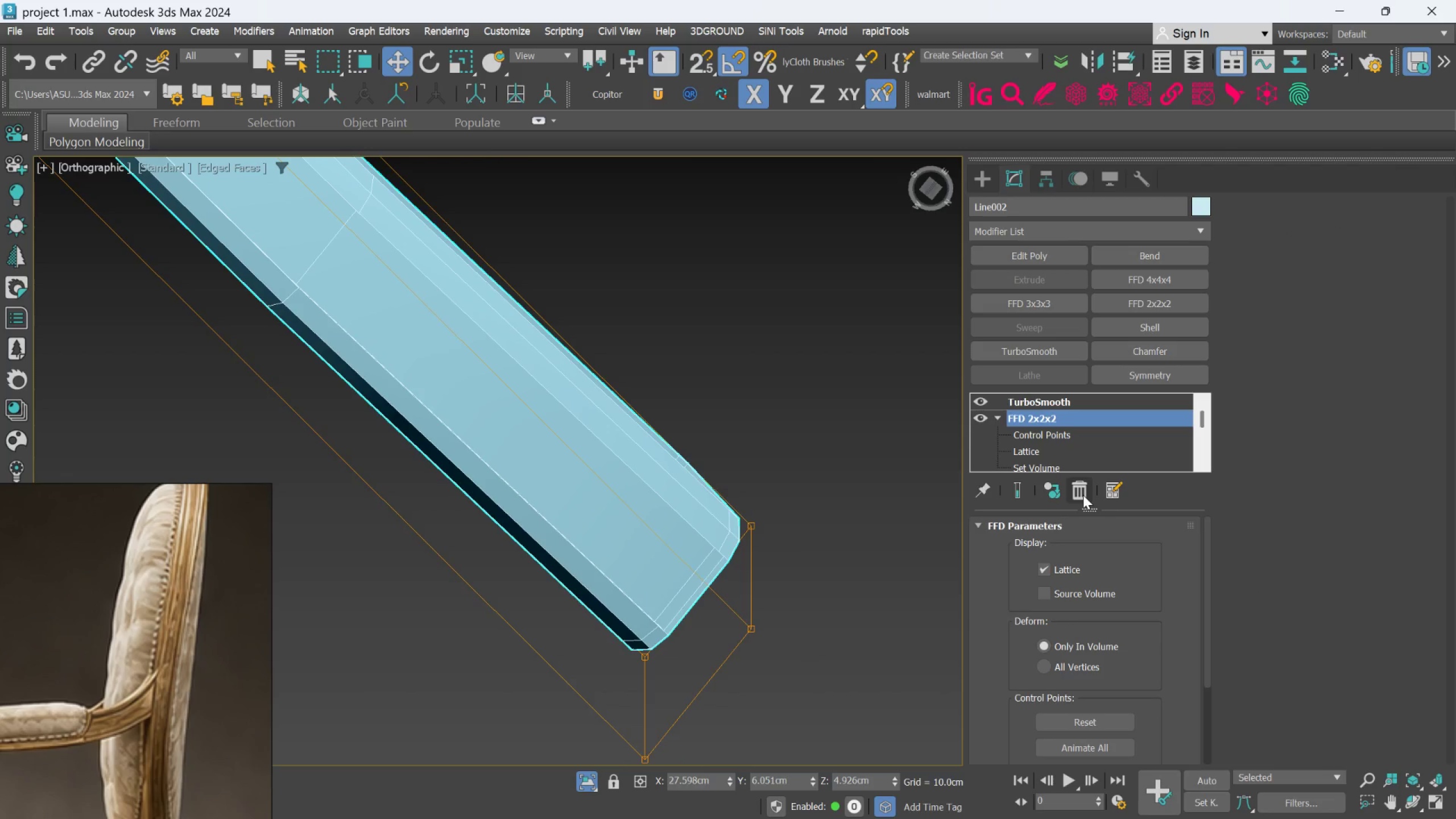 
key(Control+Z)
 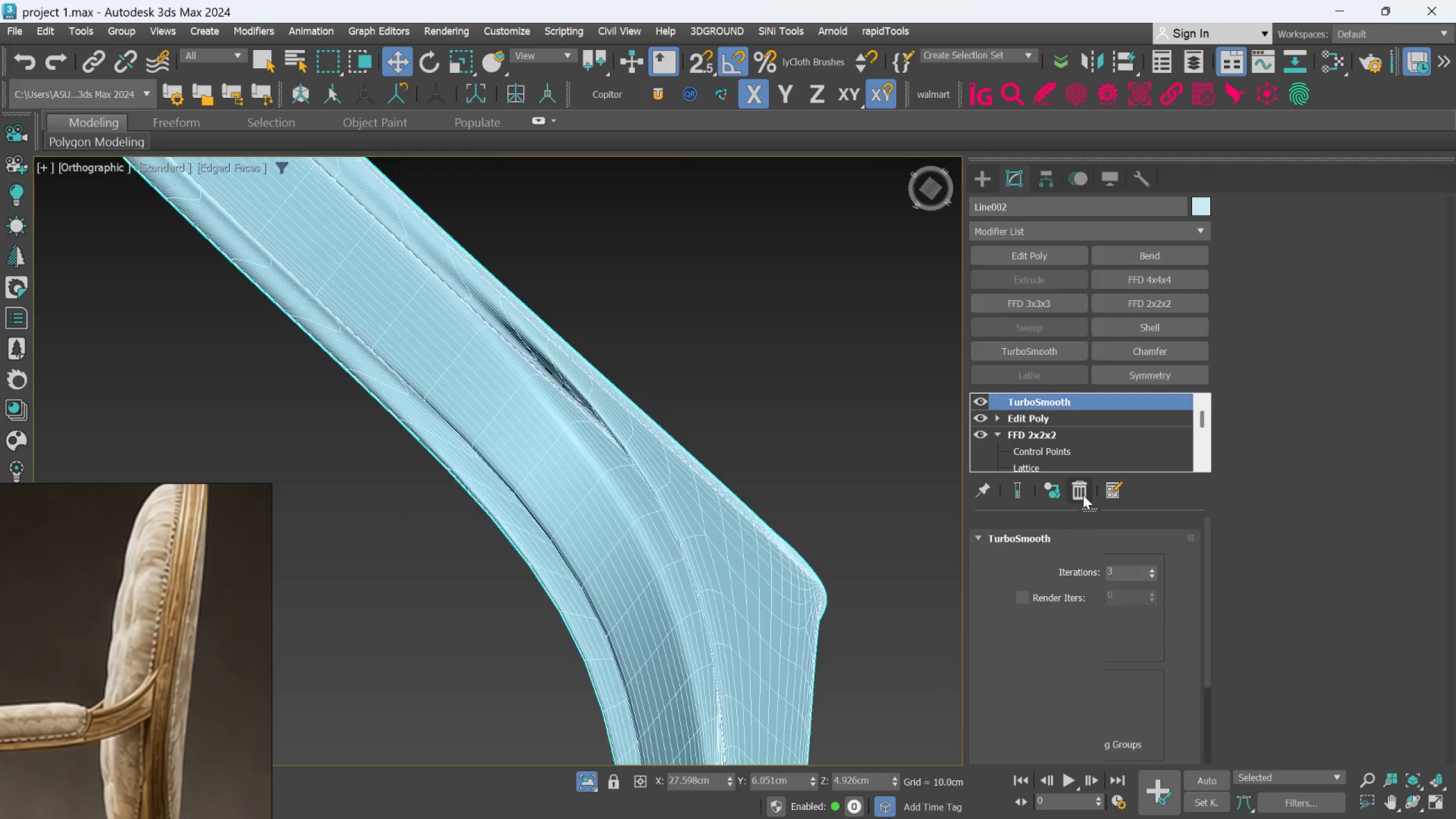 
key(Control+Z)
 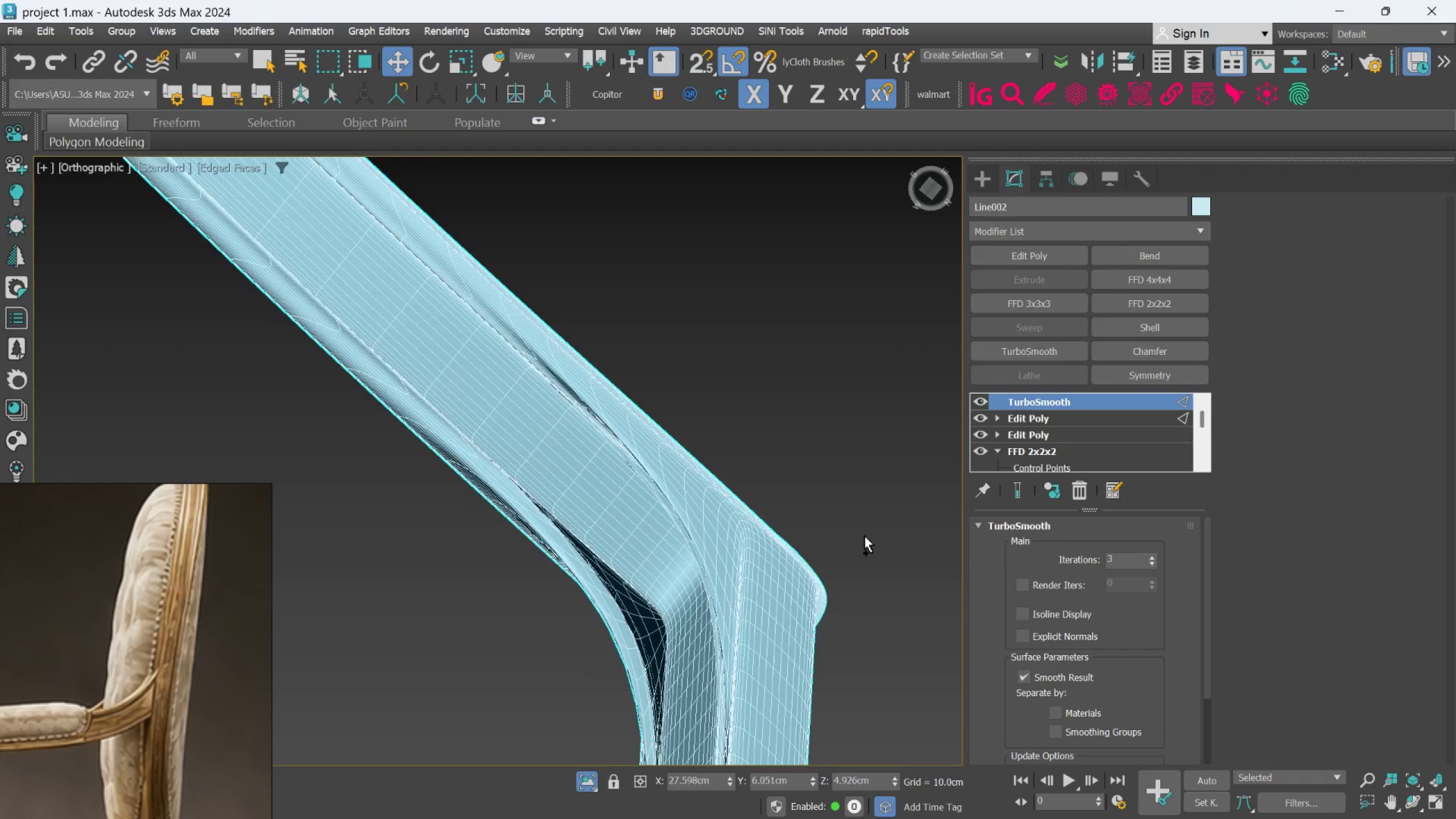 
key(Control+Z)
 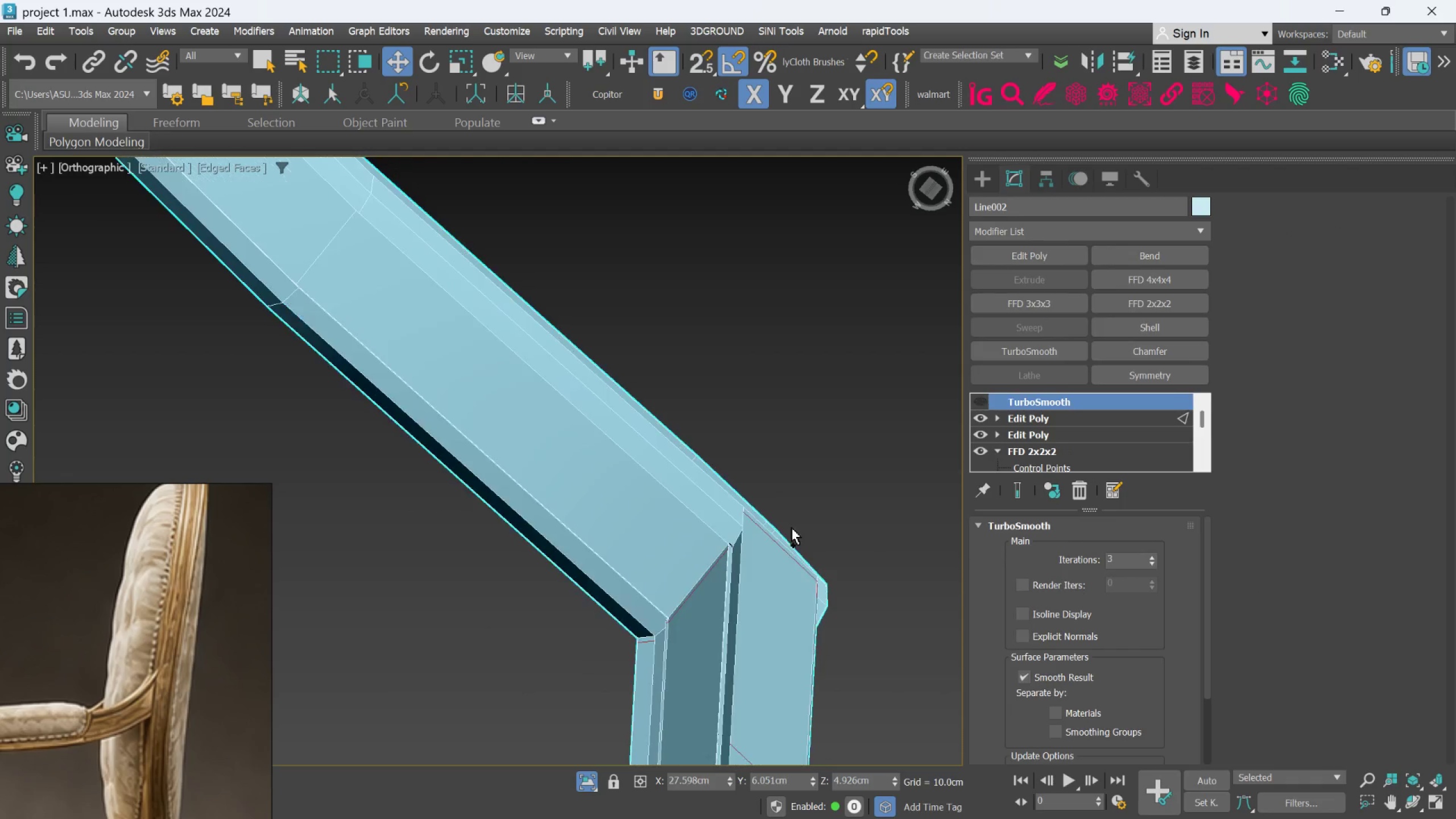 
key(Control+Z)
 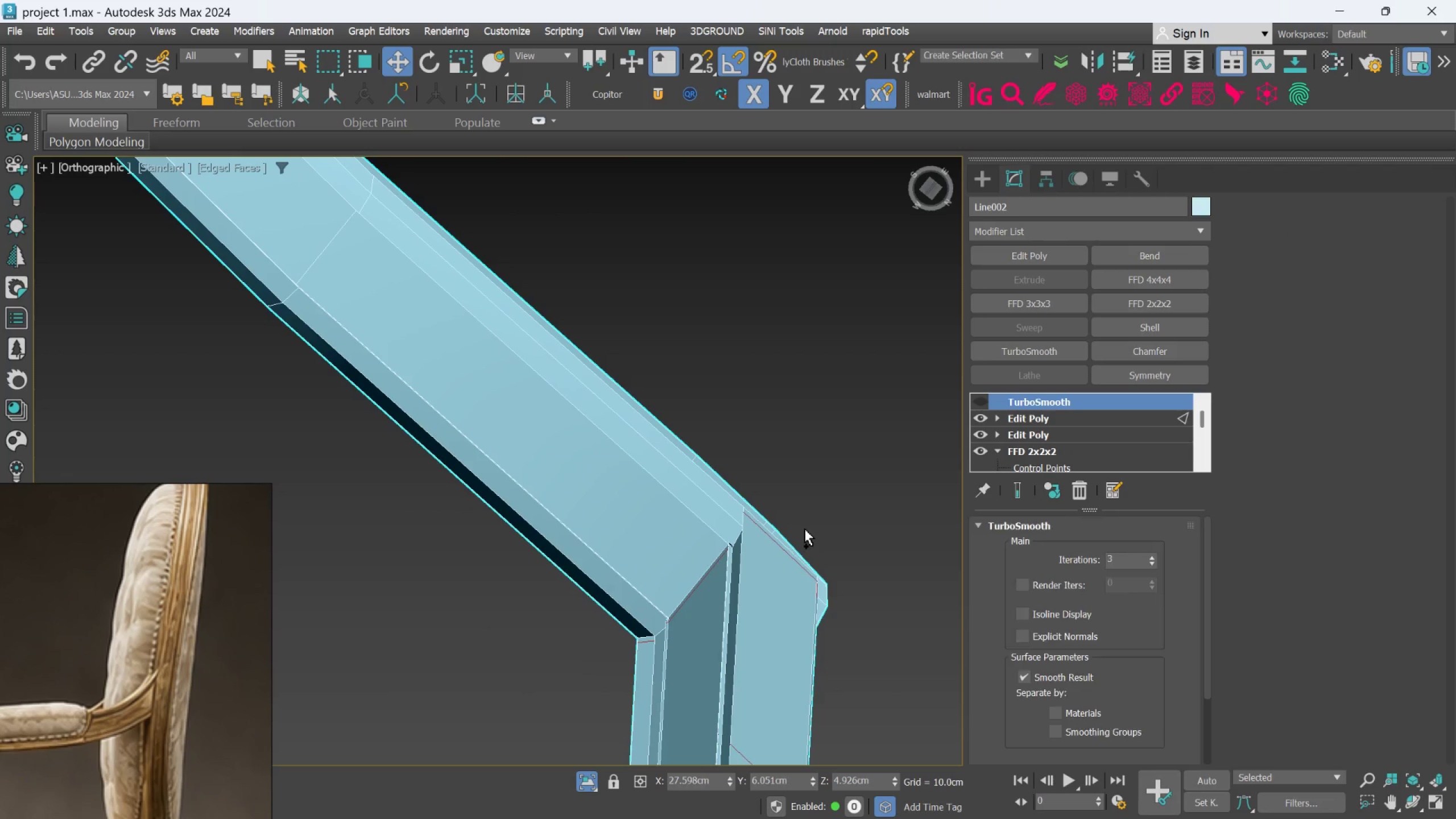 
key(Control+Z)
 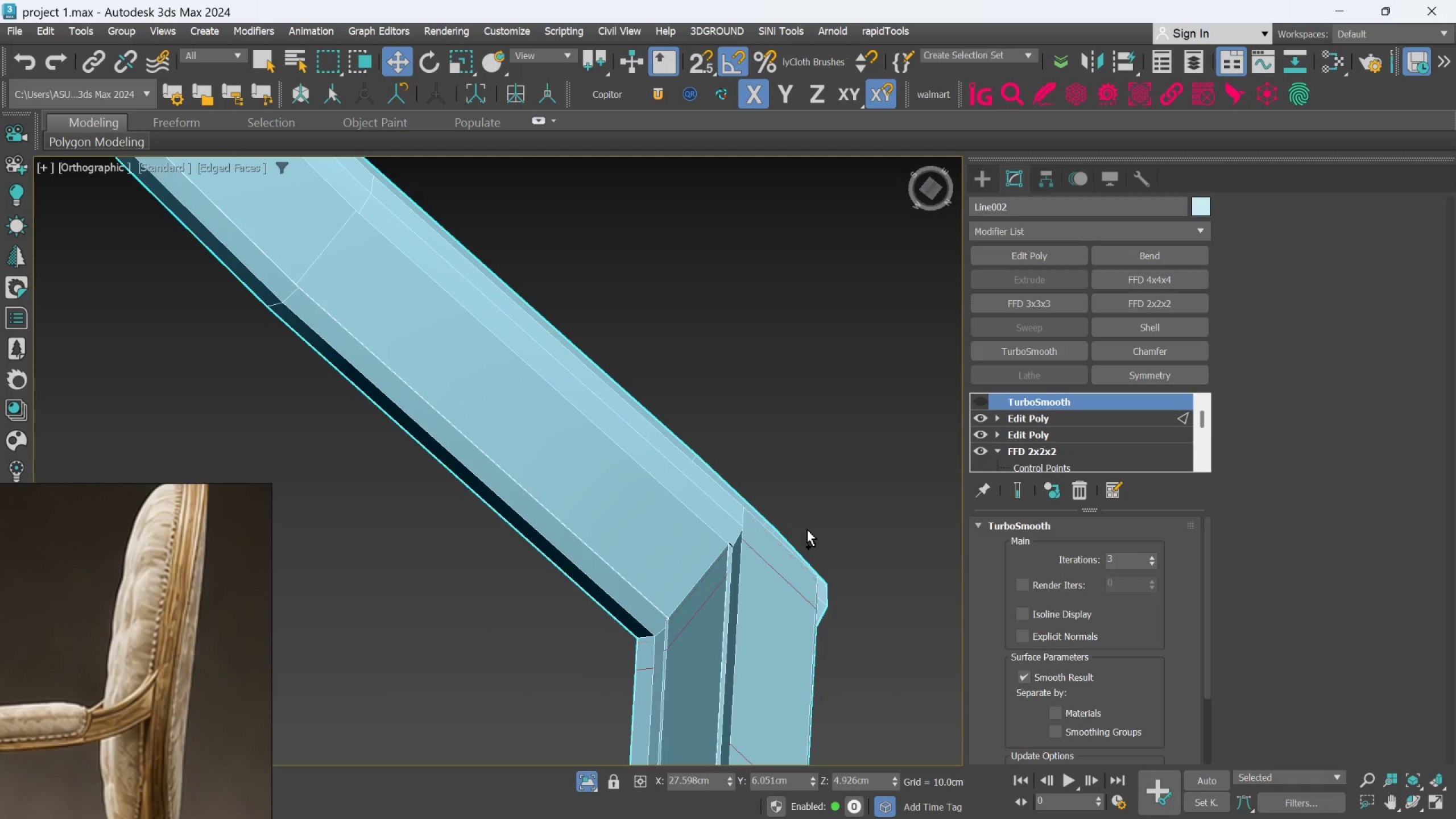 
hold_key(key=Z, duration=1.52)
 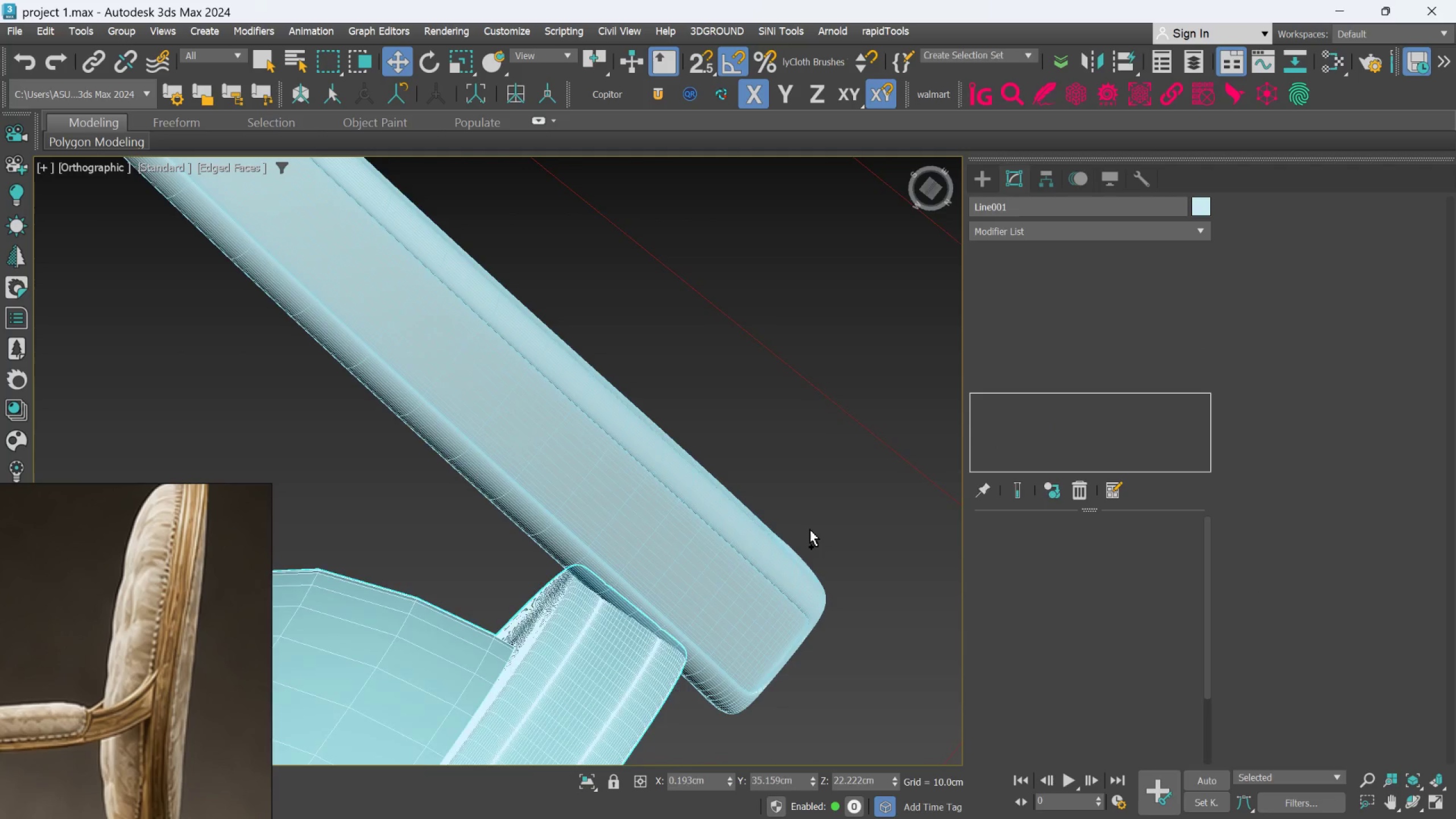 
hold_key(key=Z, duration=0.5)
 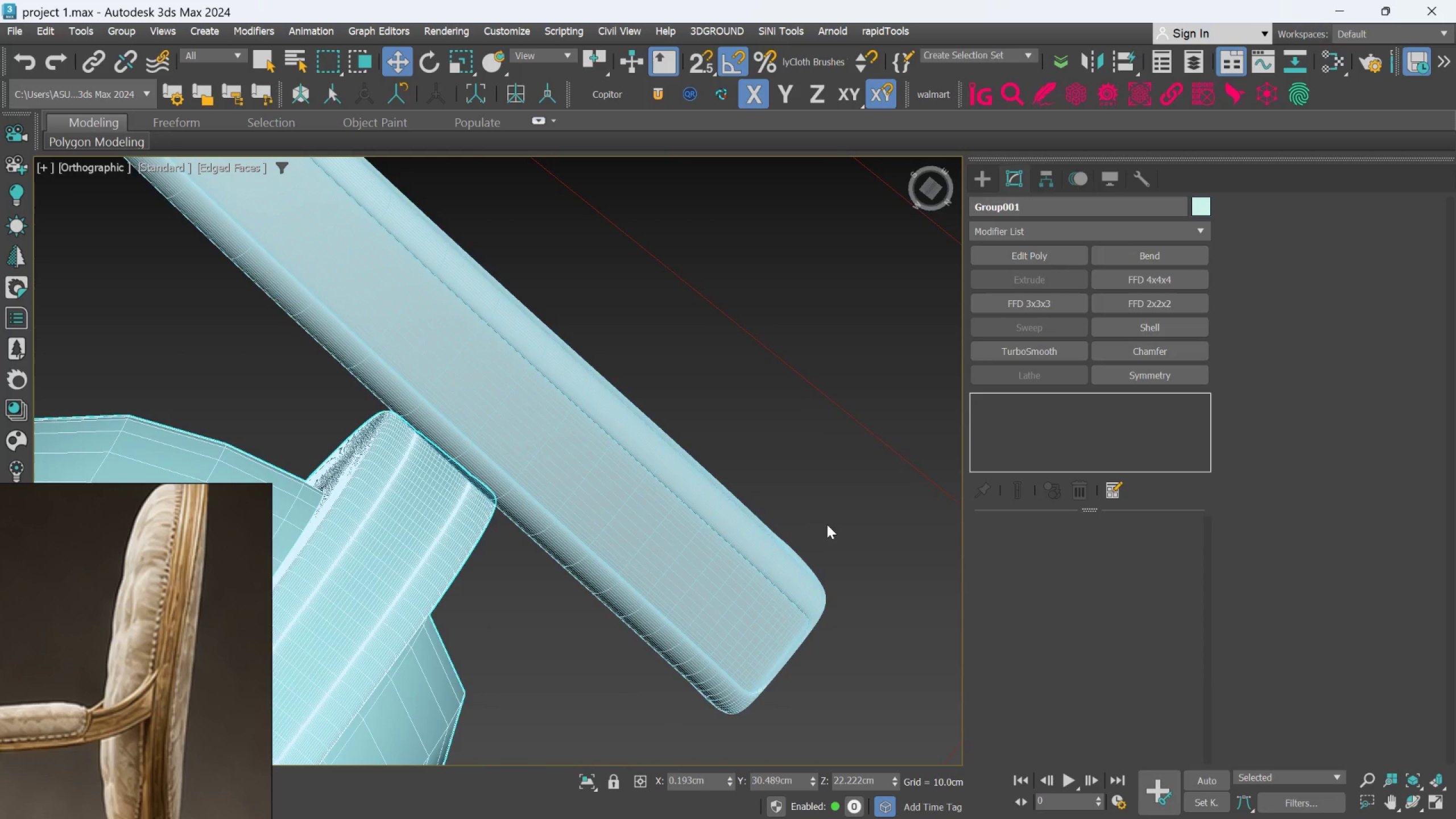 
scroll: coordinate [709, 547], scroll_direction: down, amount: 4.0
 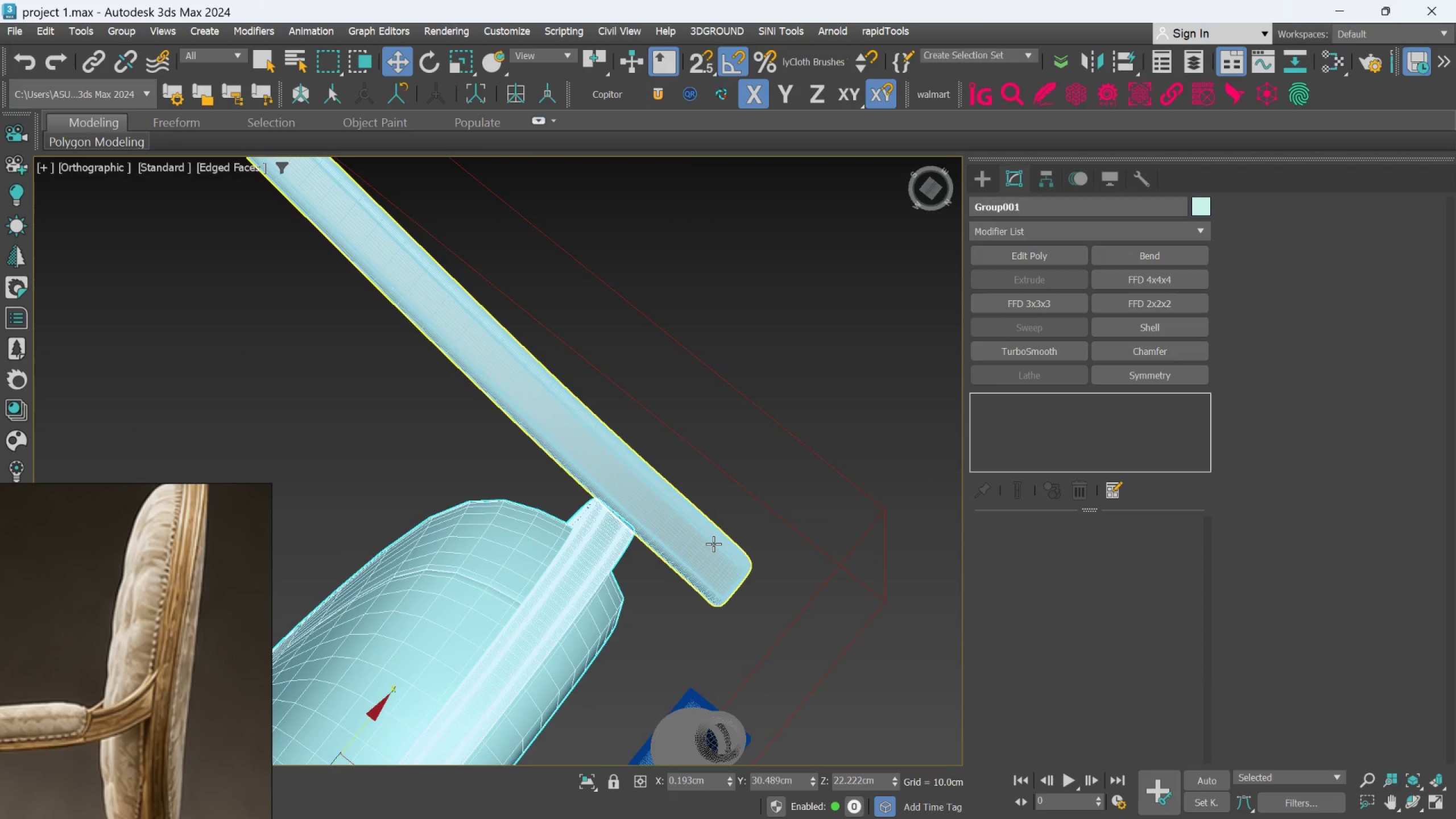 
key(Control+Y)
 